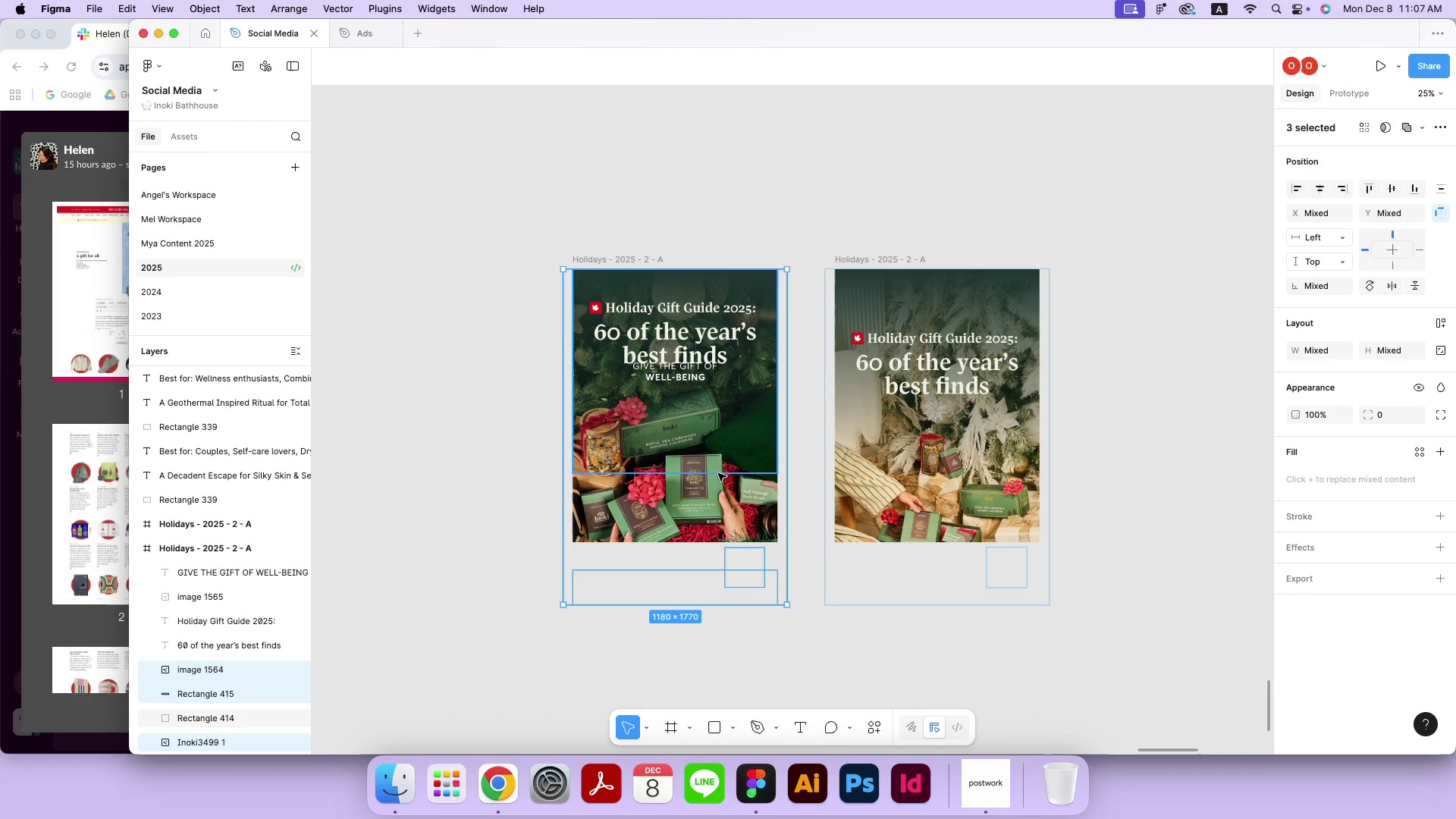 
hold_key(key=ShiftLeft, duration=0.41)
left_click([718, 473])
 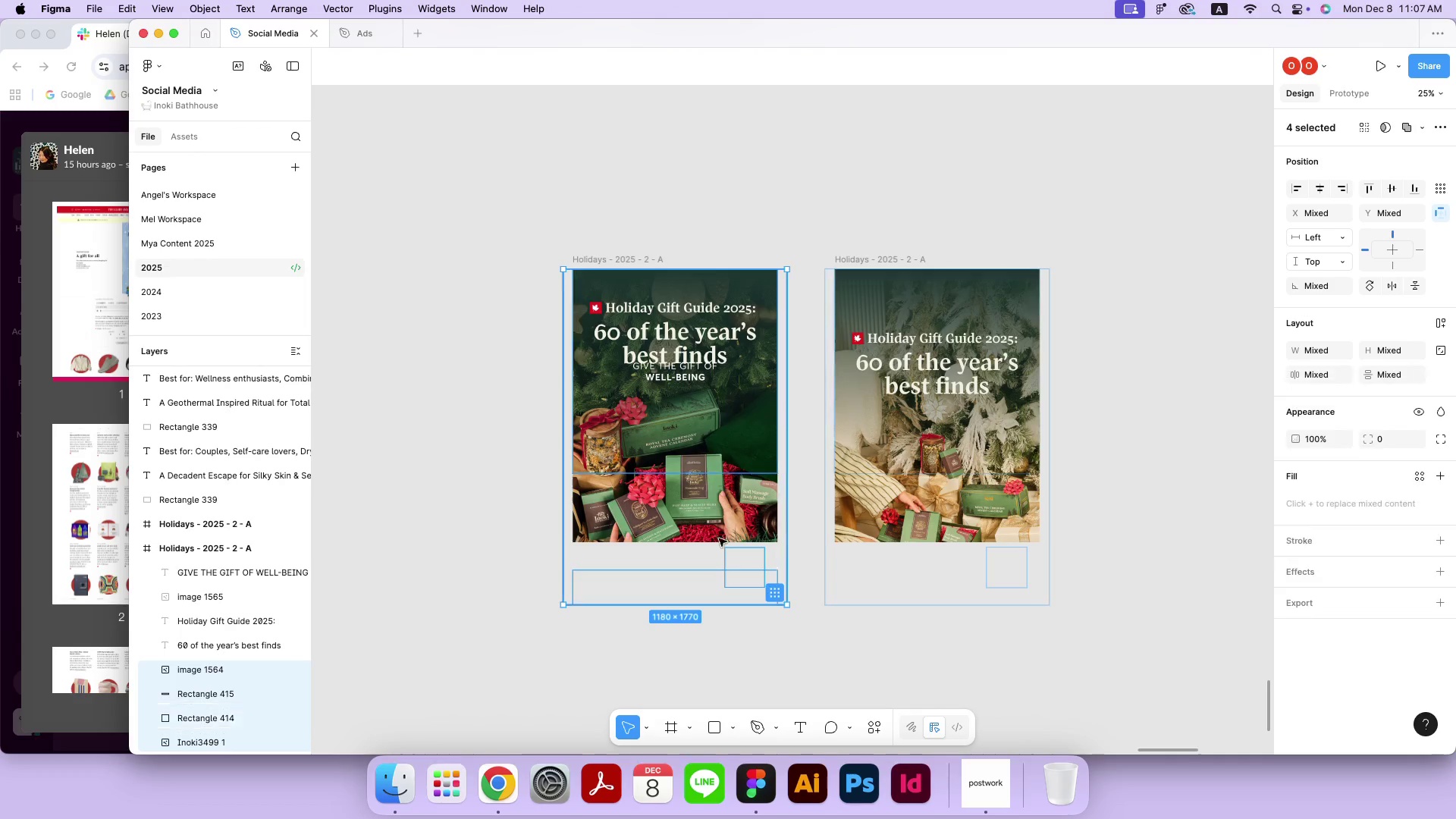 
left_click_drag(start_coordinate=[739, 568], to_coordinate=[743, 500])
 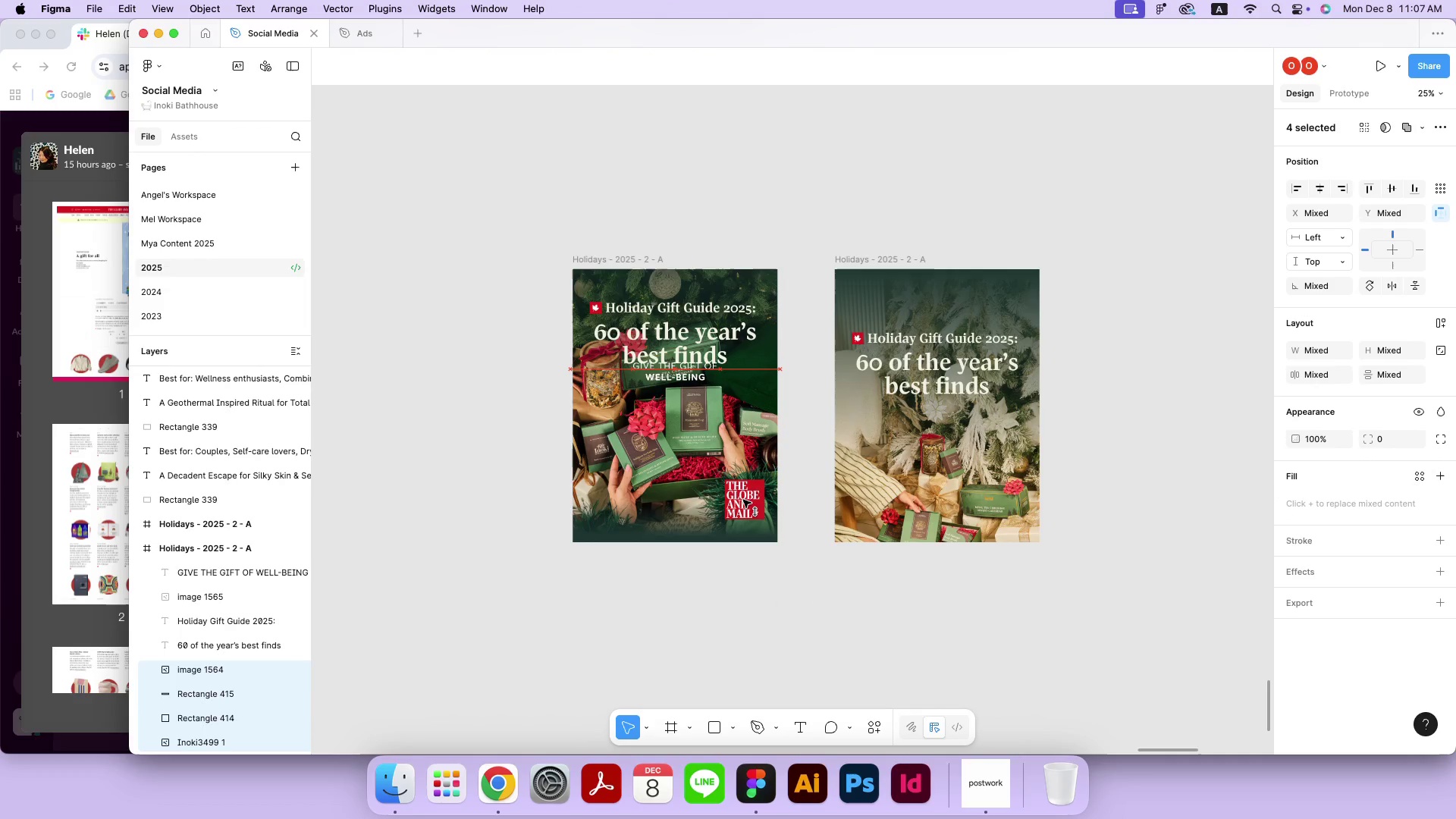 
hold_key(key=ShiftLeft, duration=2.43)
 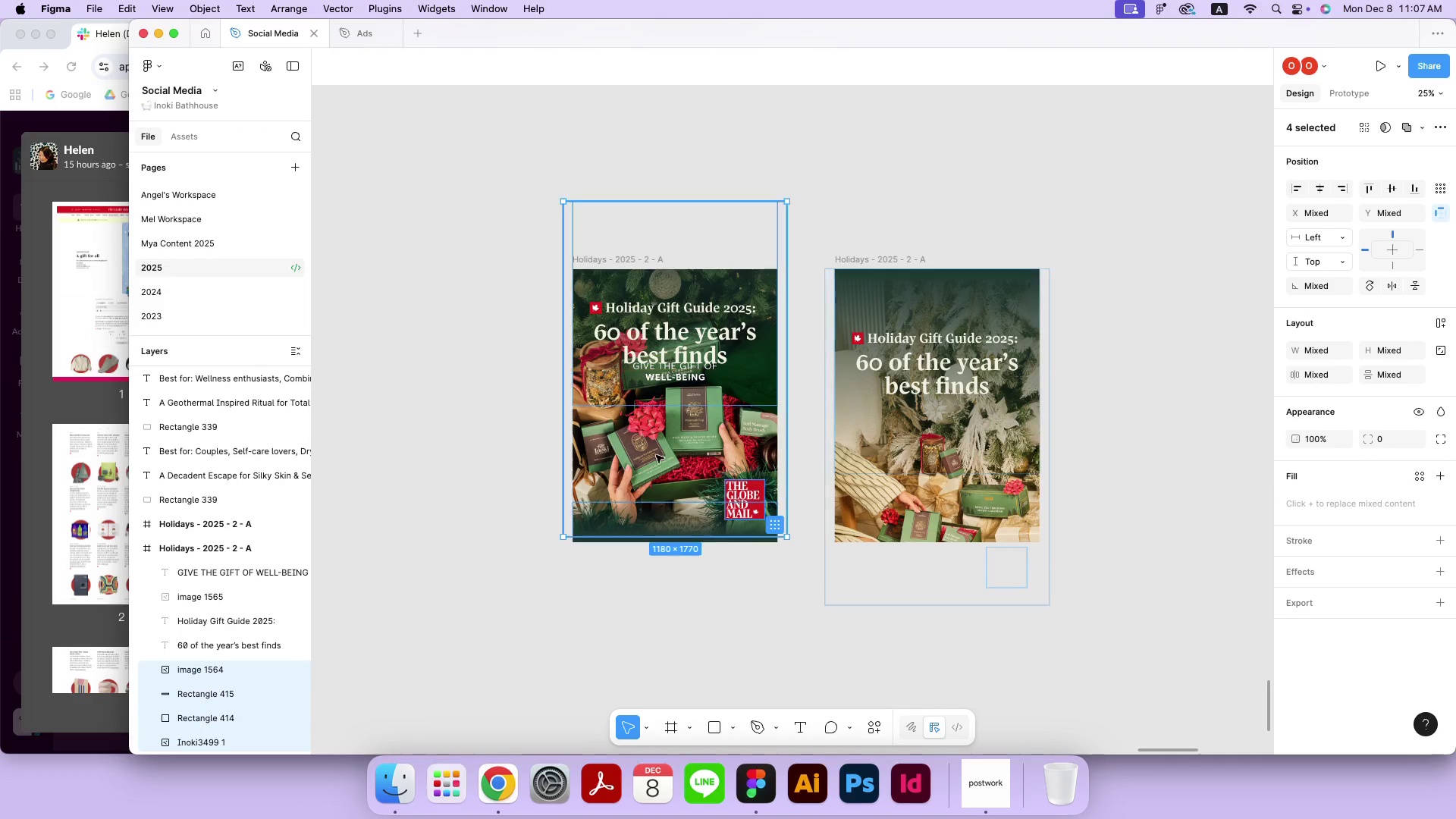 
left_click([650, 452])
 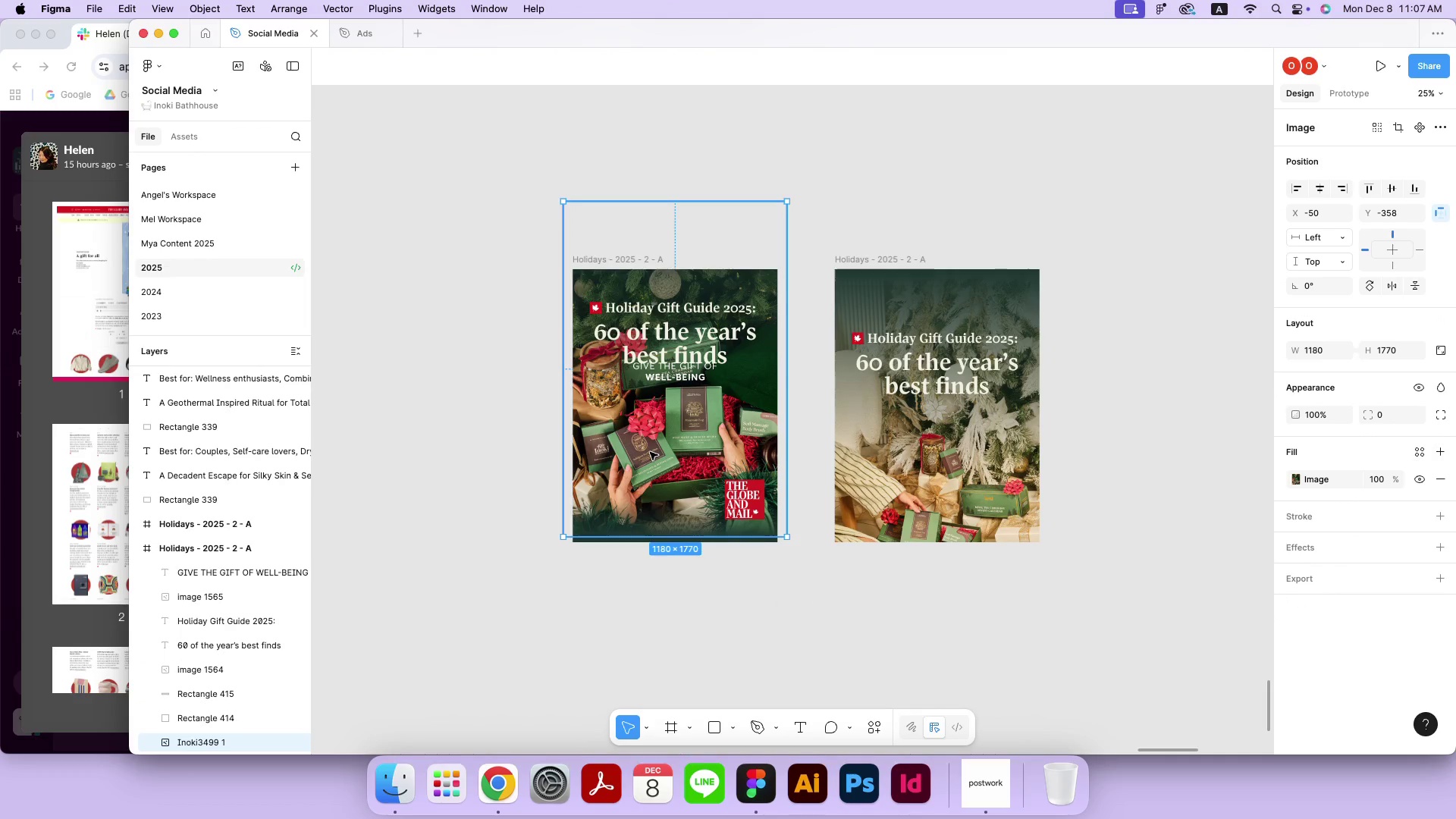 
left_click_drag(start_coordinate=[681, 434], to_coordinate=[682, 463])
 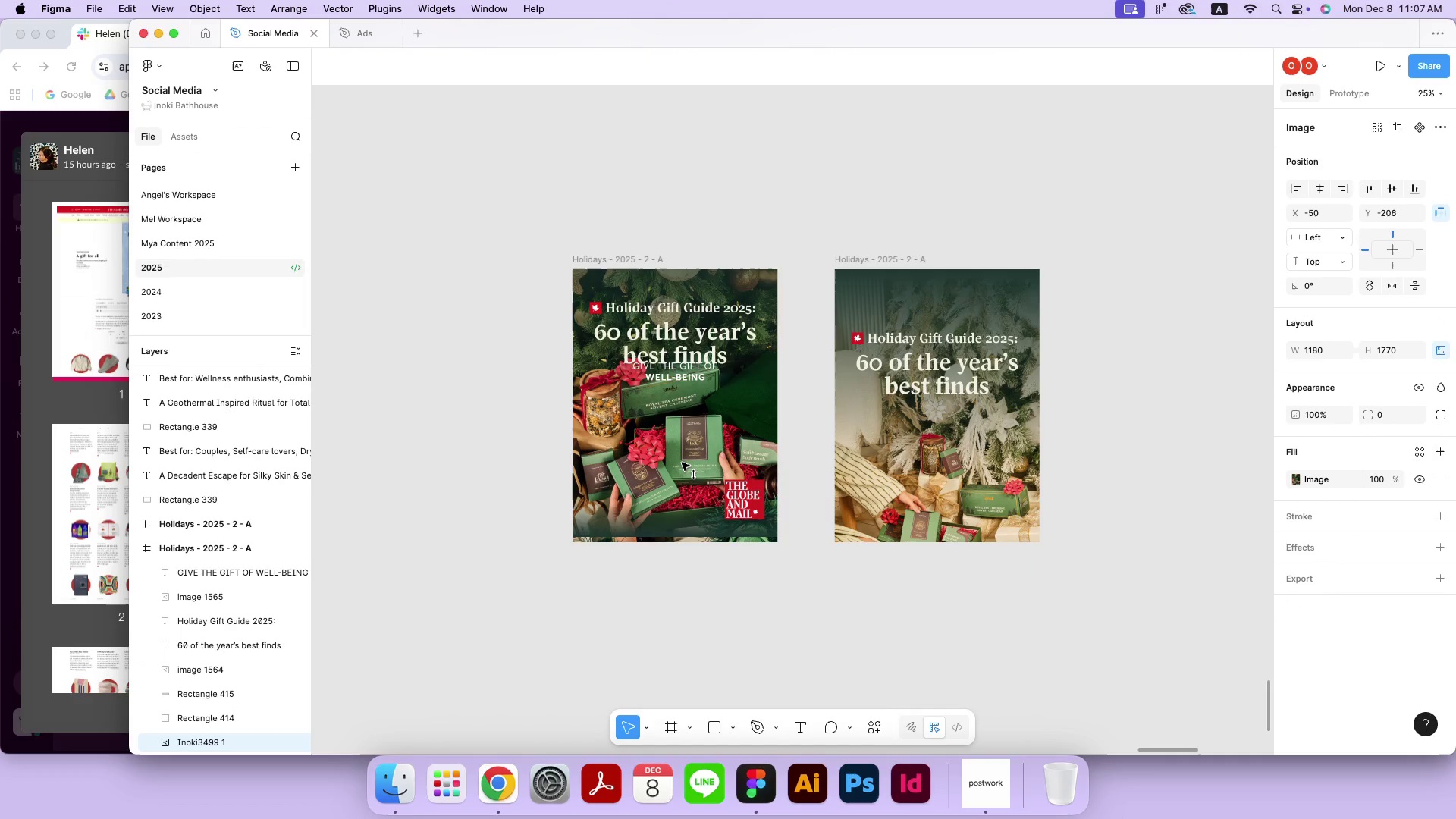 
hold_key(key=ShiftLeft, duration=2.75)
 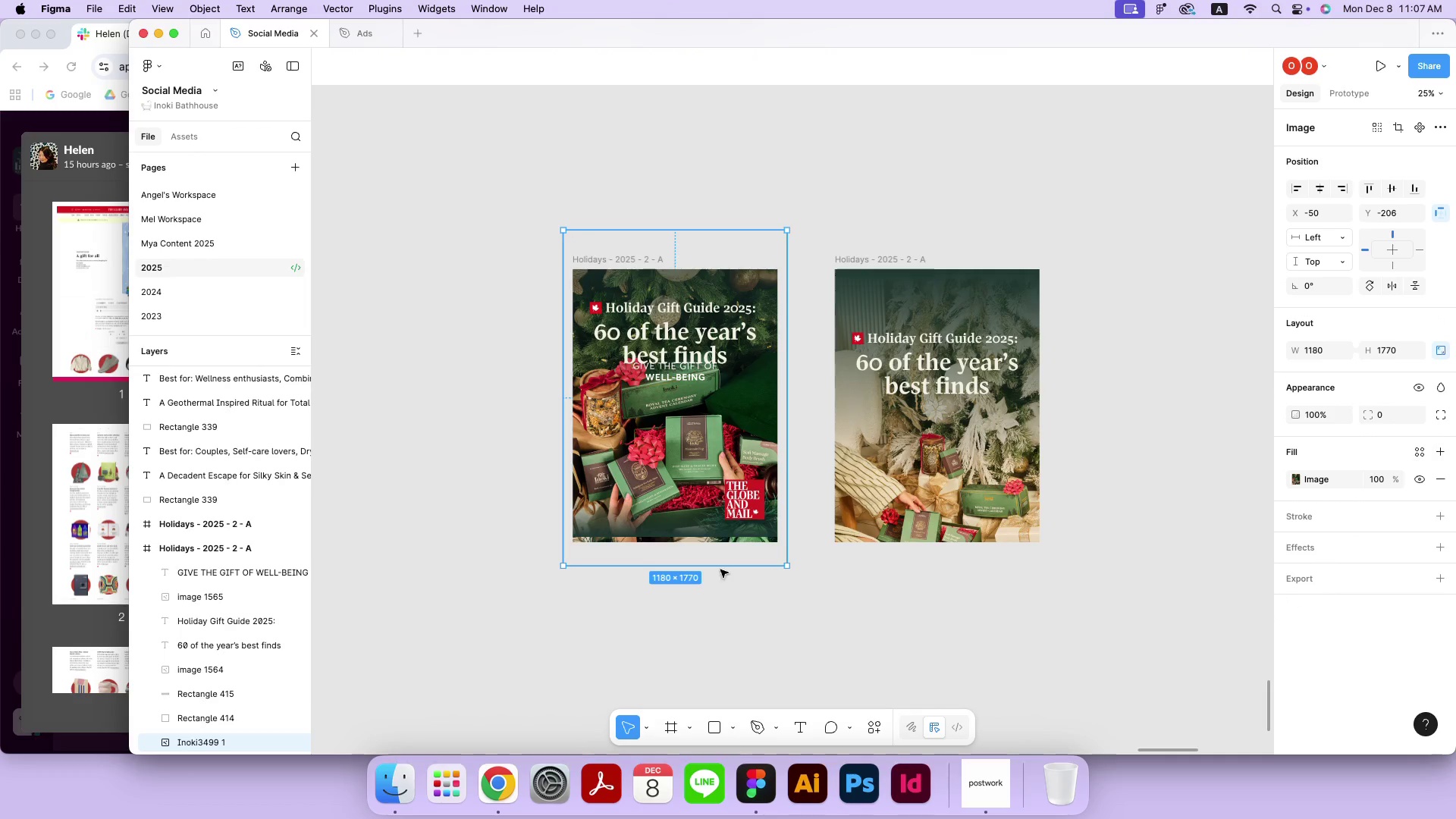 
left_click([708, 524])
 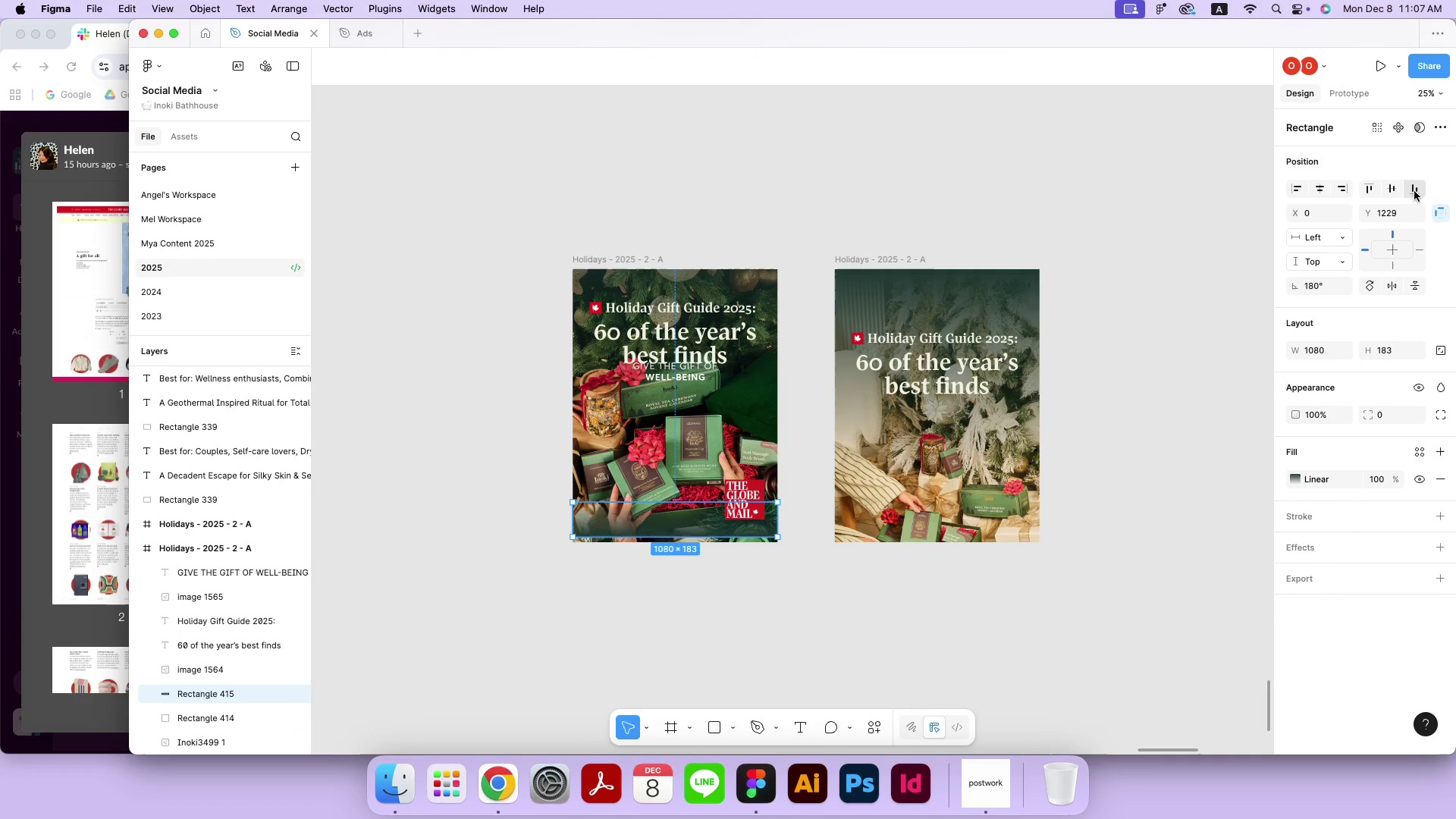 
left_click([1415, 190])
 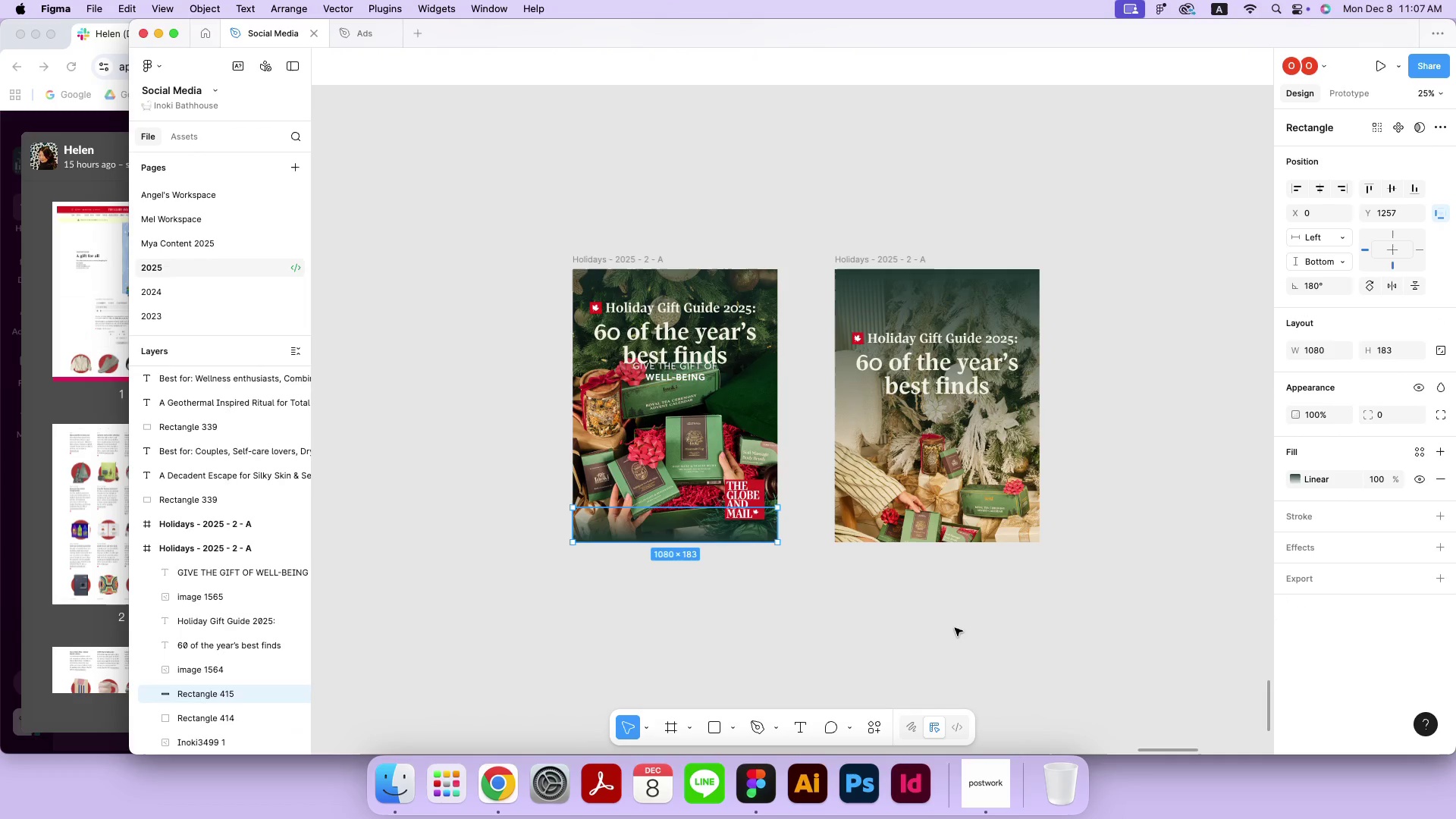 
left_click([955, 629])
 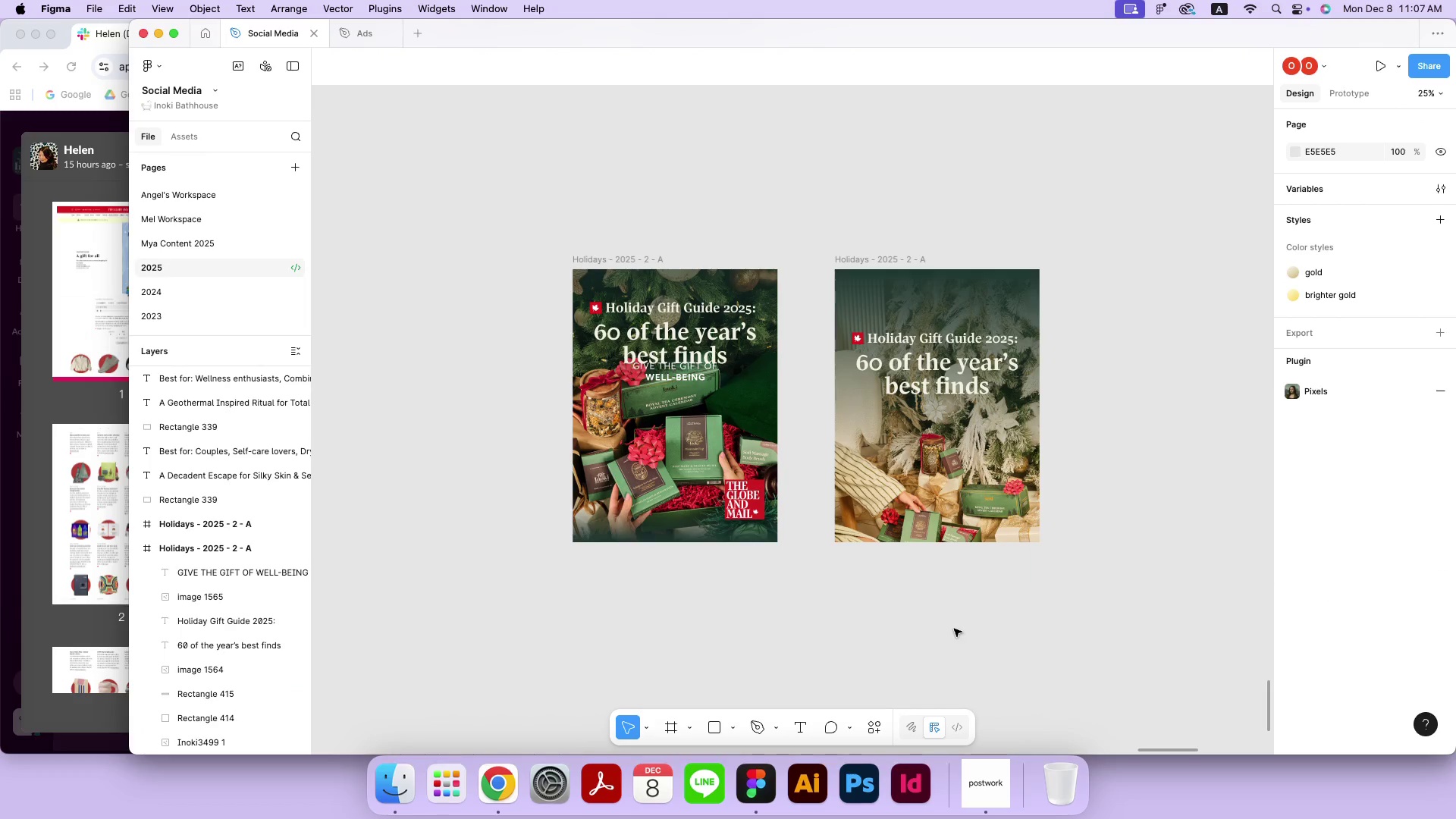 
left_click_drag(start_coordinate=[740, 498], to_coordinate=[742, 510])
 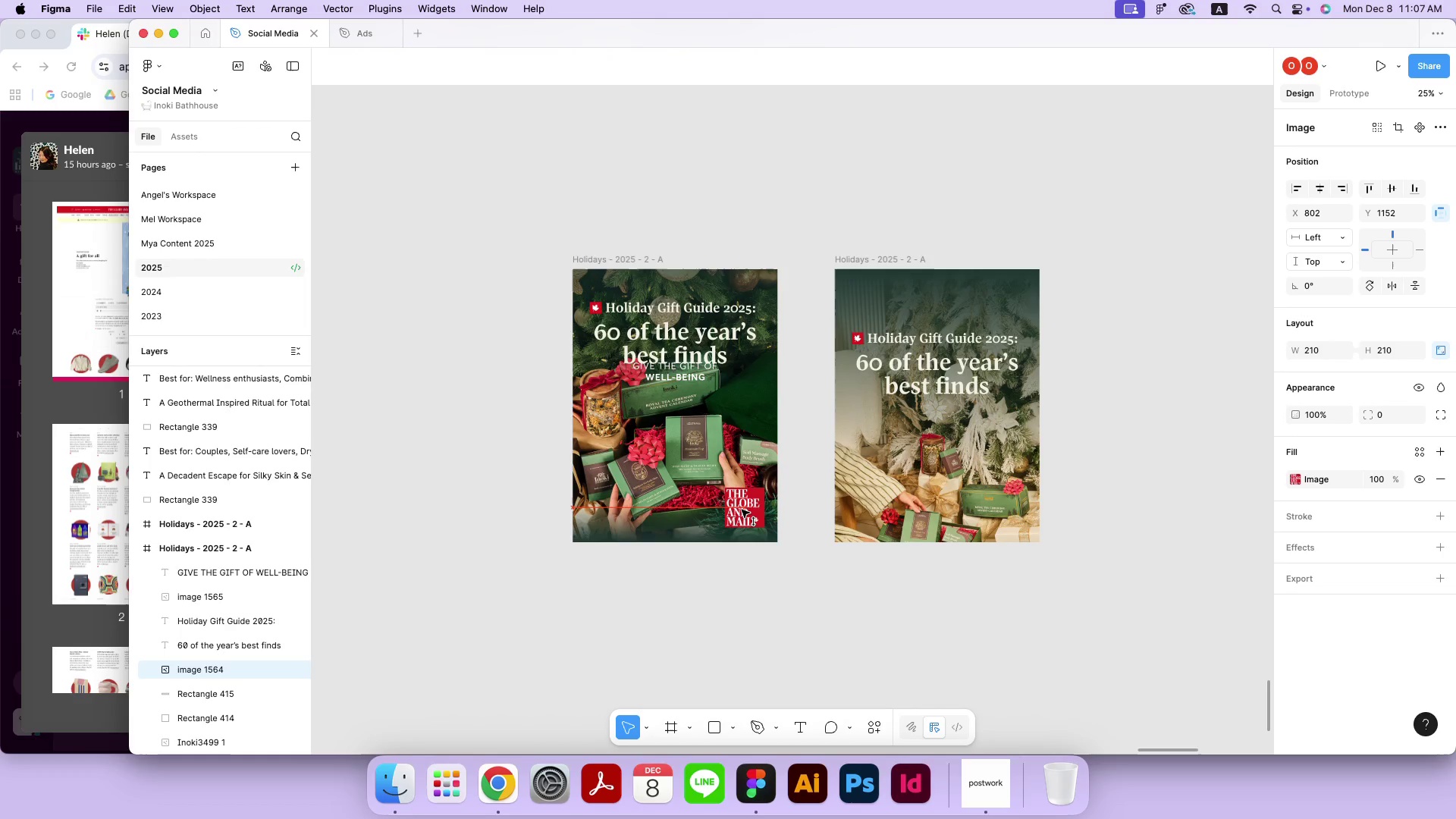 
hold_key(key=ShiftLeft, duration=2.14)
 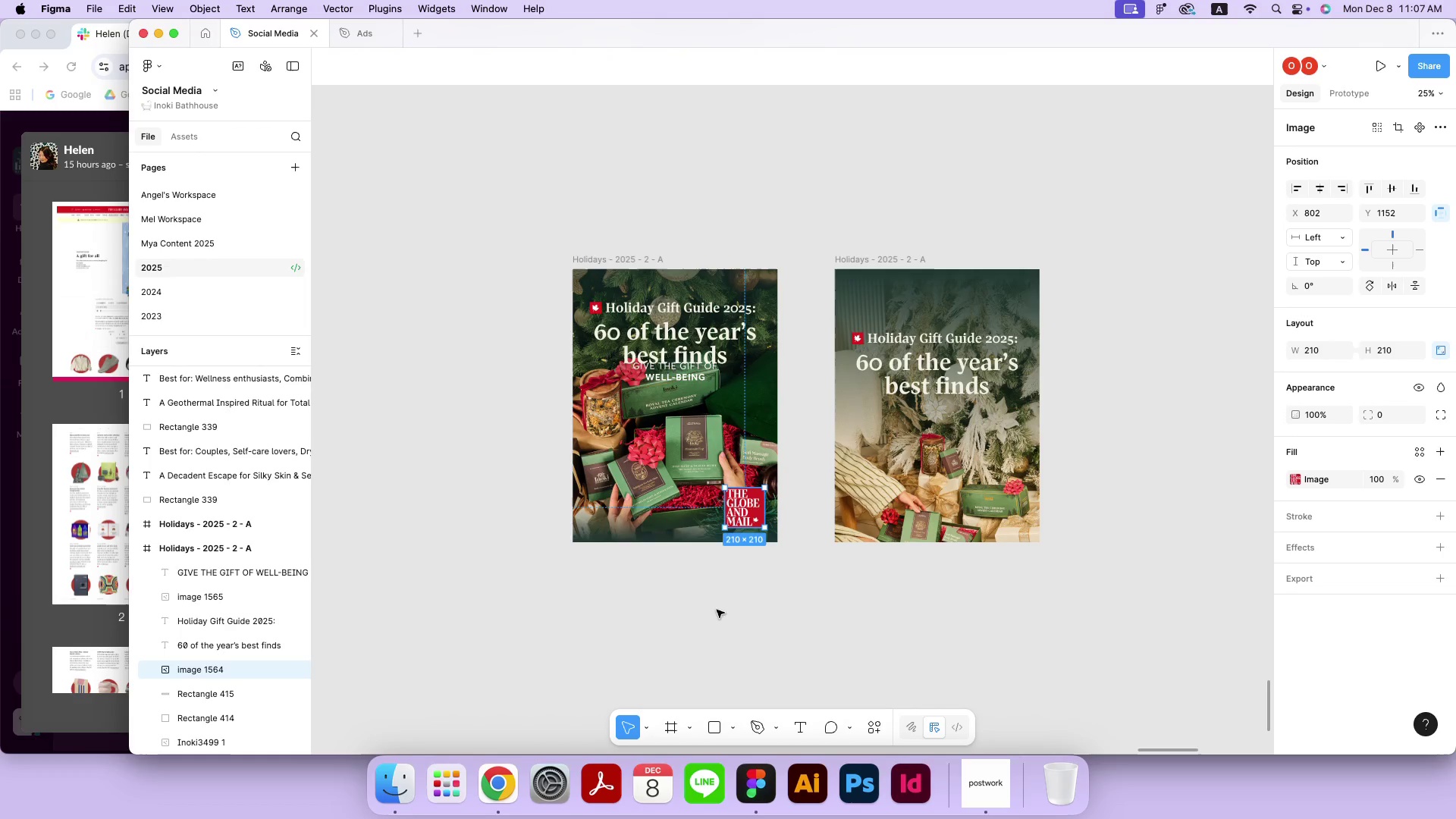 
left_click([715, 614])
 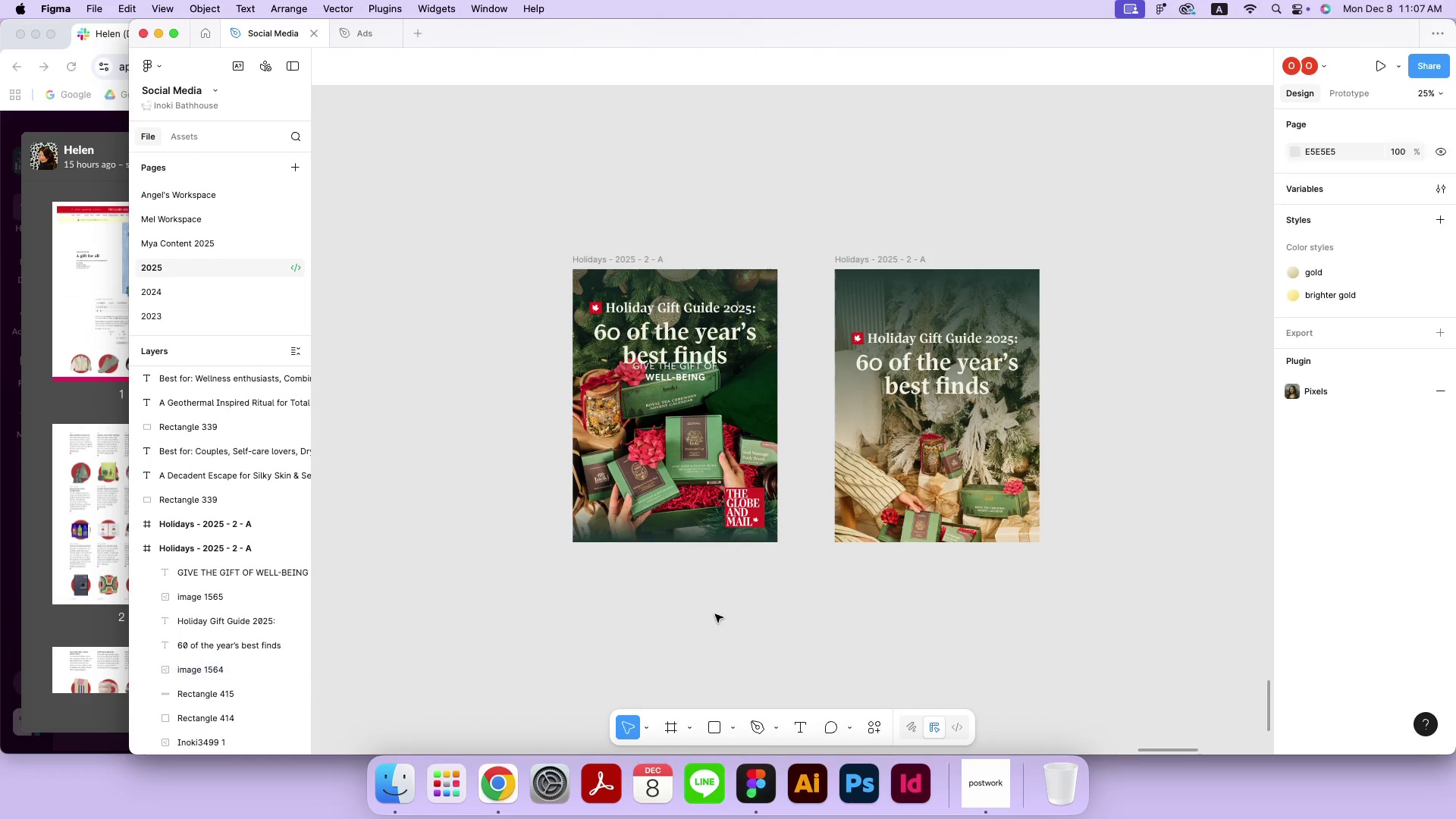 
left_click_drag(start_coordinate=[703, 375], to_coordinate=[701, 391])
 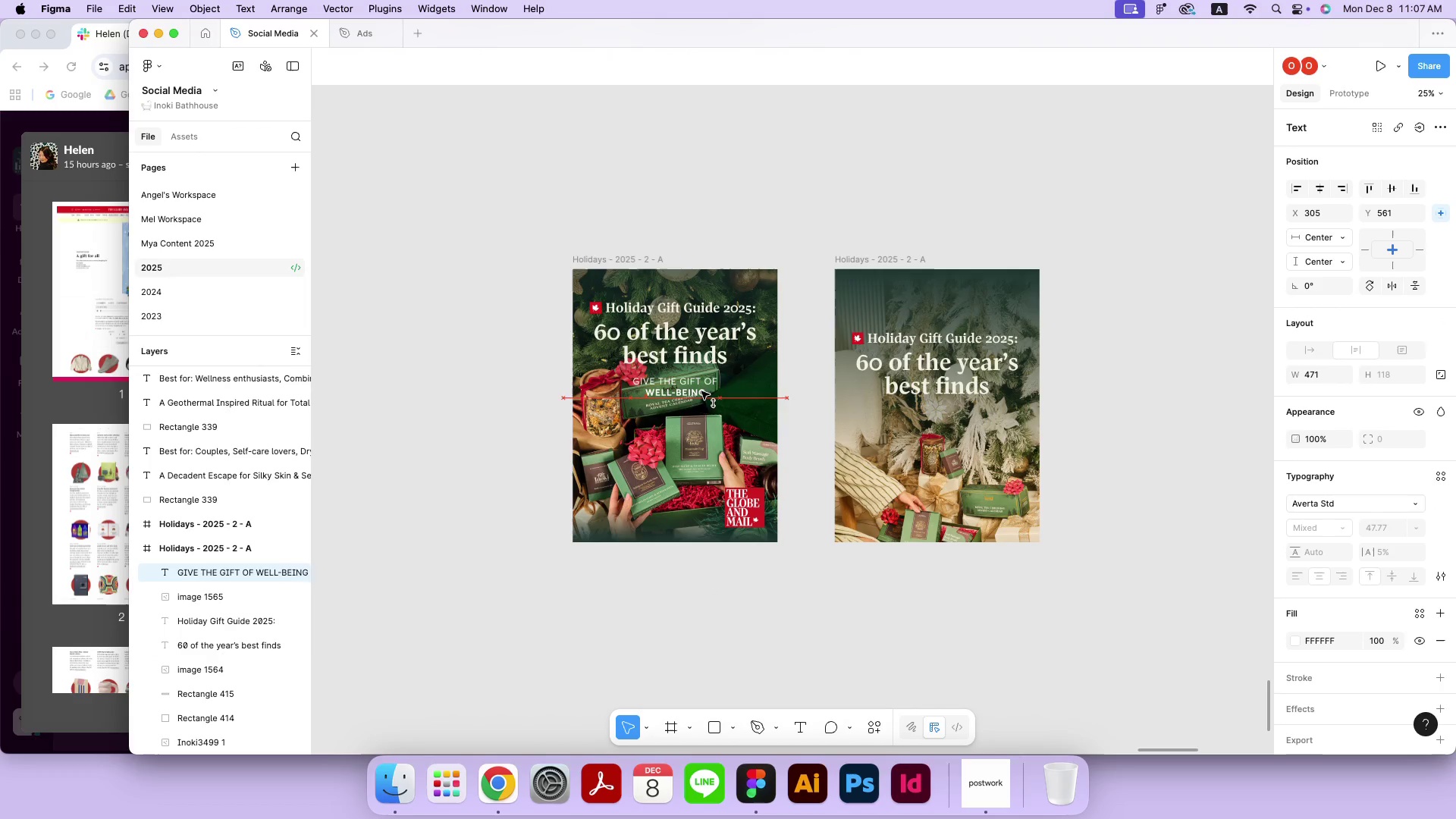 
hold_key(key=ShiftLeft, duration=1.02)
 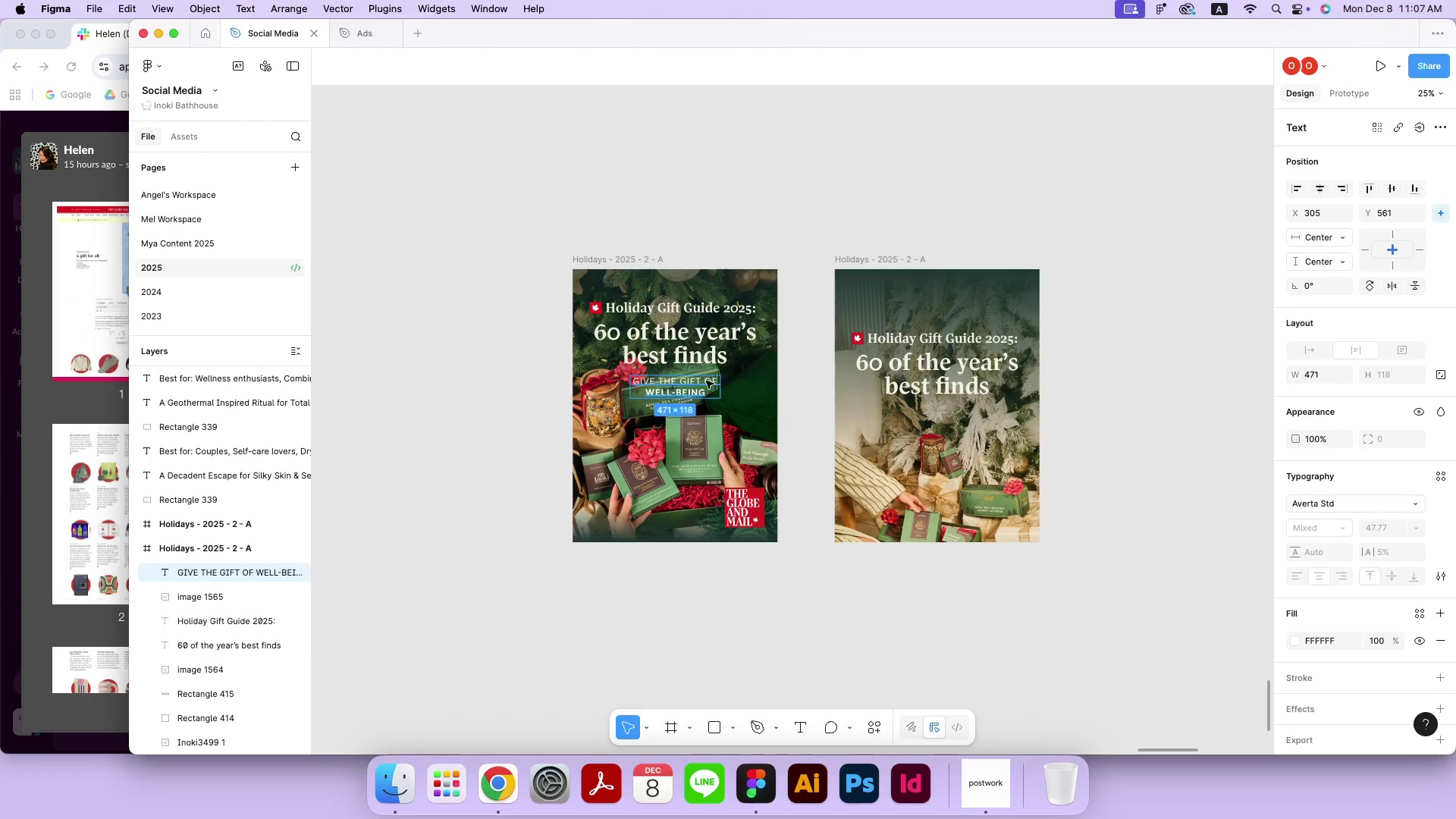 
left_click([745, 277])
 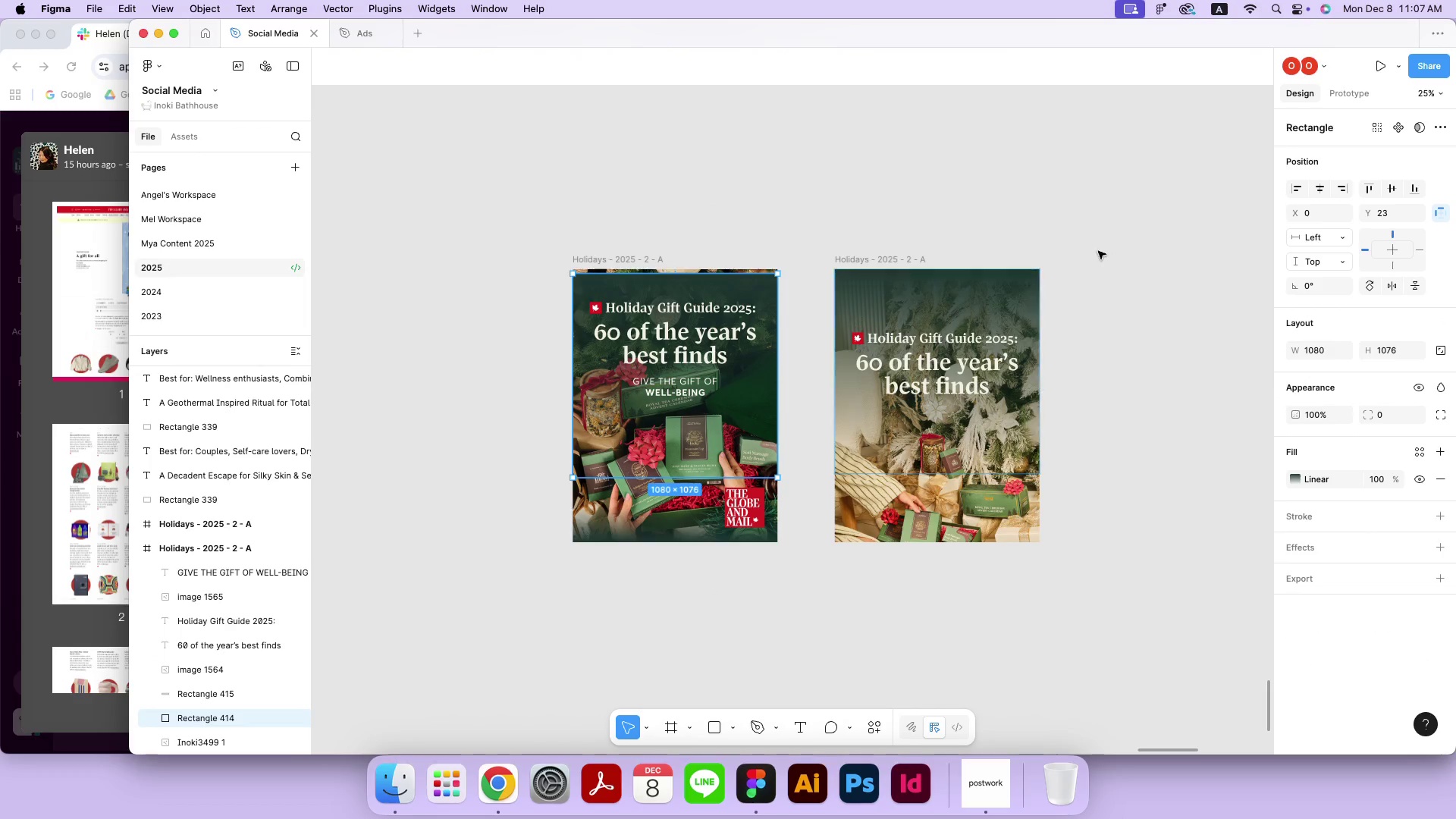 
left_click_drag(start_coordinate=[759, 285], to_coordinate=[755, 359])
 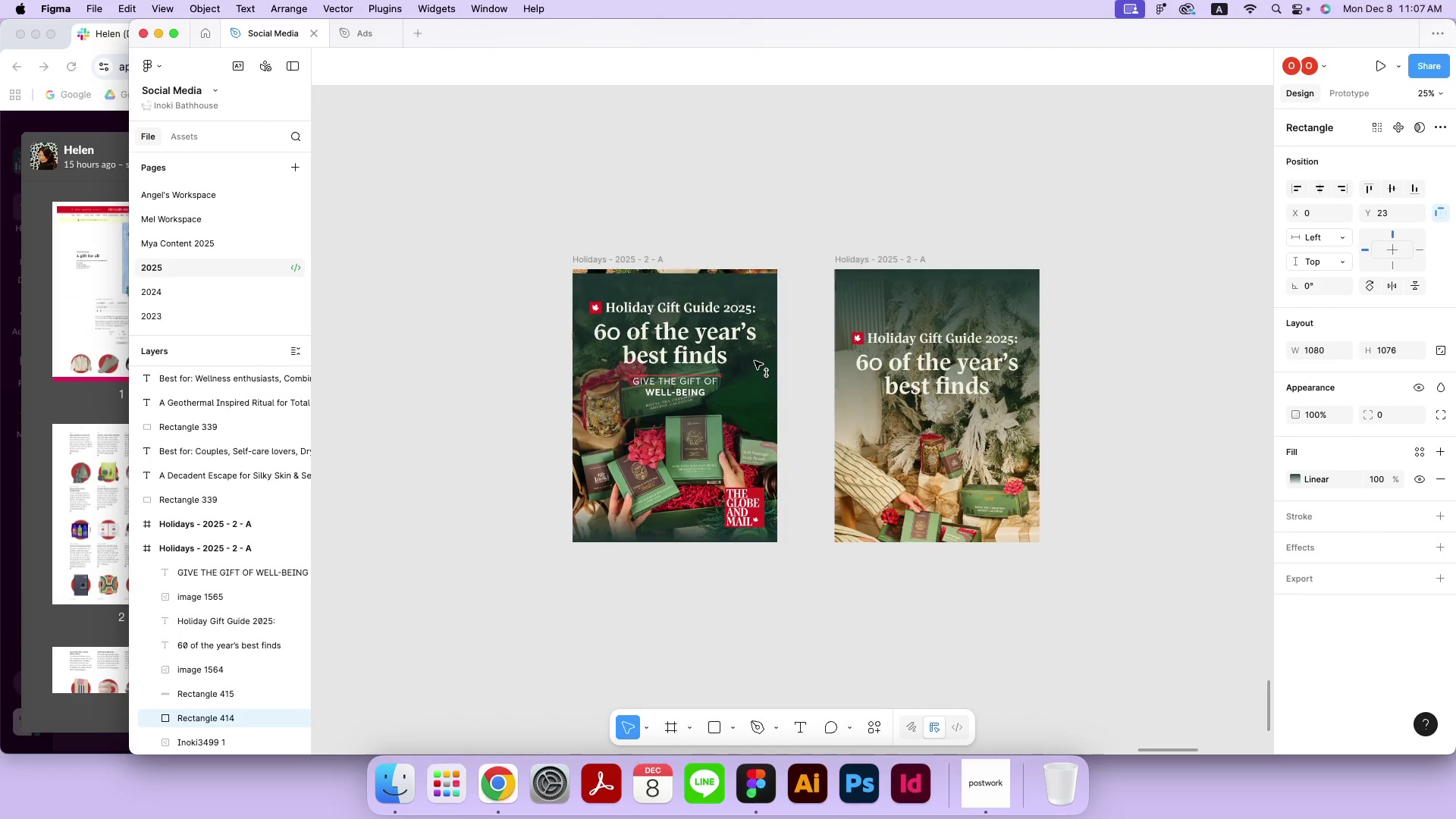 
hold_key(key=ShiftLeft, duration=1.73)
 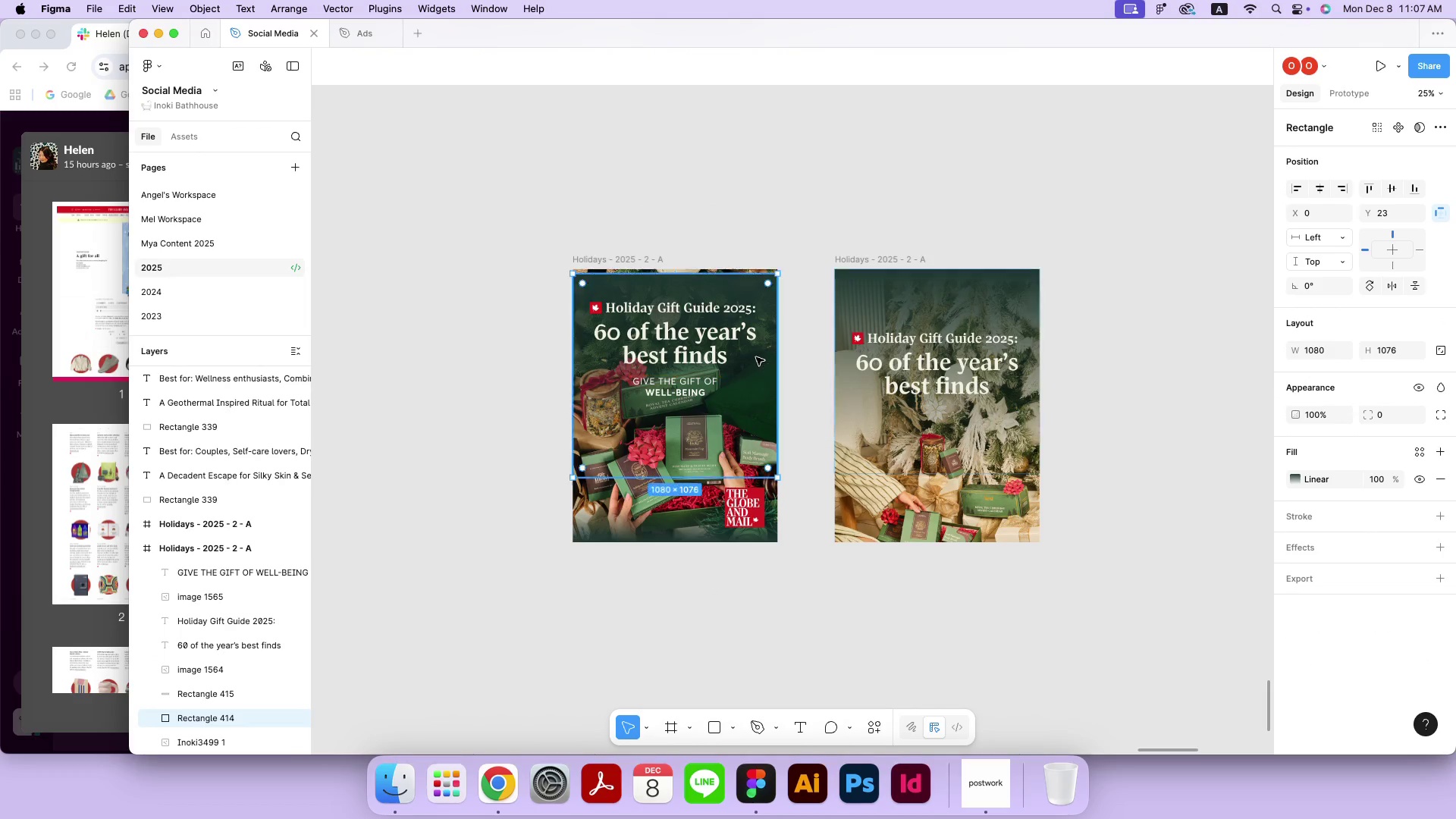 
left_click([1373, 187])
 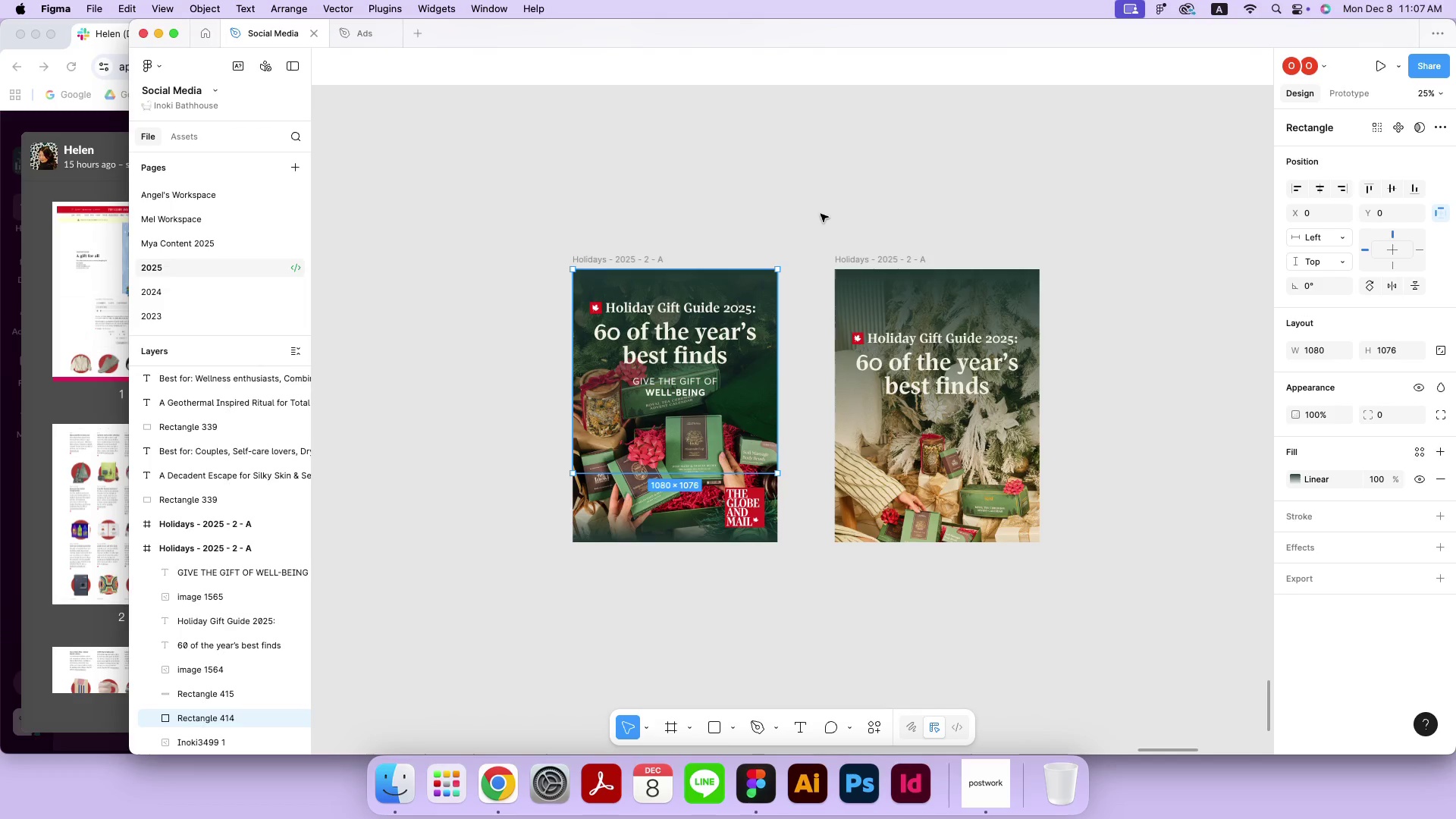 
left_click([821, 214])
 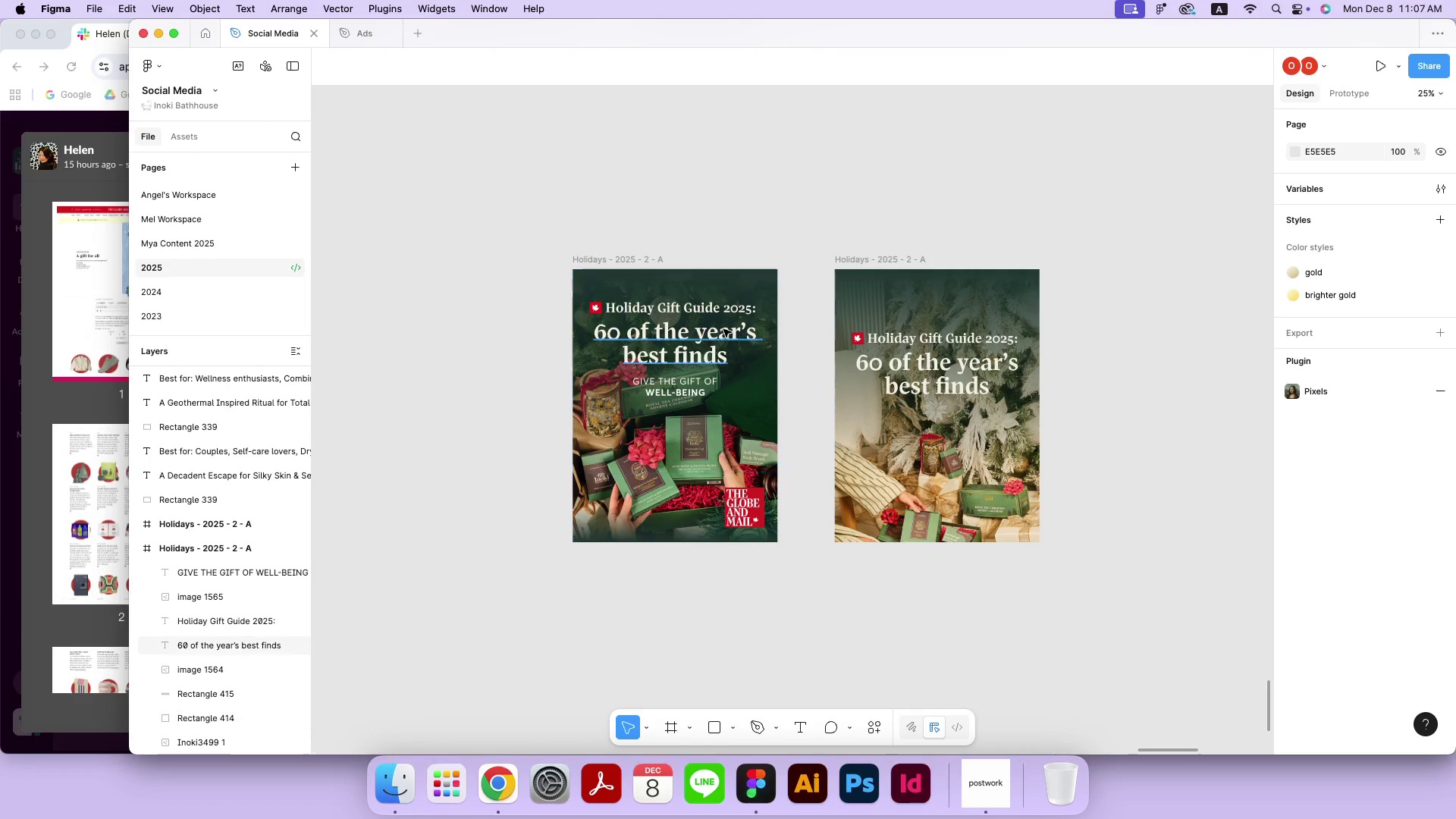 
left_click([703, 309])
 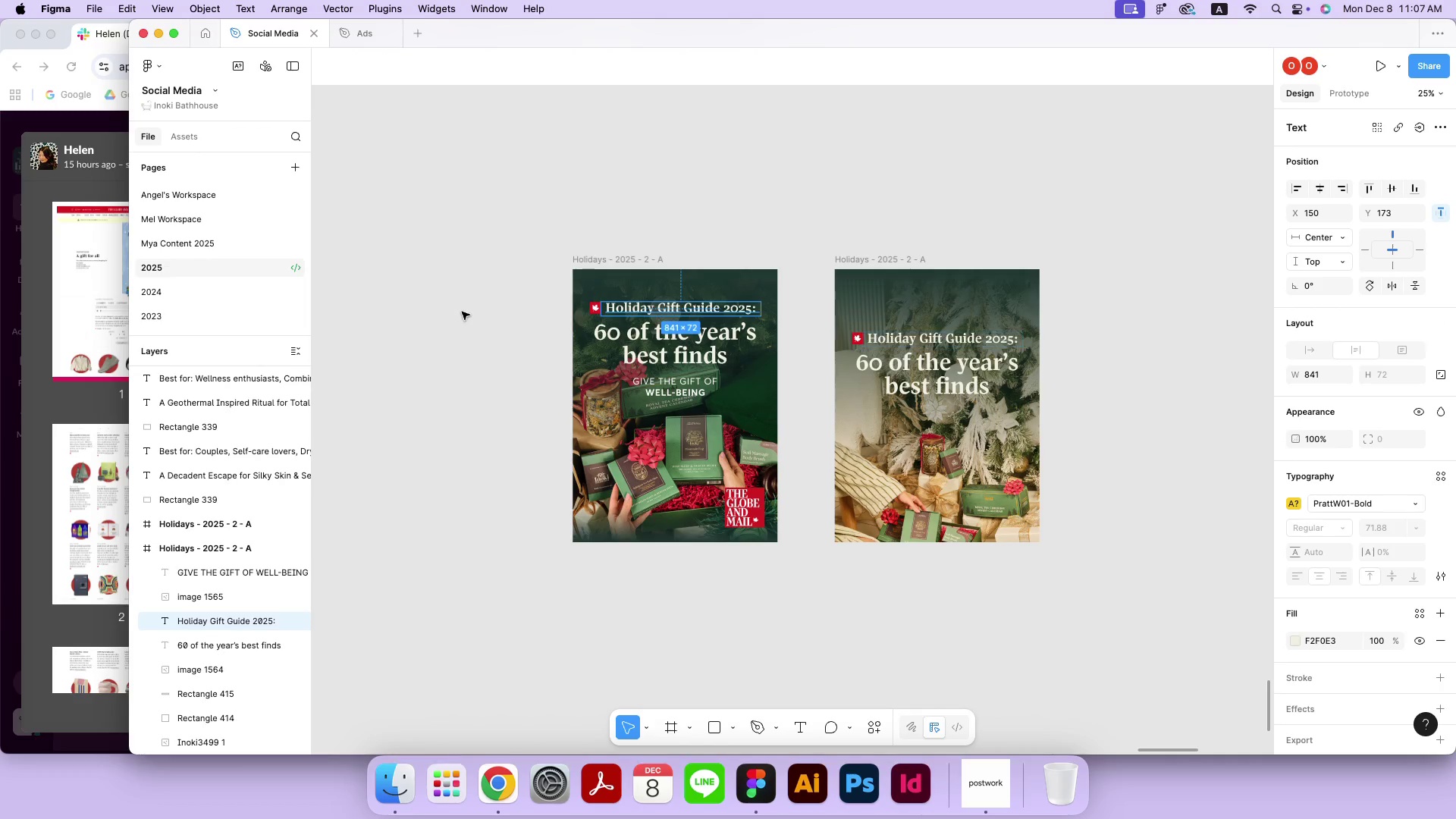 
hold_key(key=ShiftLeft, duration=1.08)
 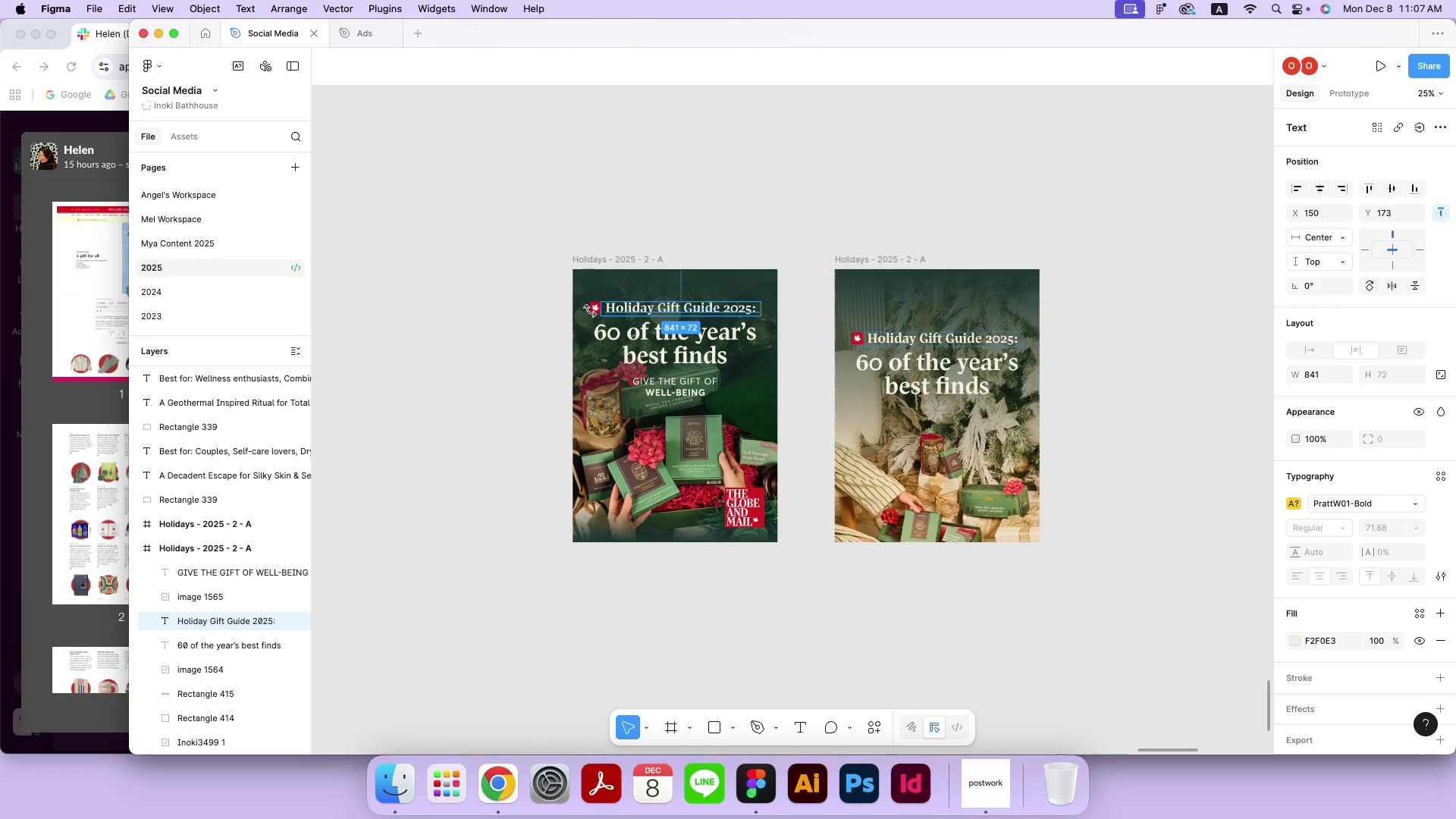 
left_click([501, 384])
 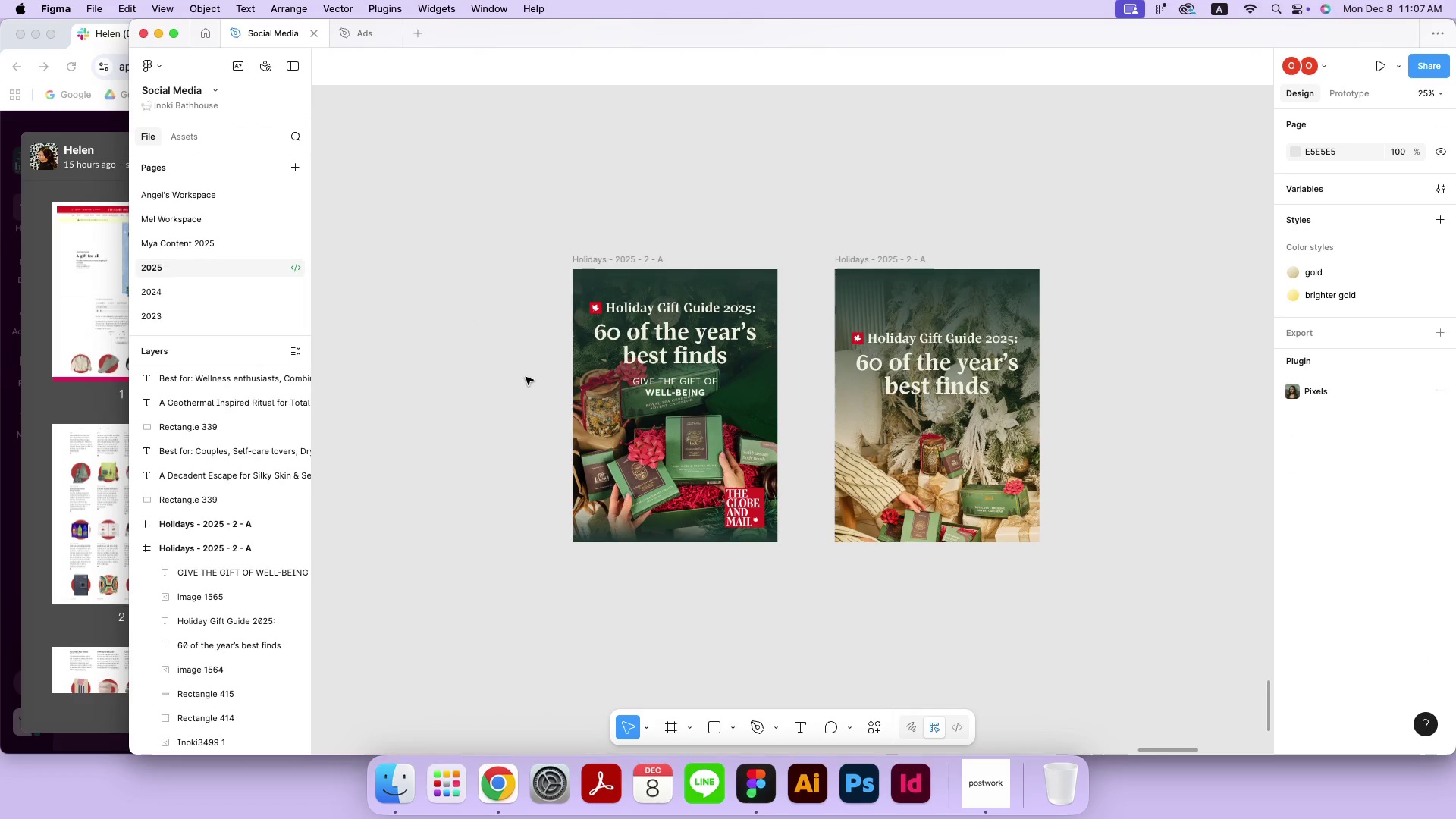 
key(Meta+Equal)
 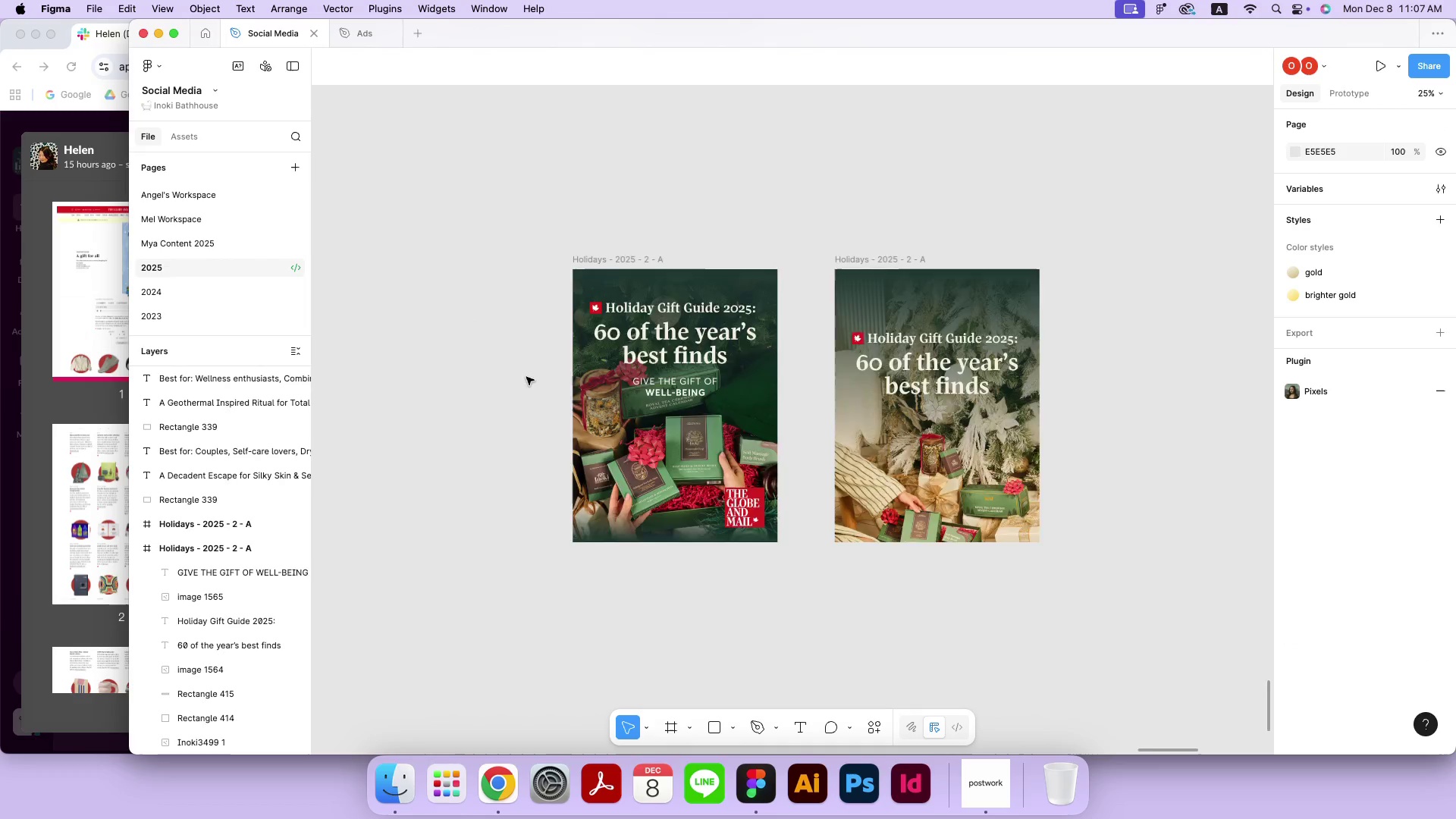 
hold_key(key=Space, duration=0.55)
 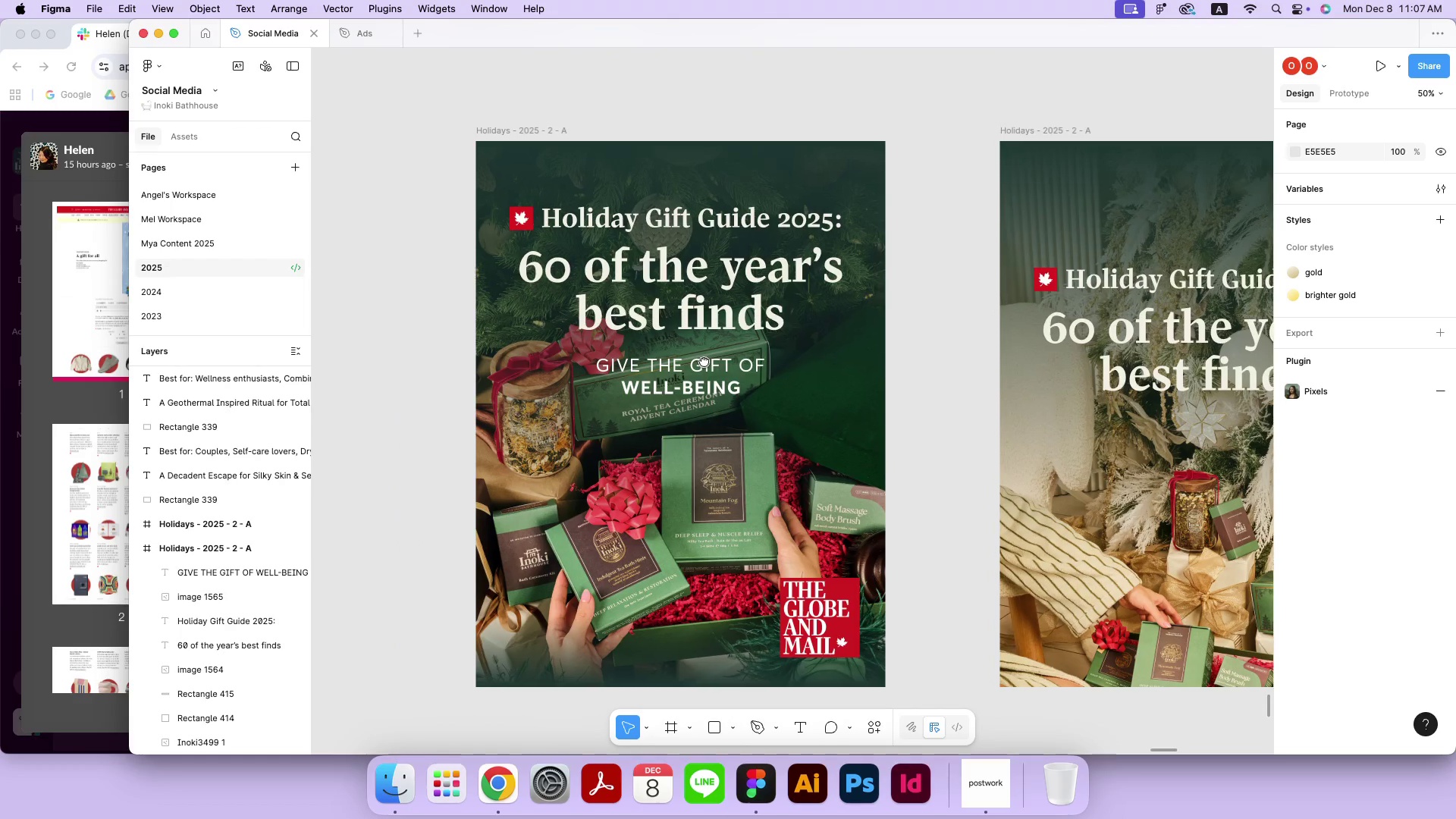 
left_click_drag(start_coordinate=[582, 357], to_coordinate=[704, 361])
 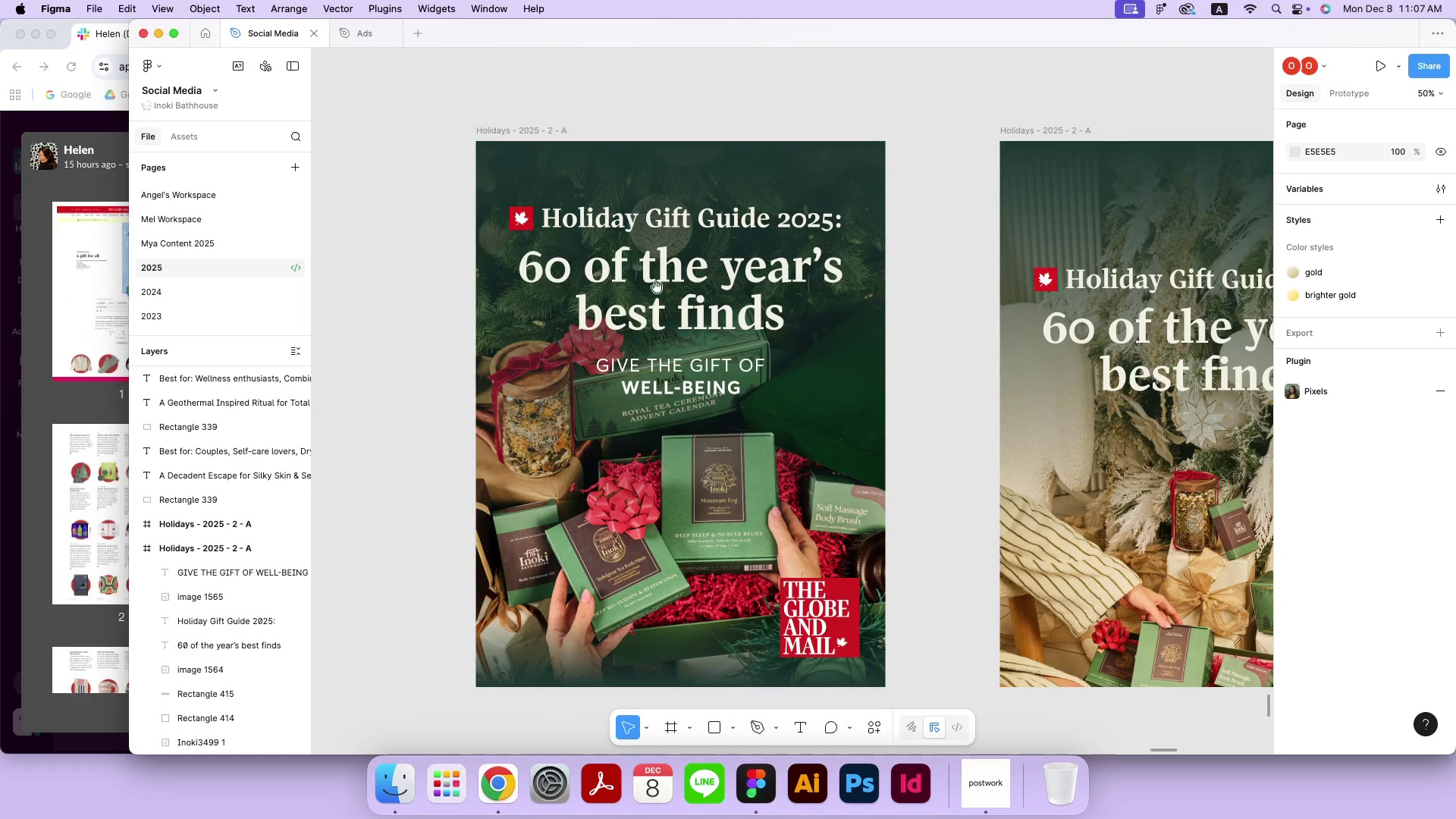 
left_click([513, 223])
 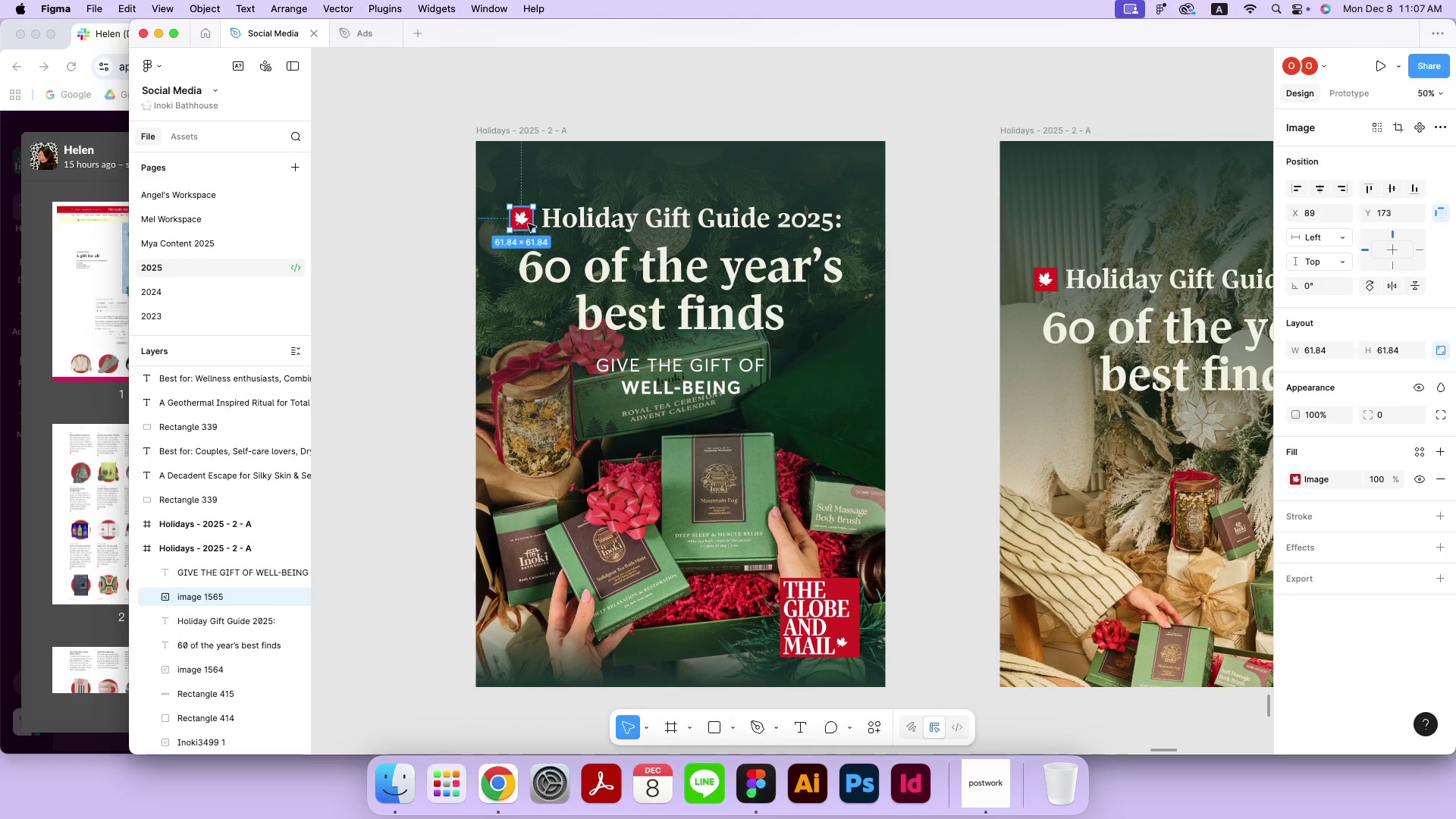 
hold_key(key=ShiftLeft, duration=0.31)
double_click([654, 224])
 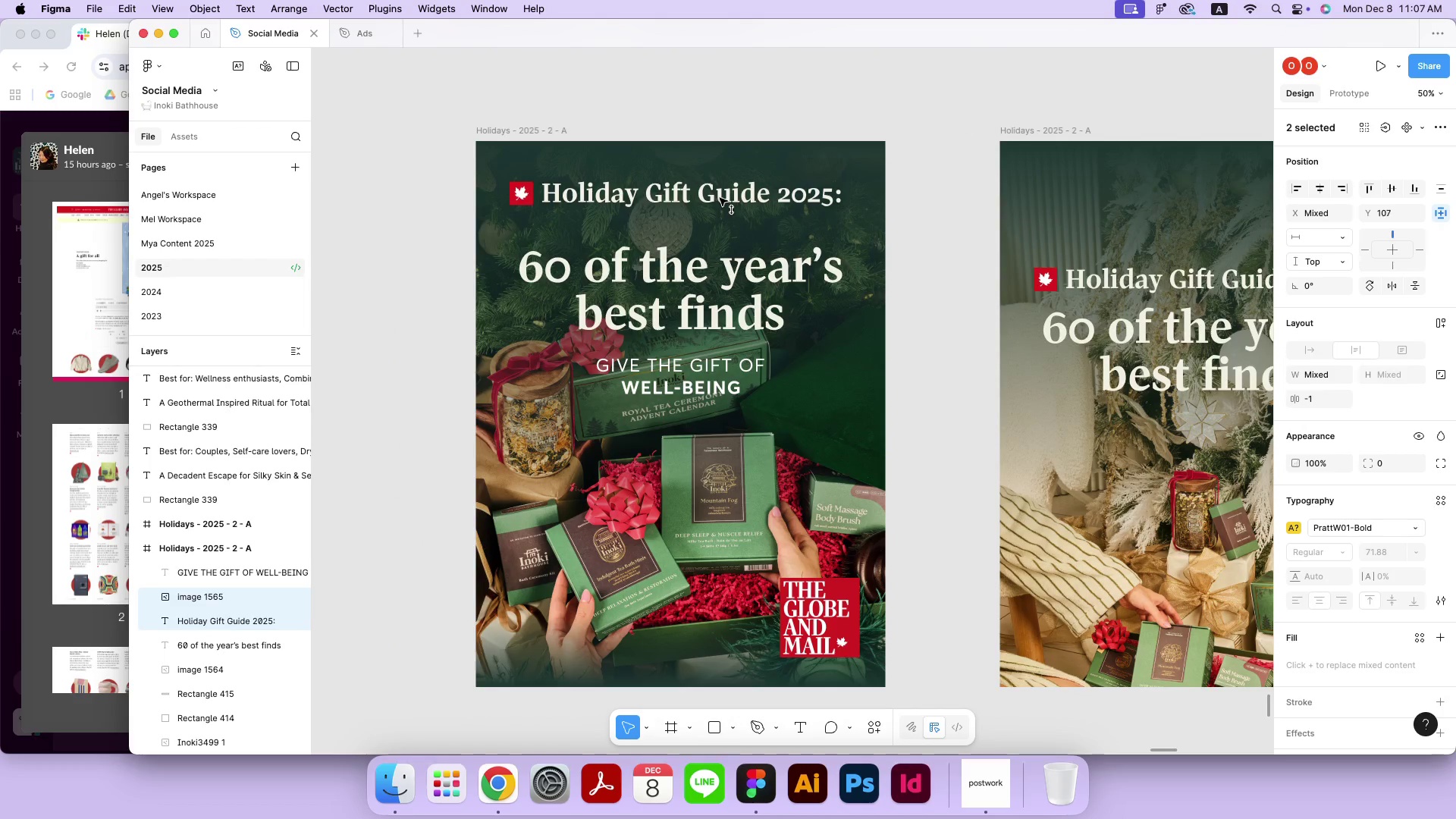 
left_click_drag(start_coordinate=[717, 224], to_coordinate=[720, 193])
 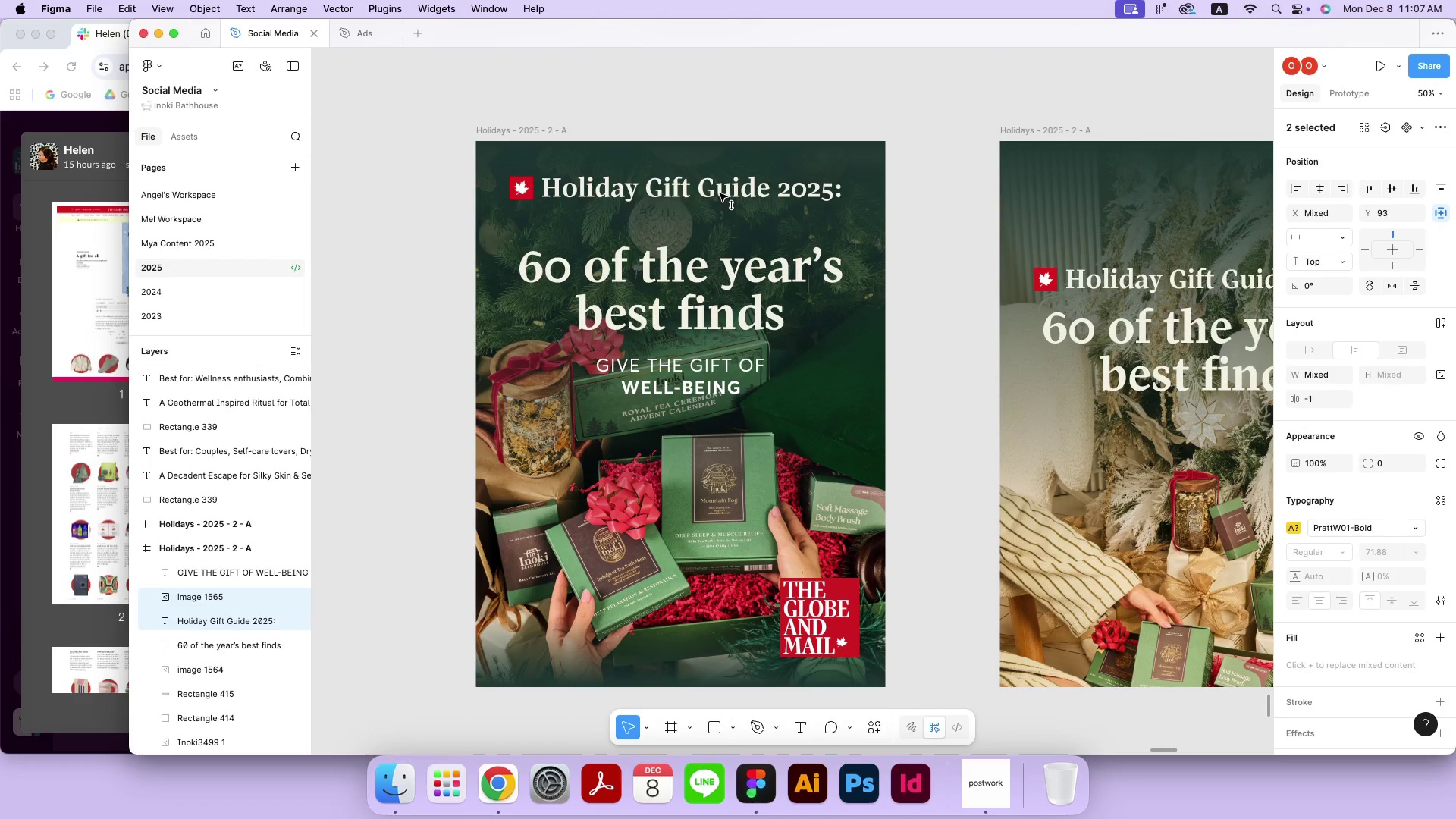 
hold_key(key=ShiftLeft, duration=1.3)
 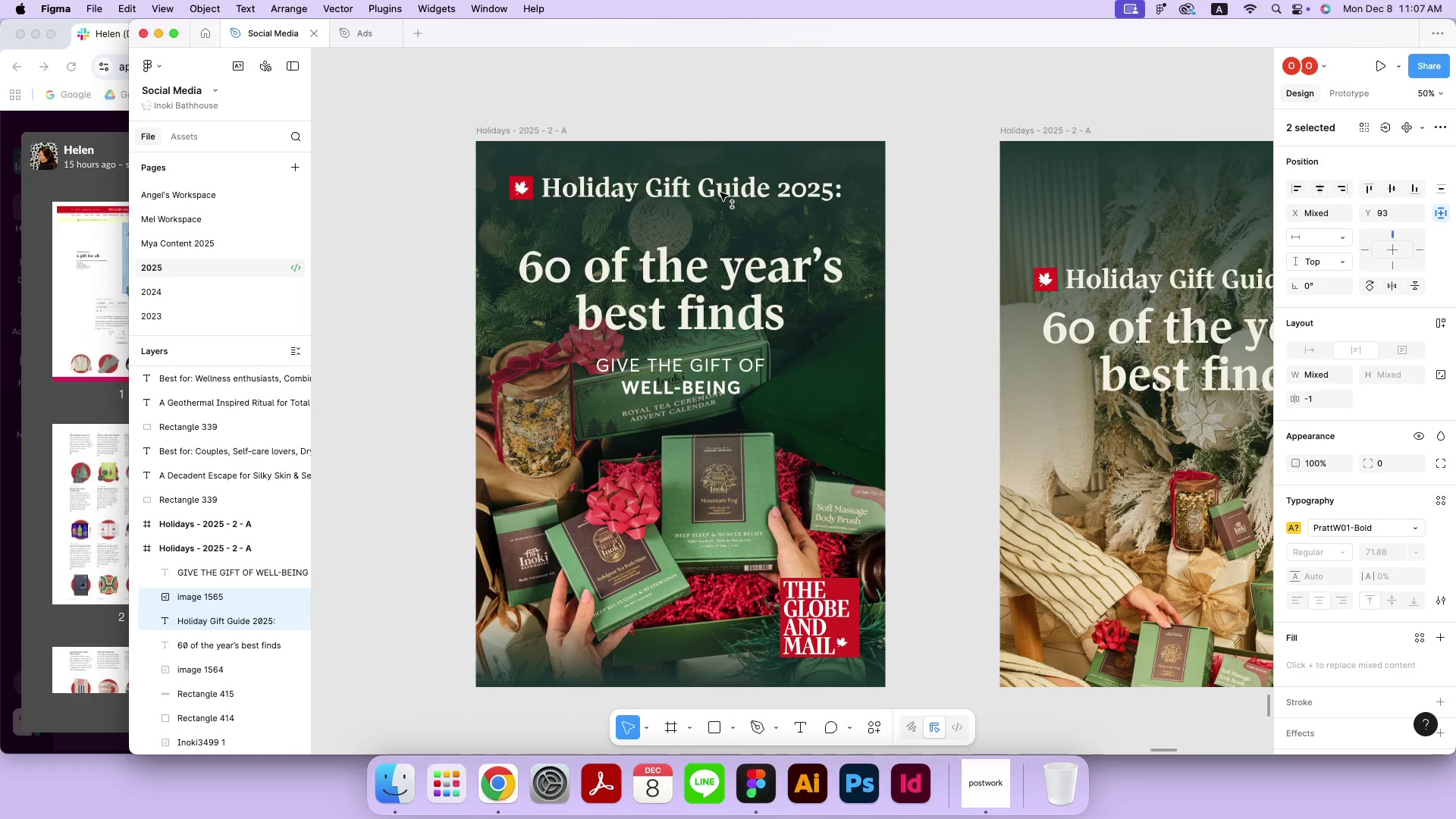 
left_click_drag(start_coordinate=[711, 291], to_coordinate=[714, 272])
 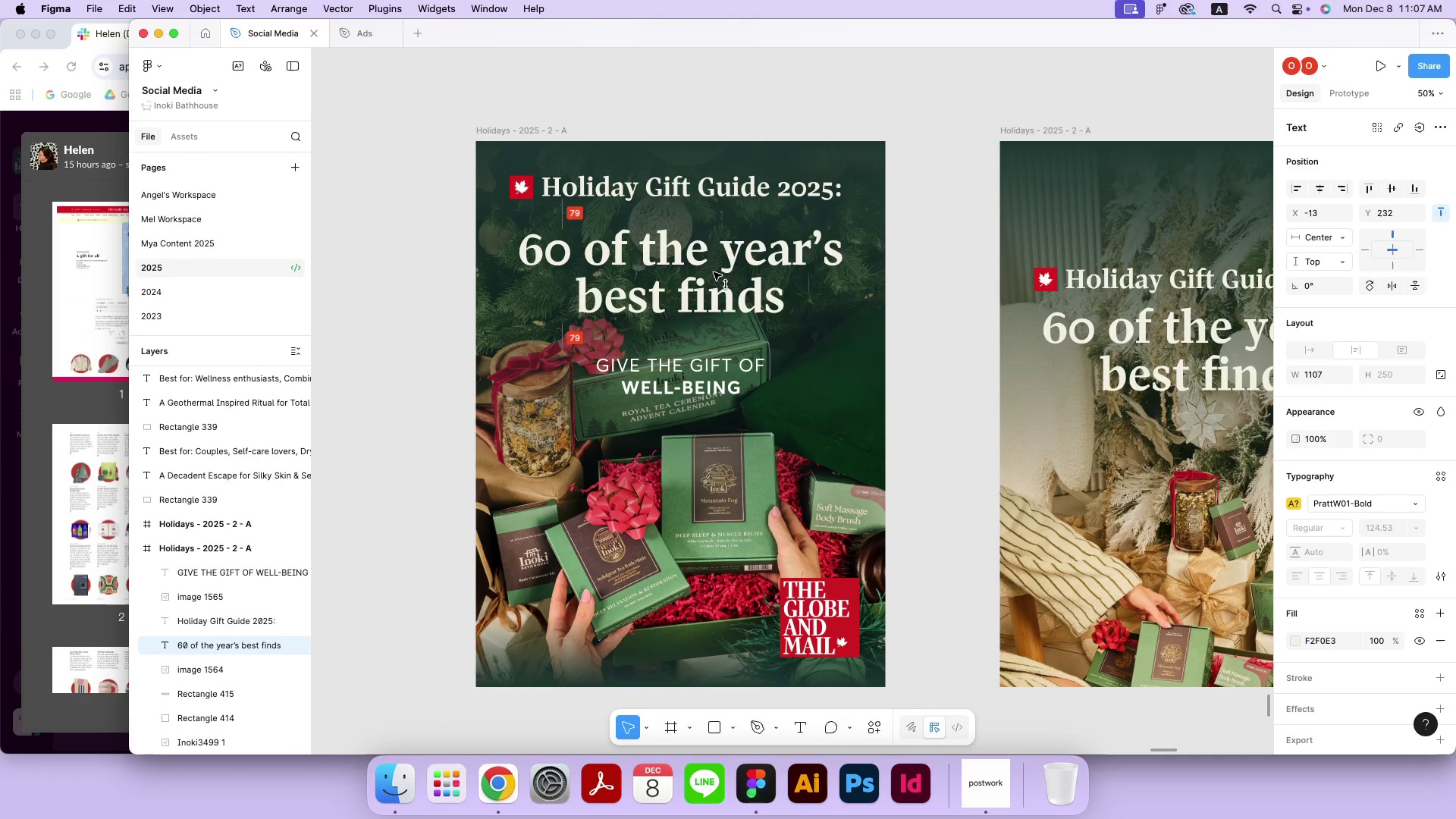 
hold_key(key=ShiftLeft, duration=1.55)
 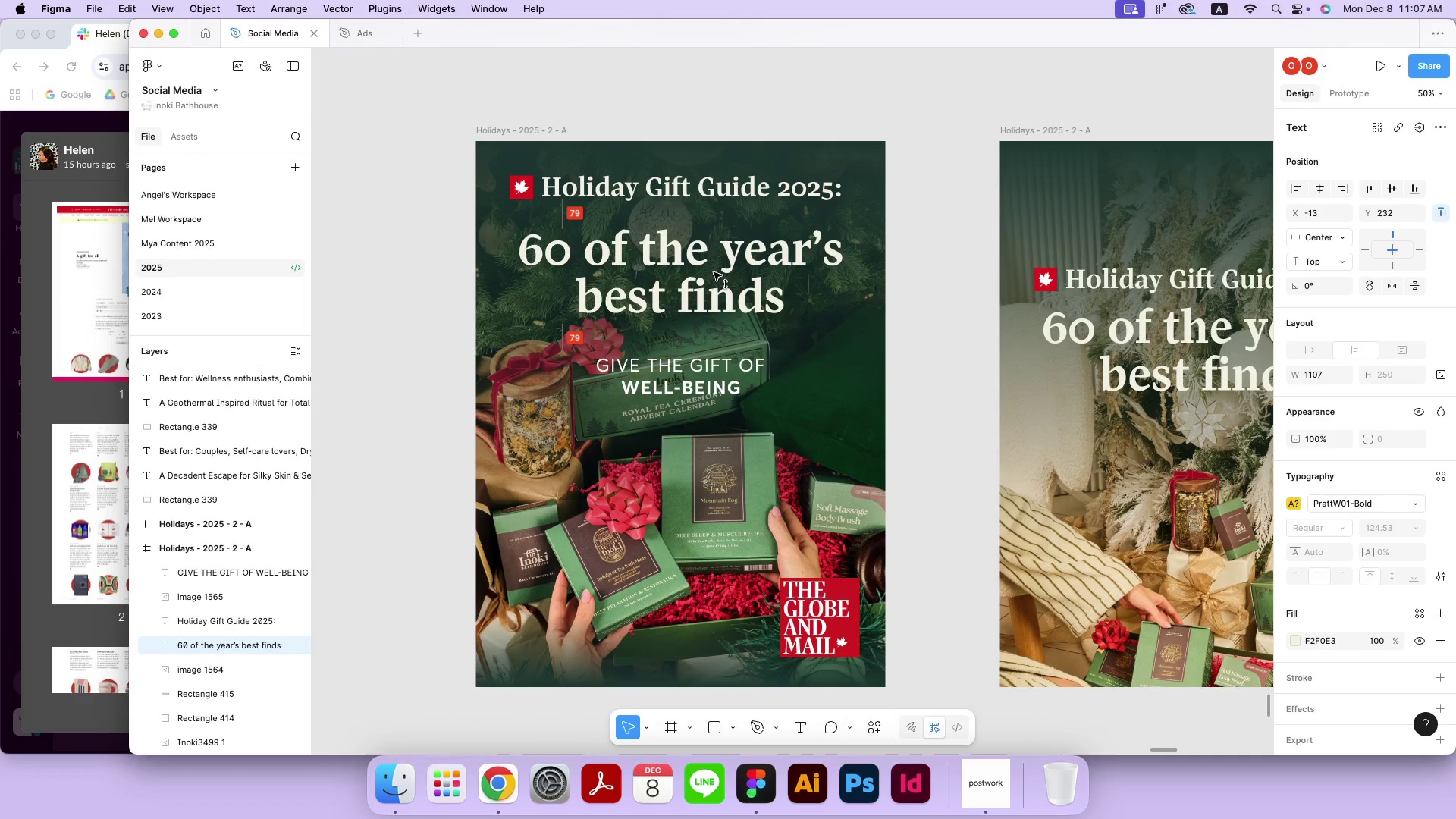 
left_click_drag(start_coordinate=[720, 374], to_coordinate=[721, 362])
 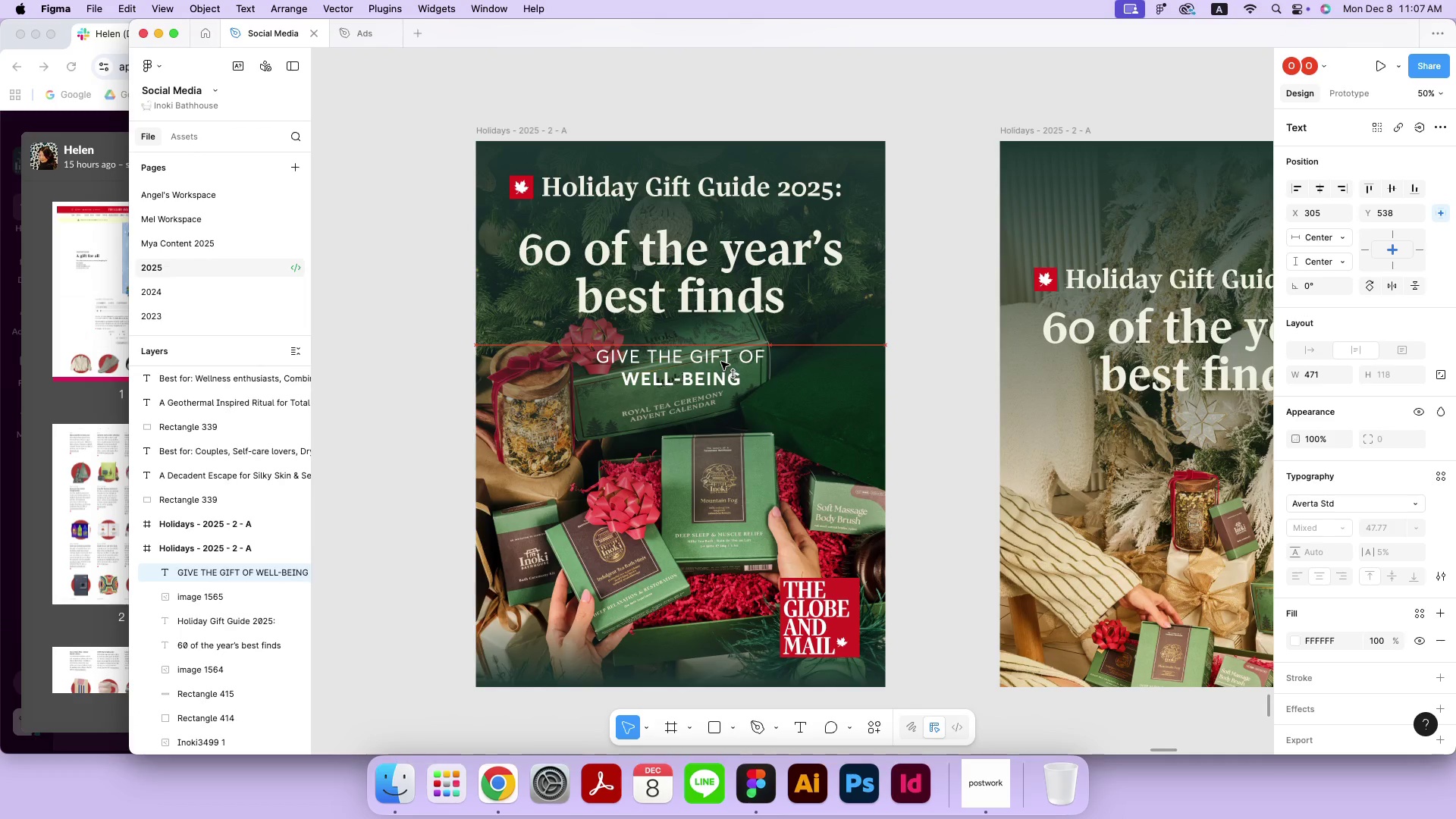 
hold_key(key=ShiftLeft, duration=0.88)
 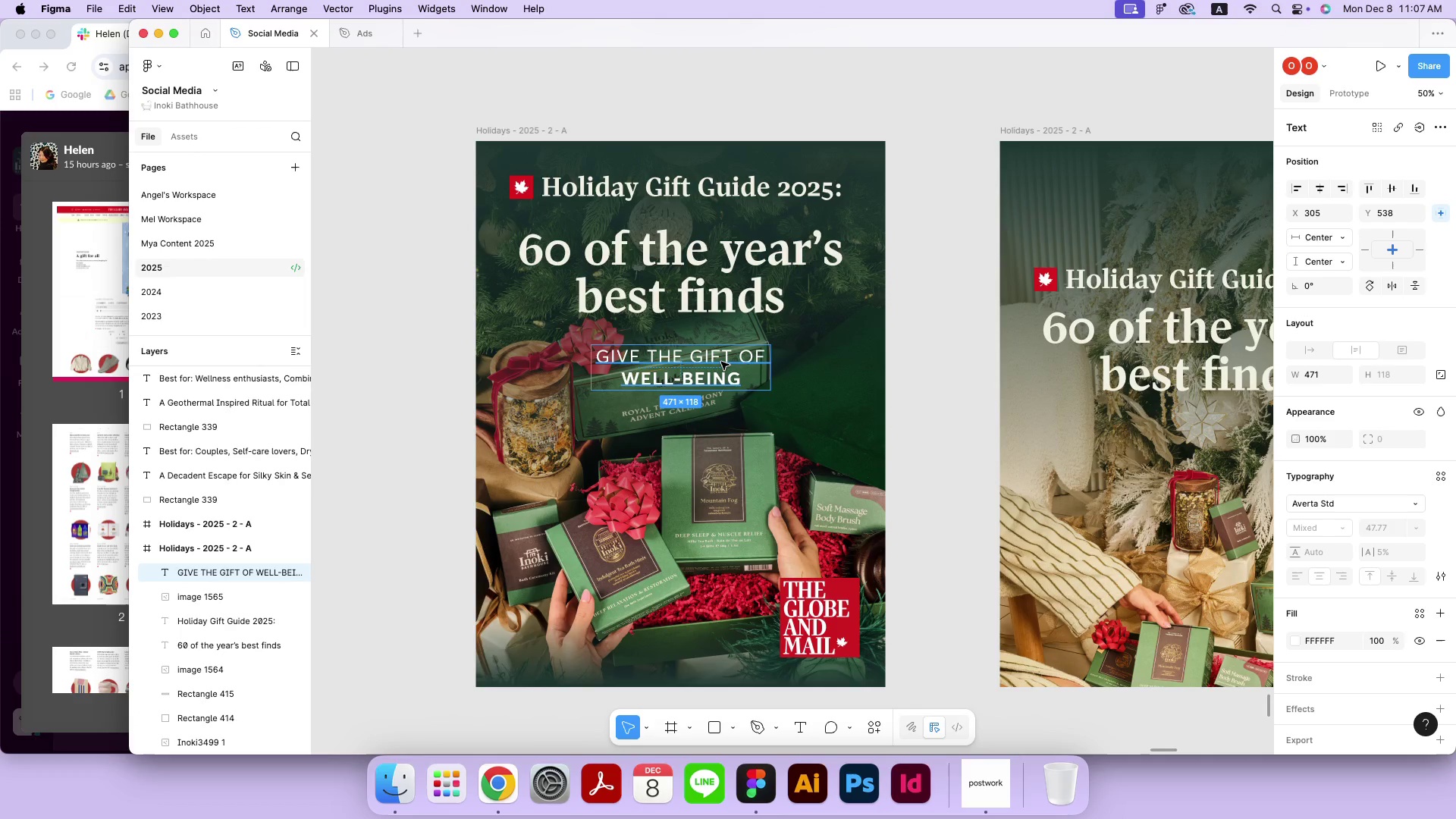 
key(Backspace)
 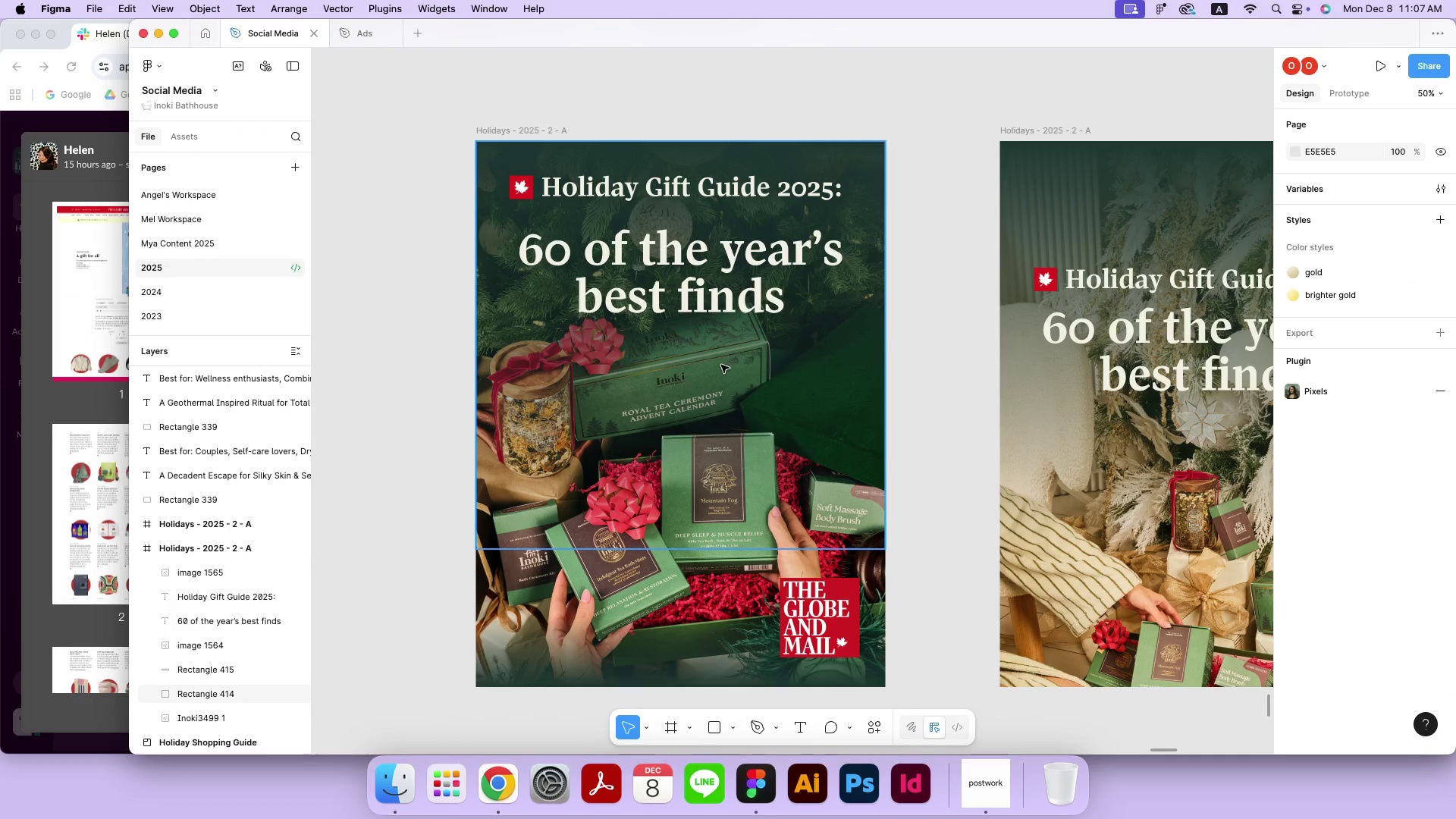 
left_click([535, 192])
 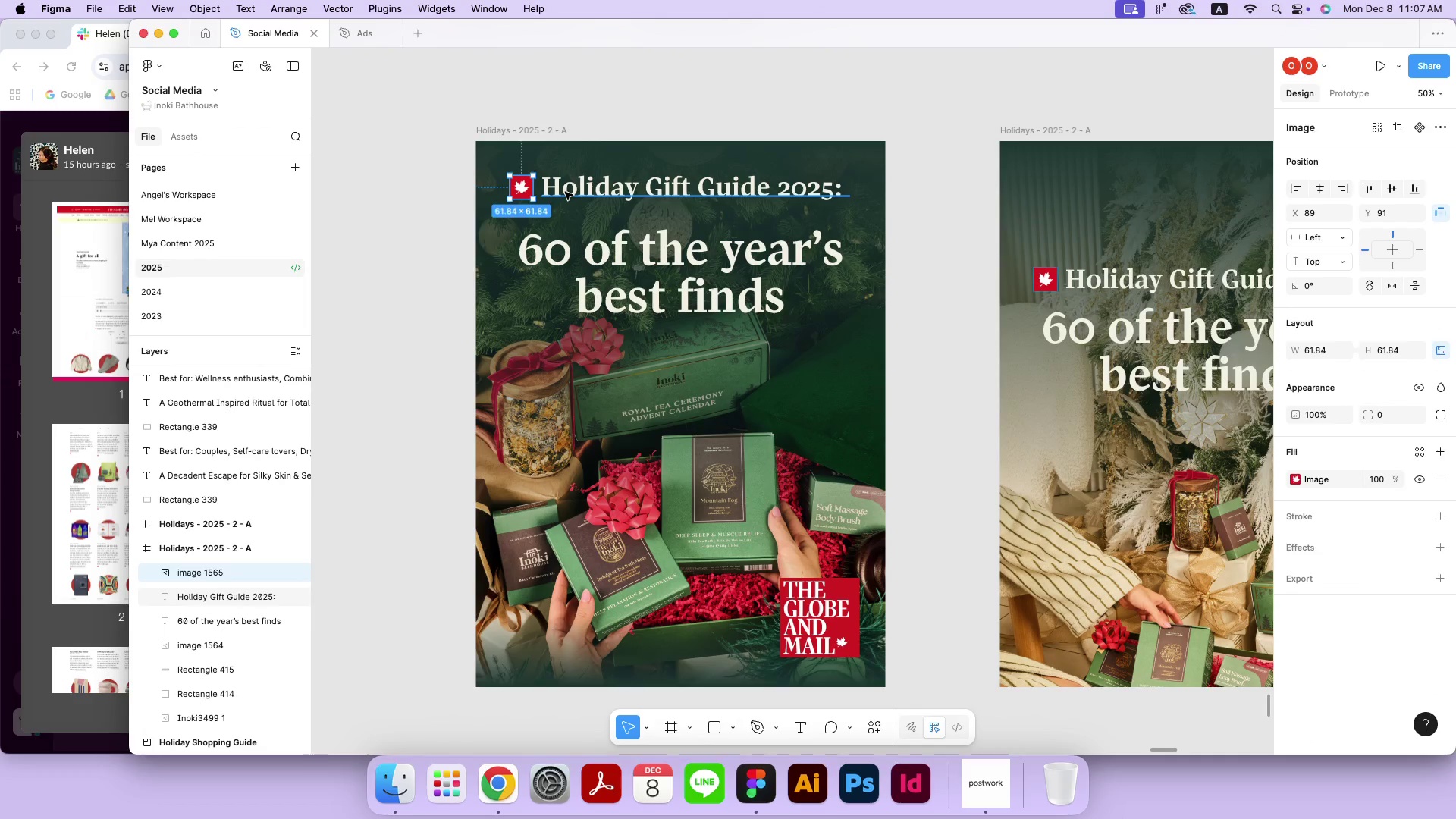 
hold_key(key=ShiftLeft, duration=0.74)
double_click([565, 192])
 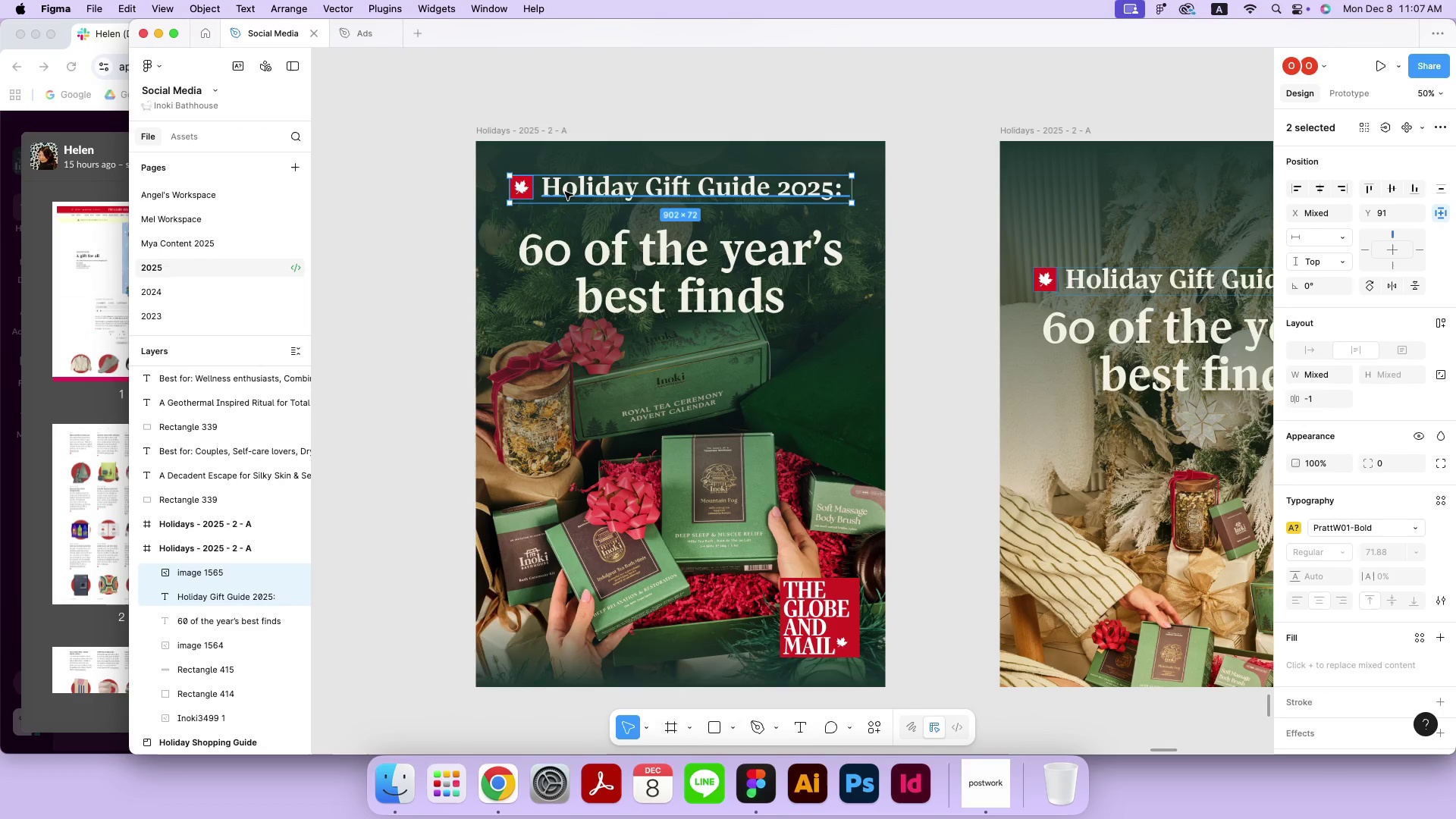 
triple_click([581, 269])
 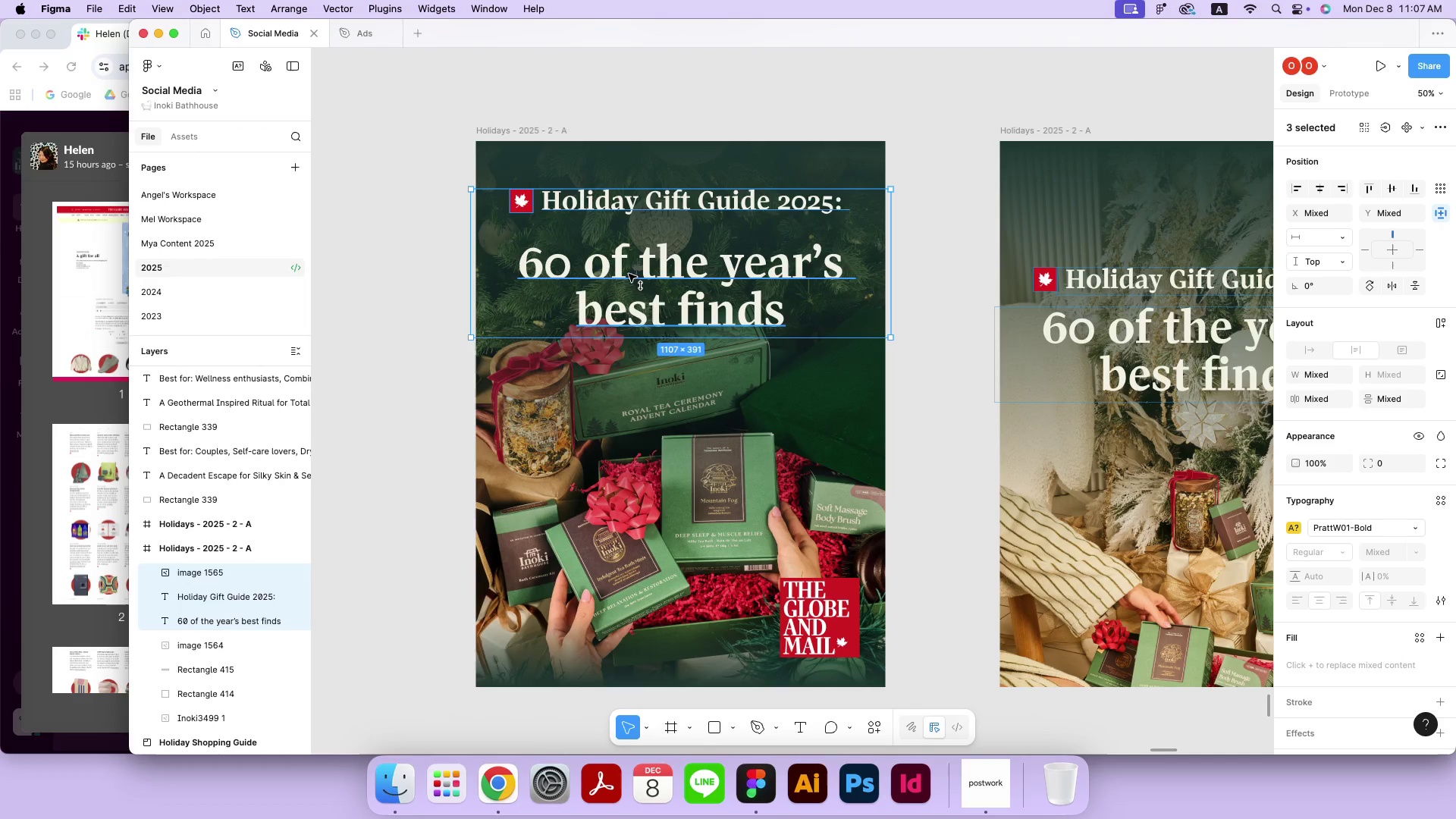 
left_click_drag(start_coordinate=[629, 260], to_coordinate=[629, 274])
 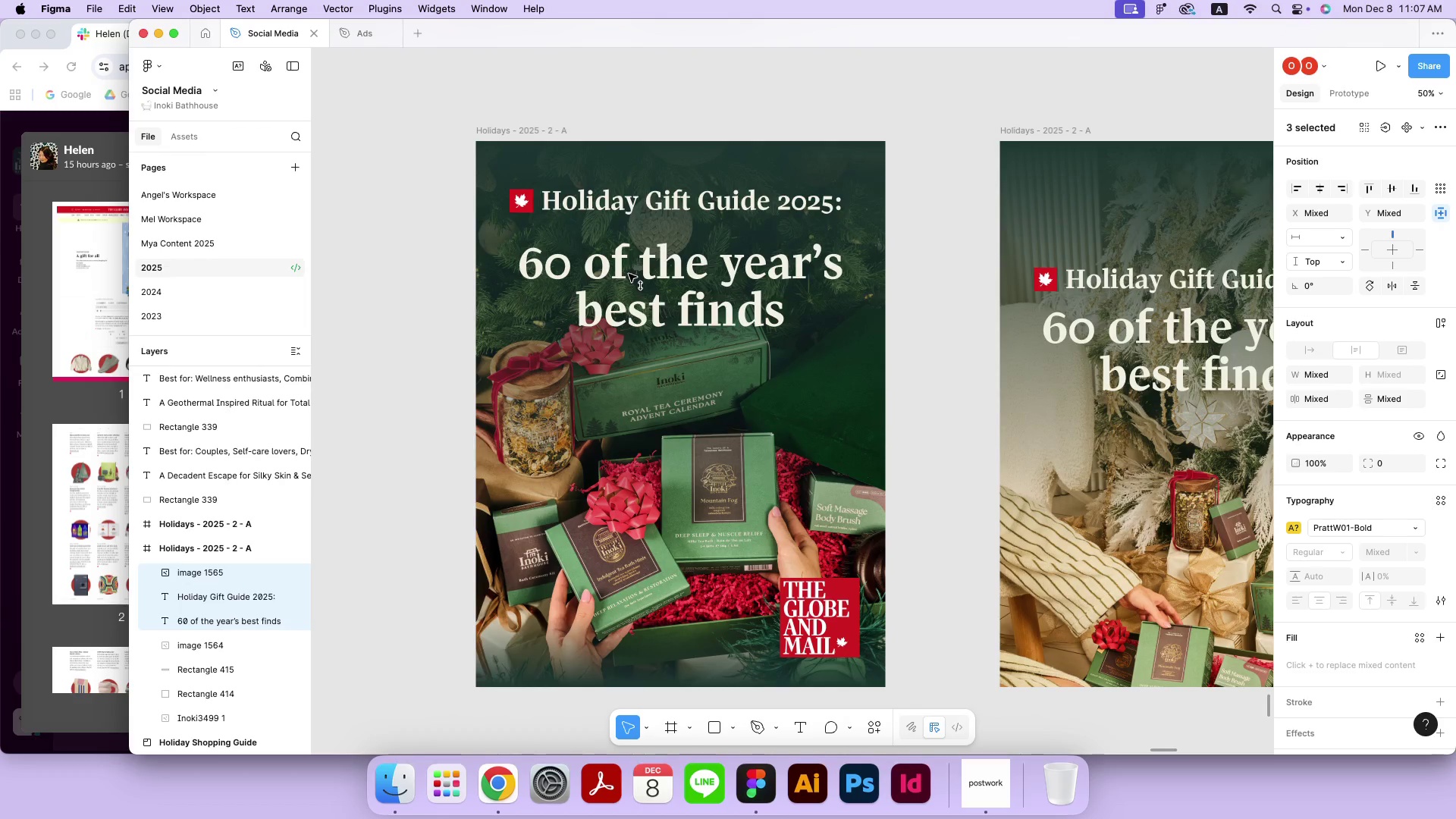 
hold_key(key=ShiftLeft, duration=1.58)
 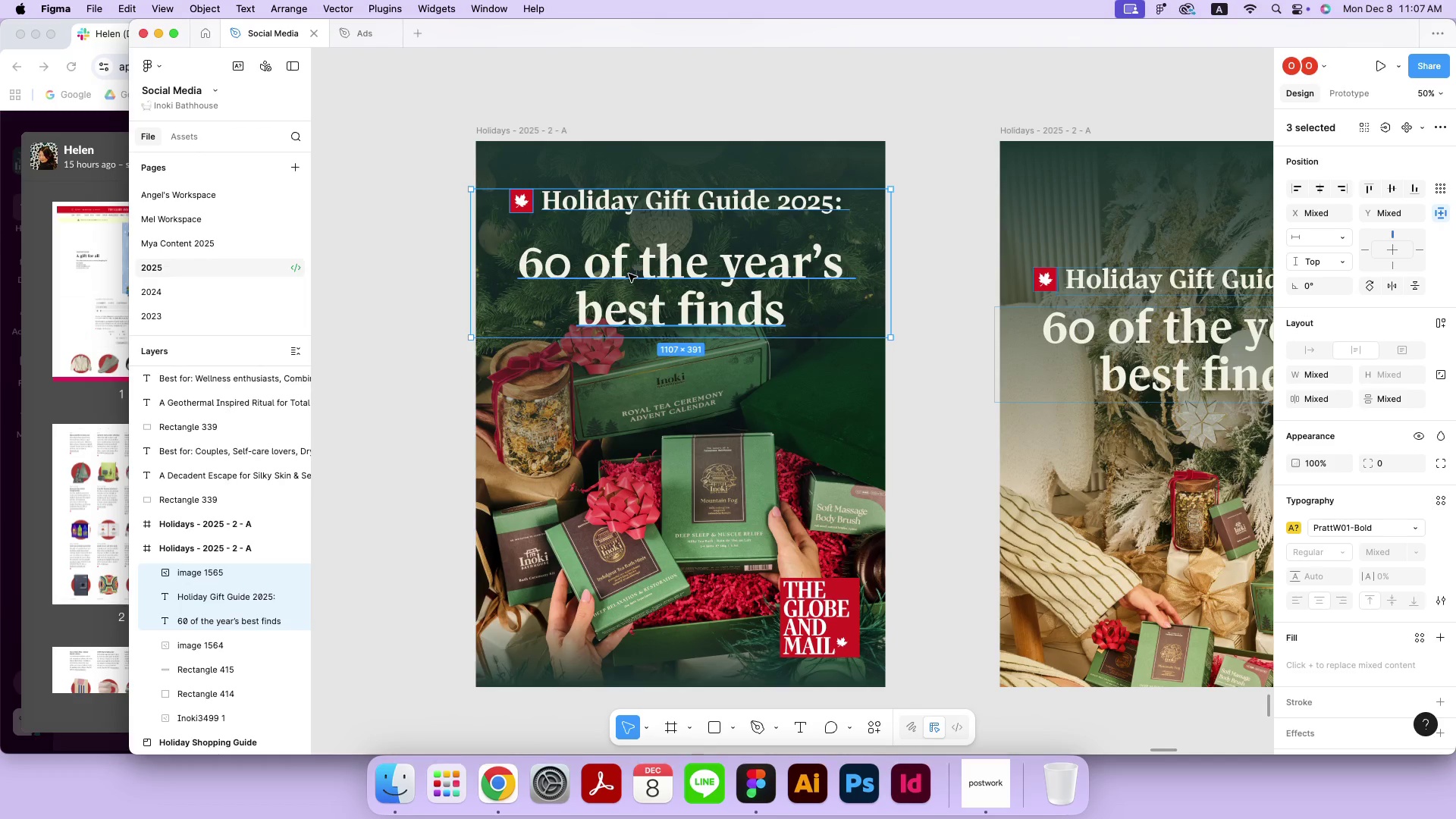 
left_click([394, 306])
 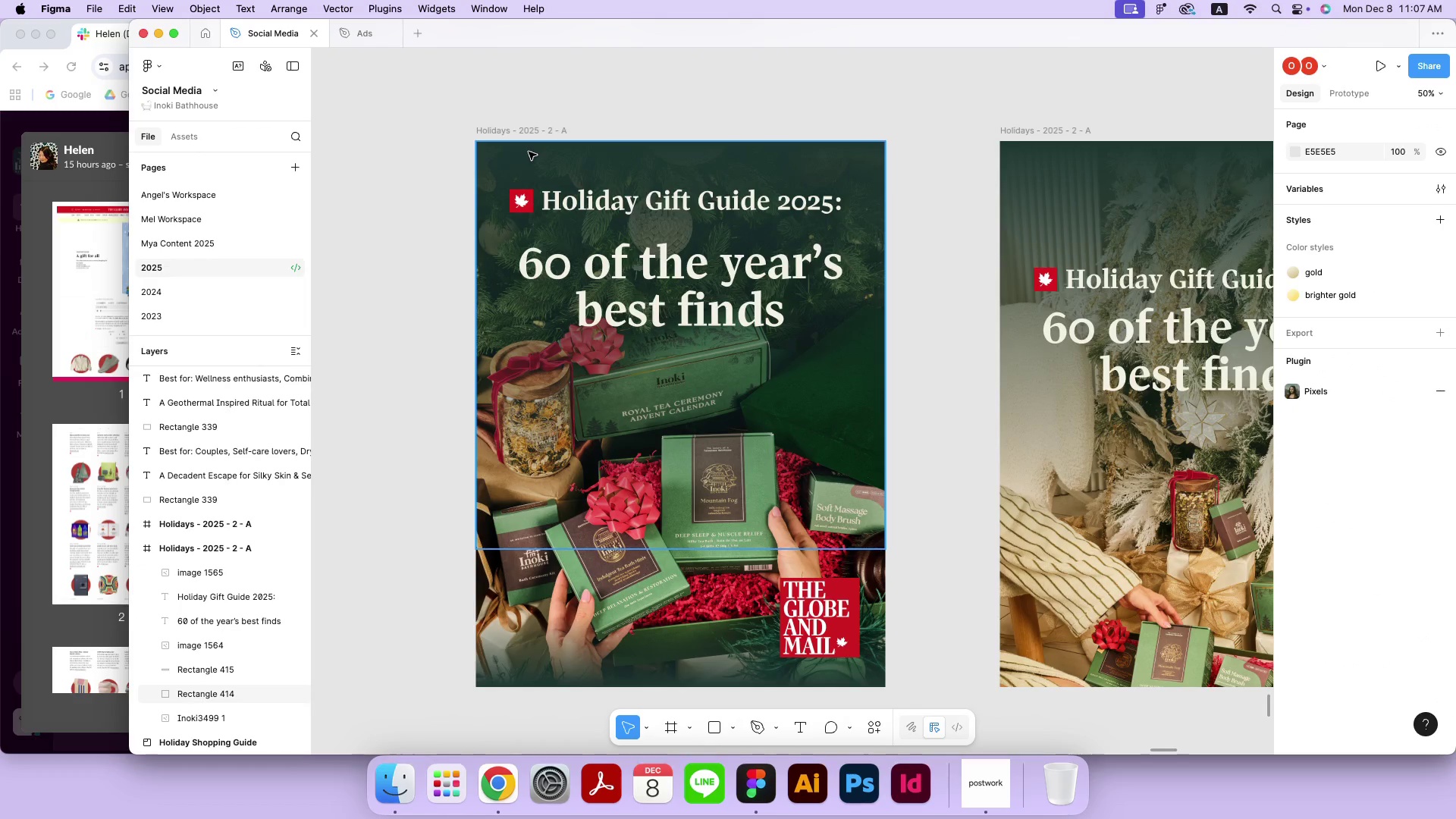 
left_click([529, 152])
 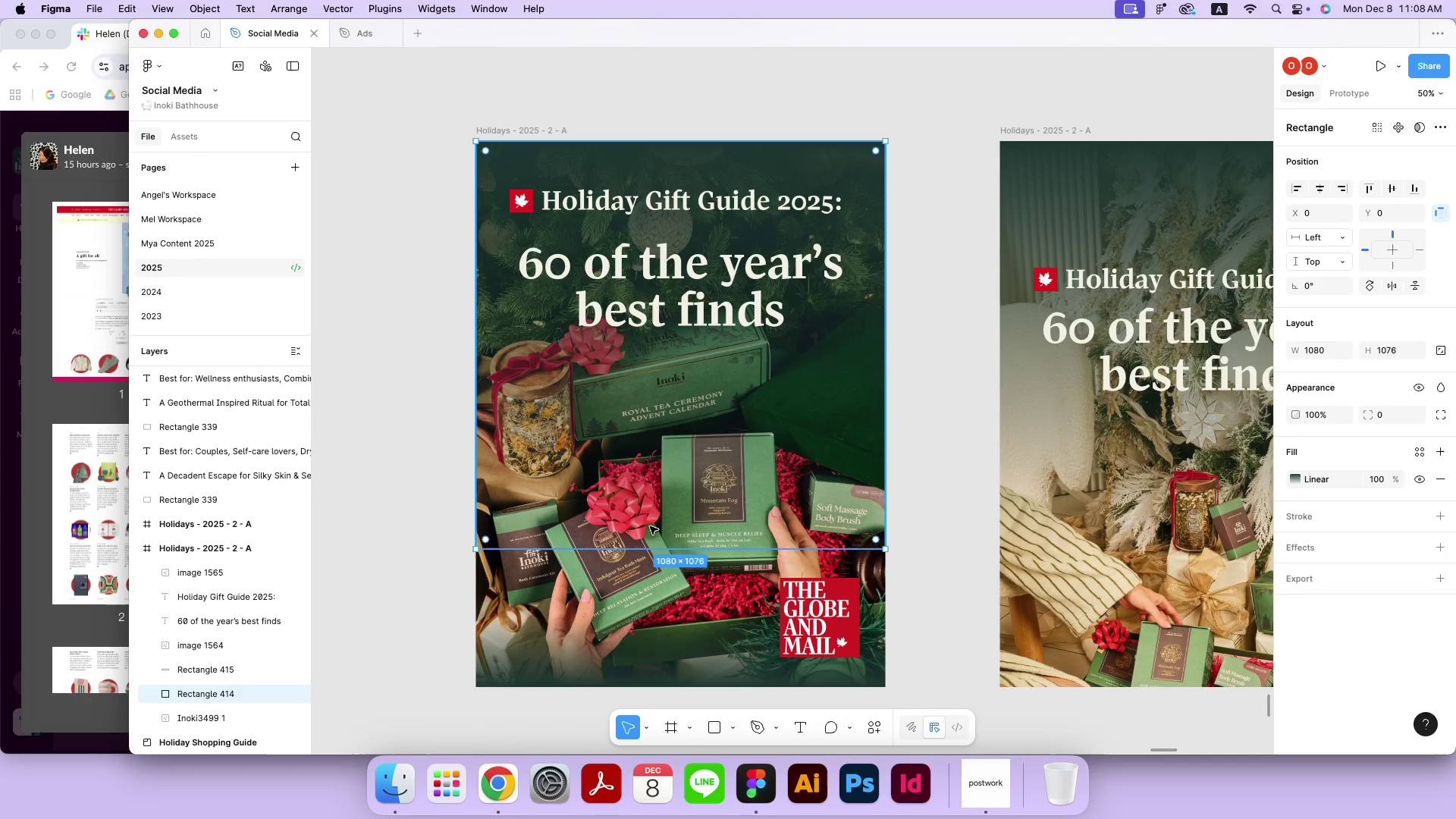 
left_click_drag(start_coordinate=[645, 546], to_coordinate=[647, 498])
 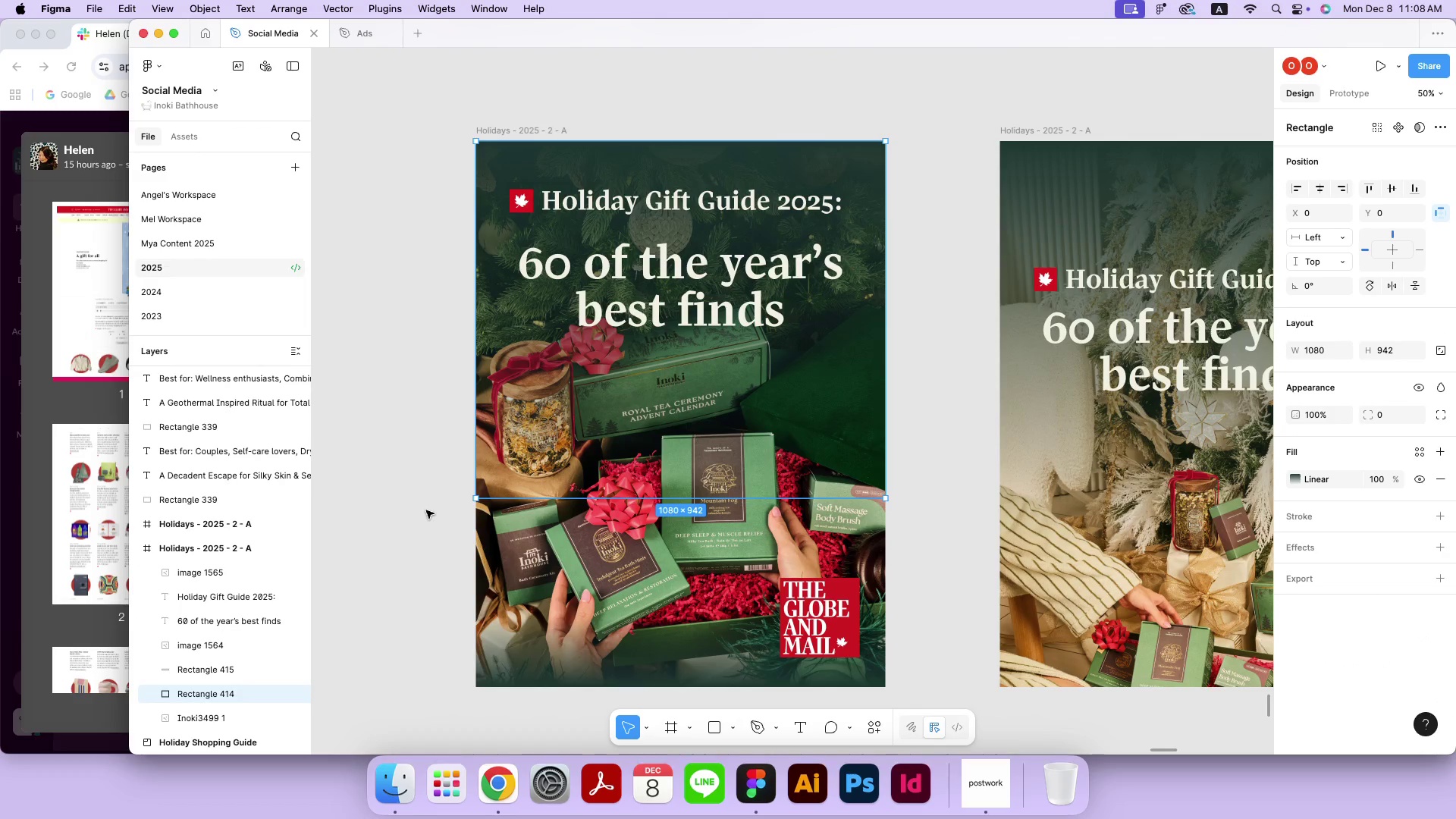 
left_click([425, 511])
 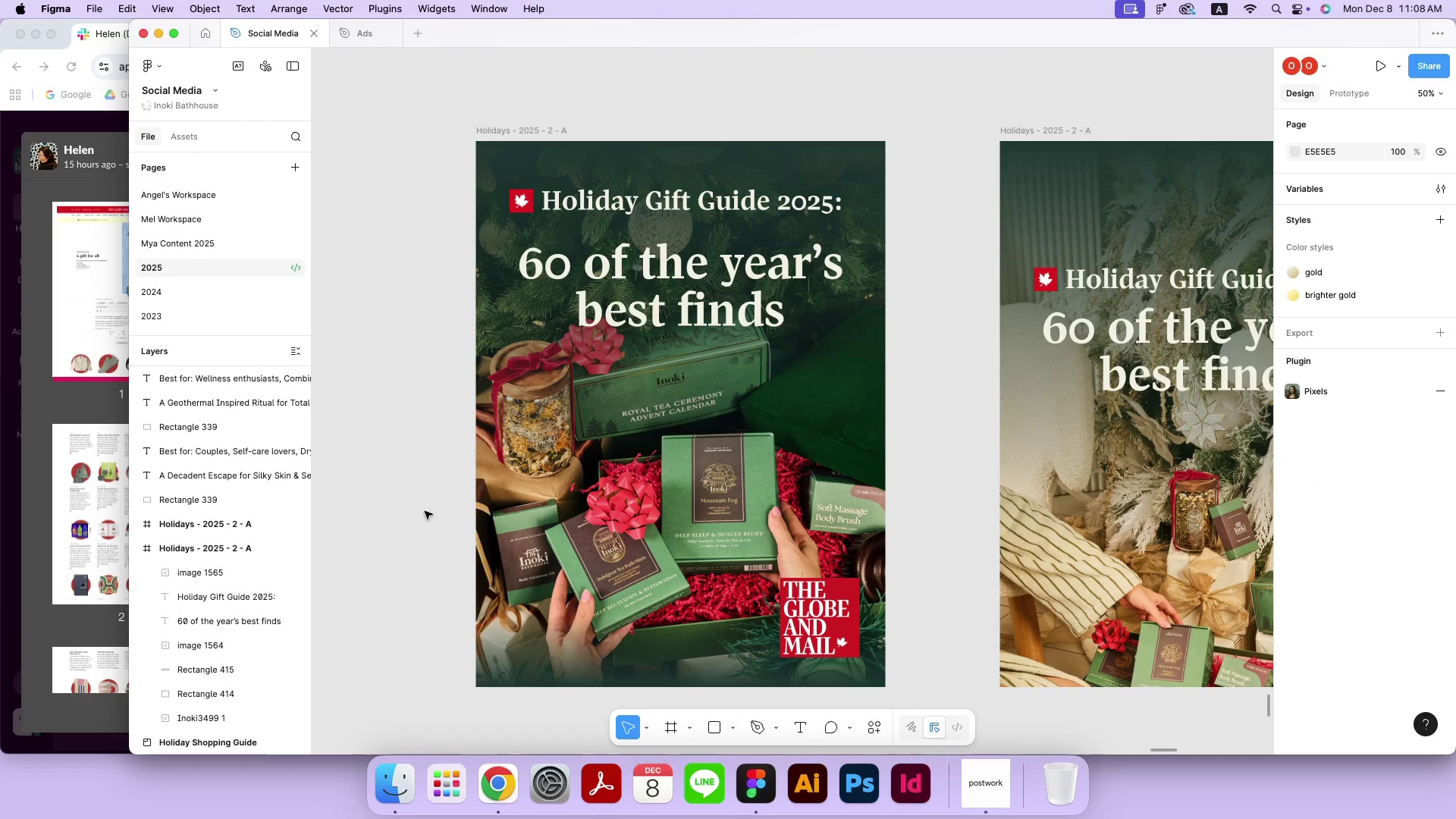 
left_click([535, 584])
 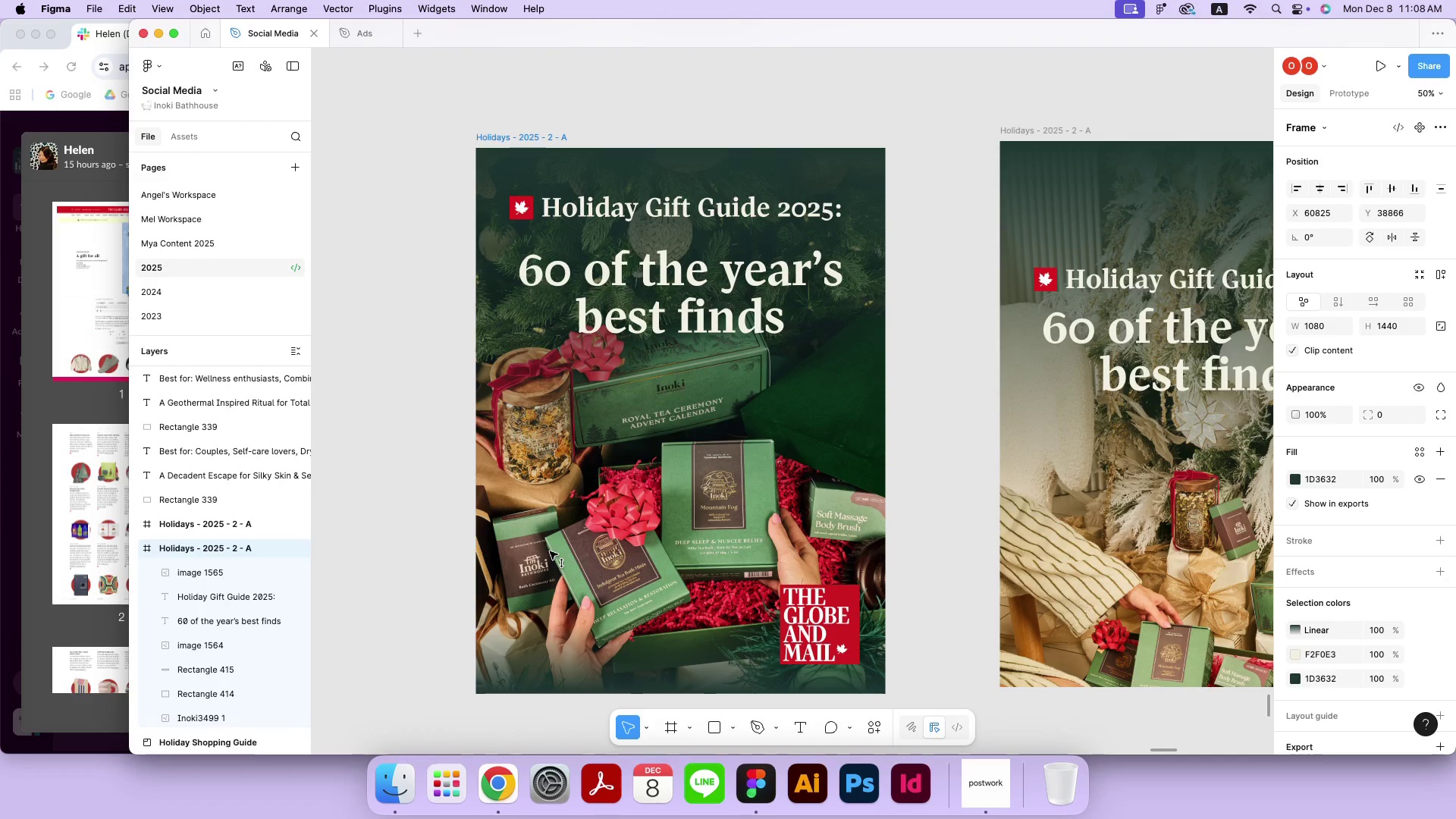 
left_click_drag(start_coordinate=[550, 544], to_coordinate=[550, 551])
 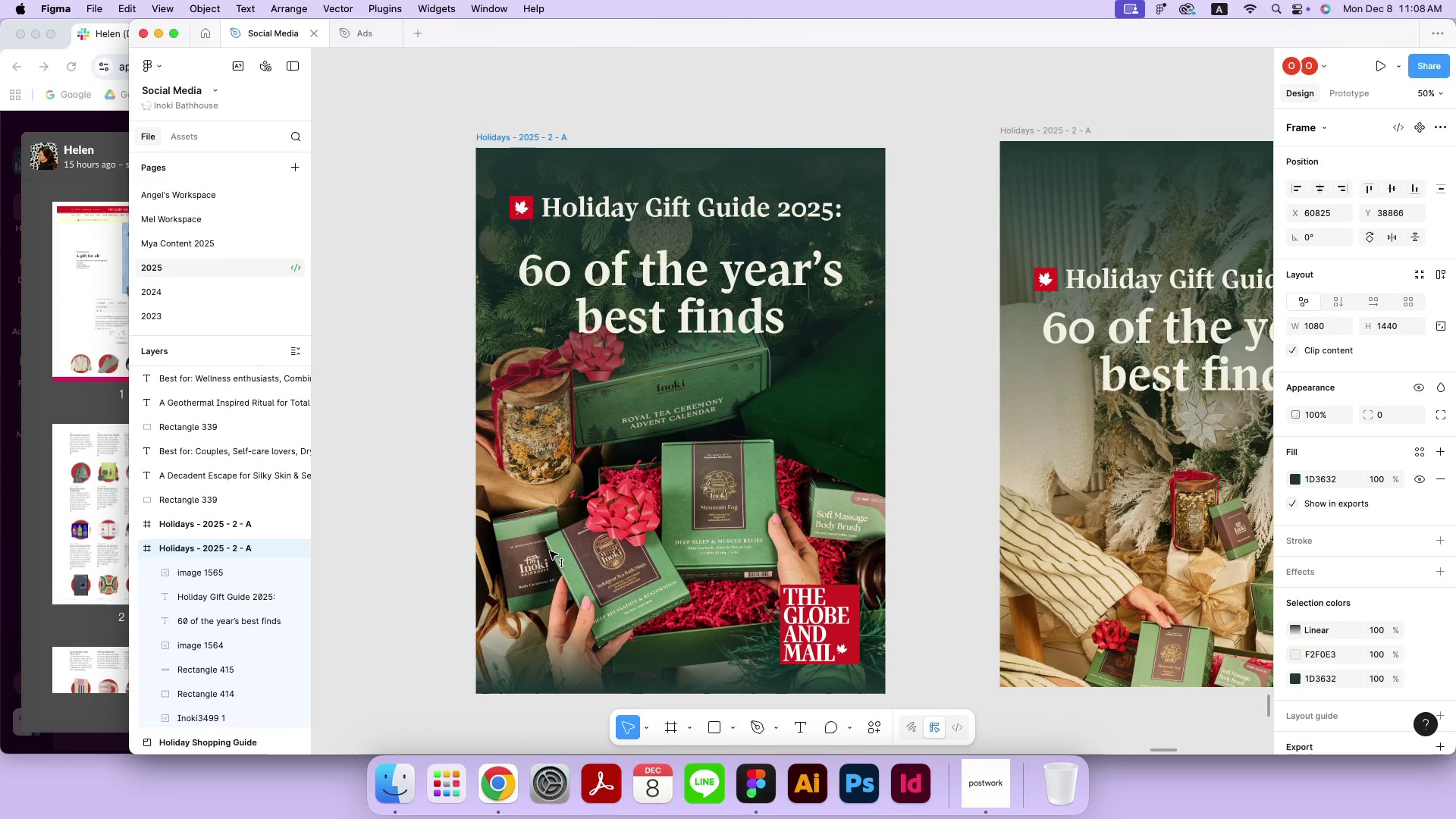 
hold_key(key=ShiftLeft, duration=0.63)
 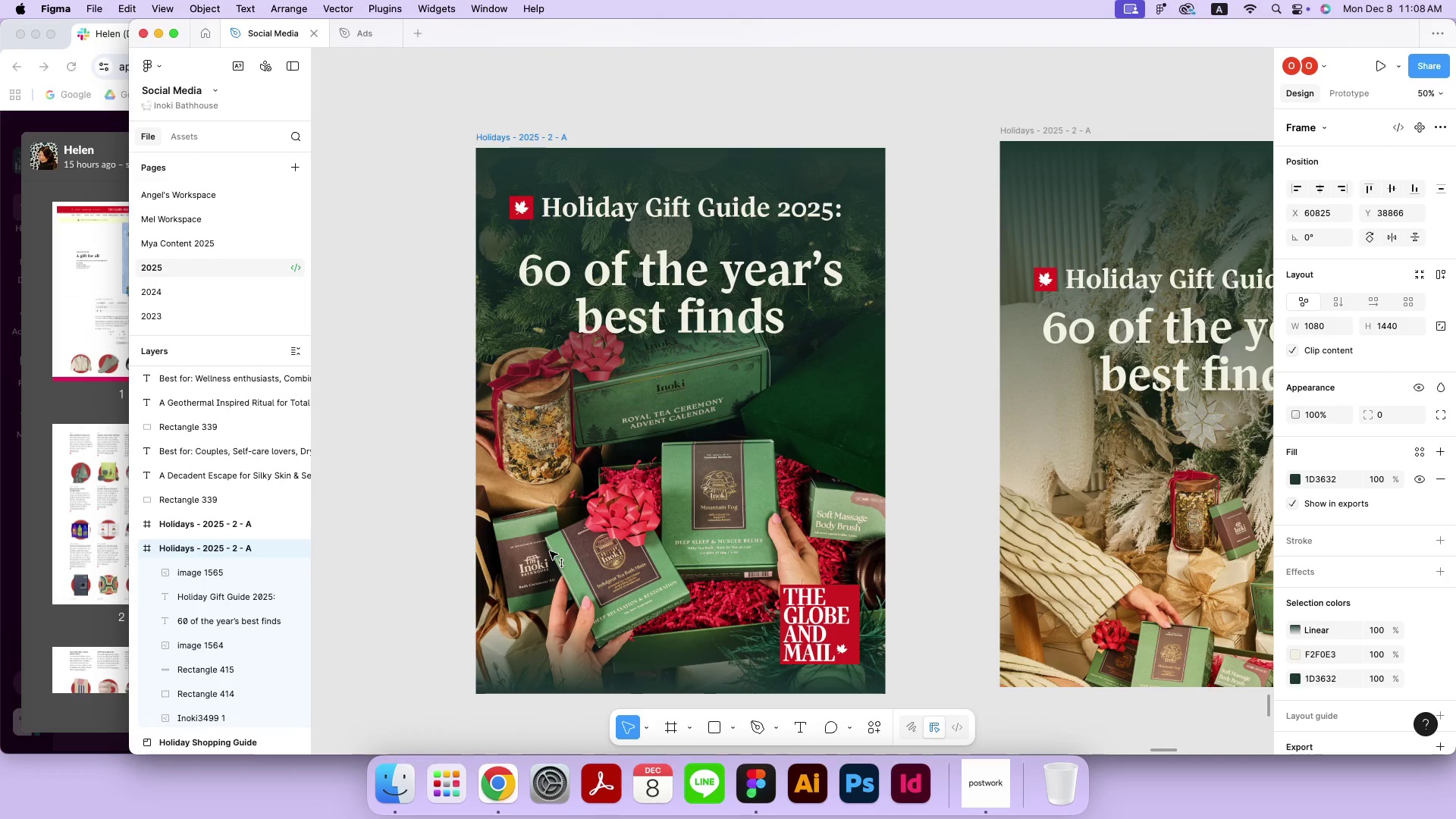 
key(Meta+CommandLeft)
 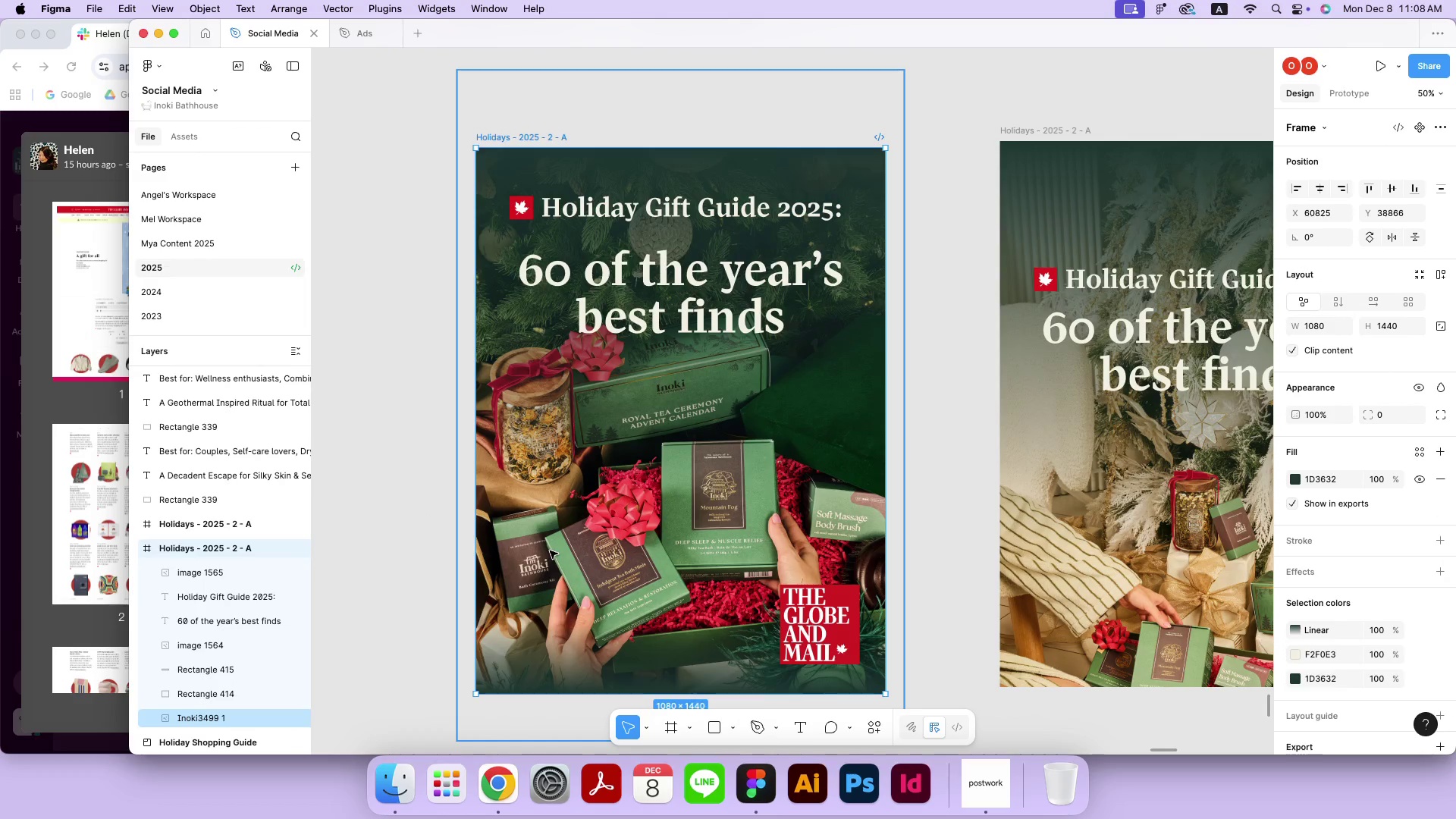 
key(Meta+Z)
 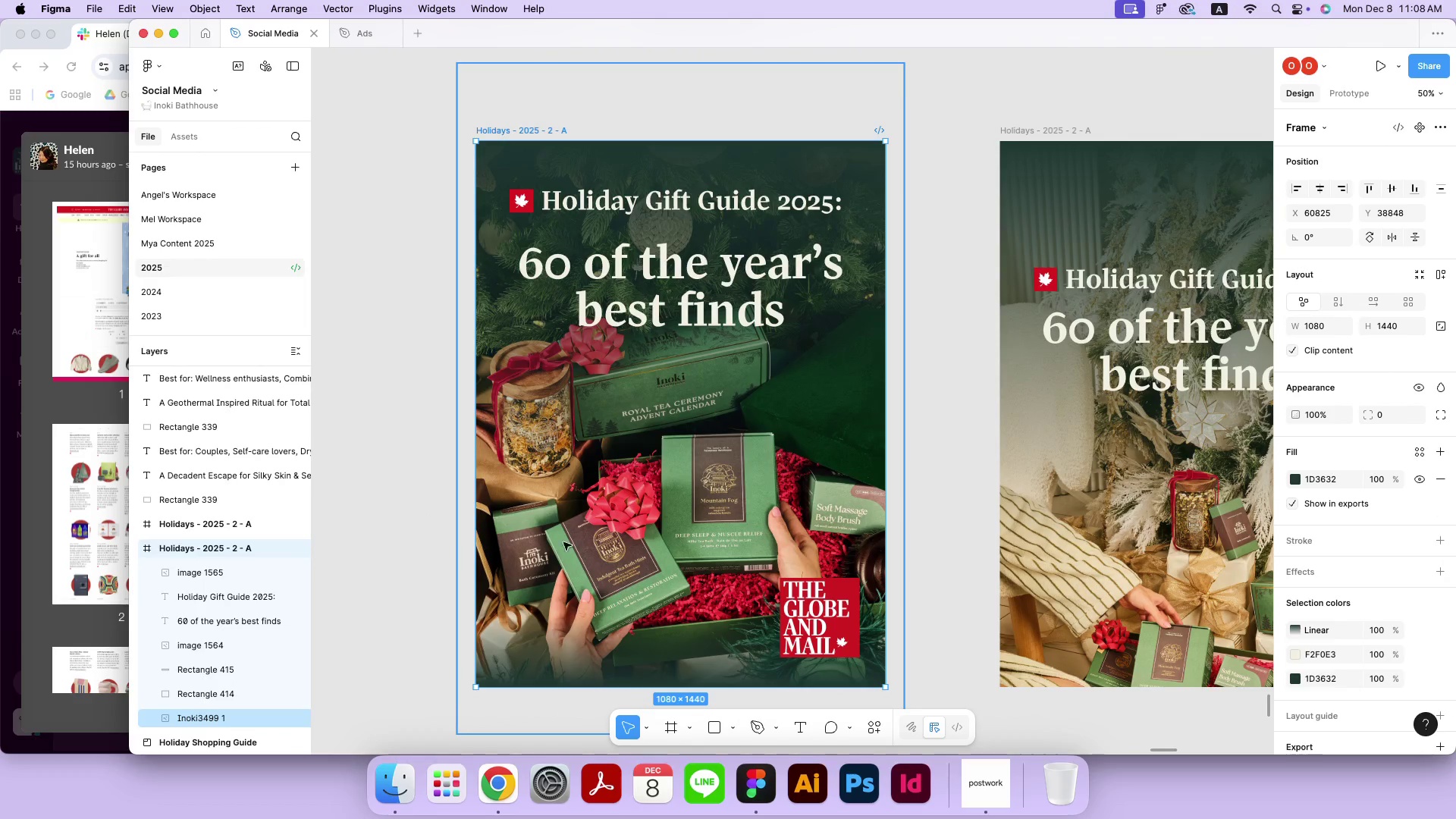 
left_click([566, 515])
 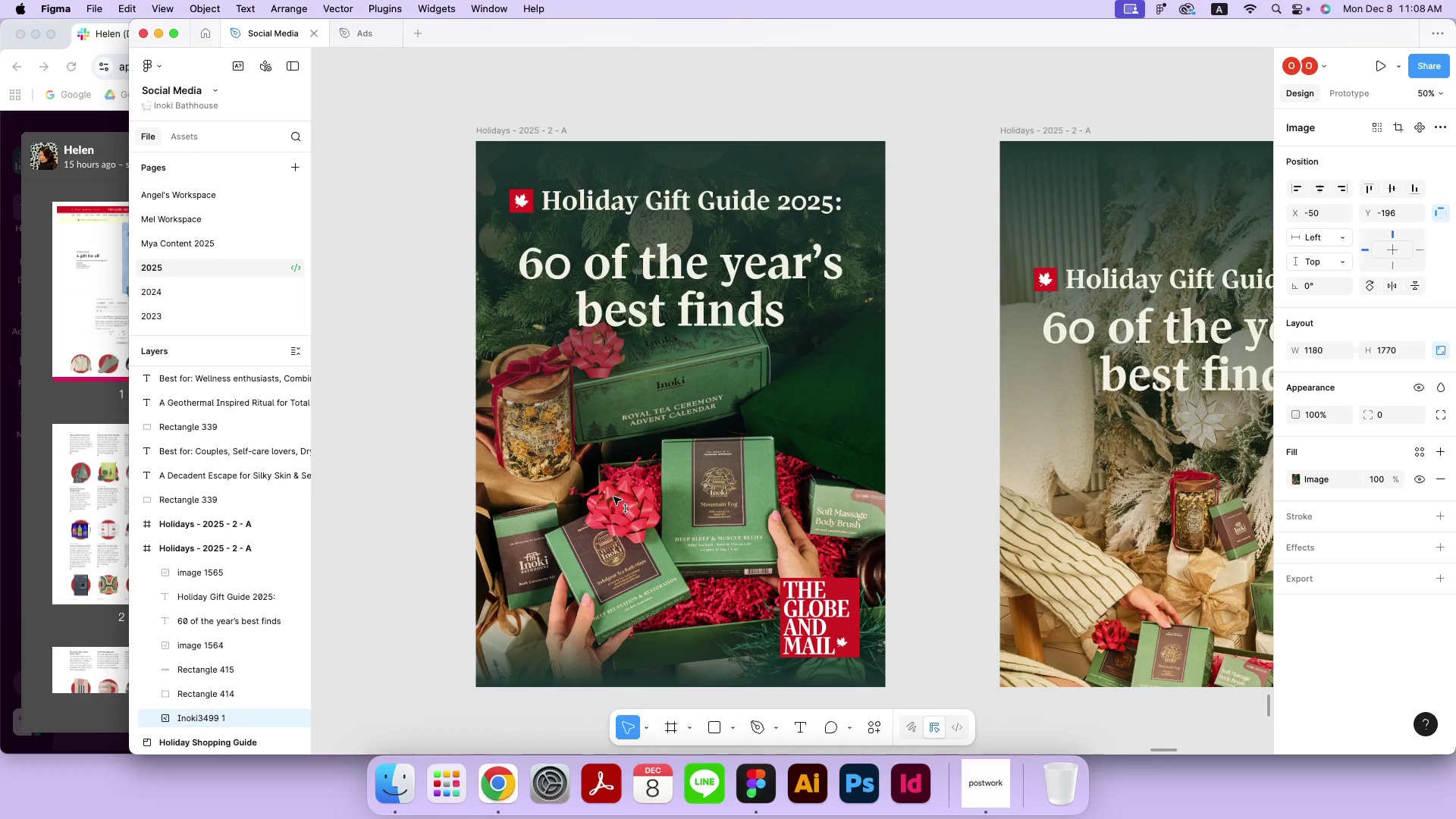 
left_click_drag(start_coordinate=[613, 493], to_coordinate=[613, 497])
 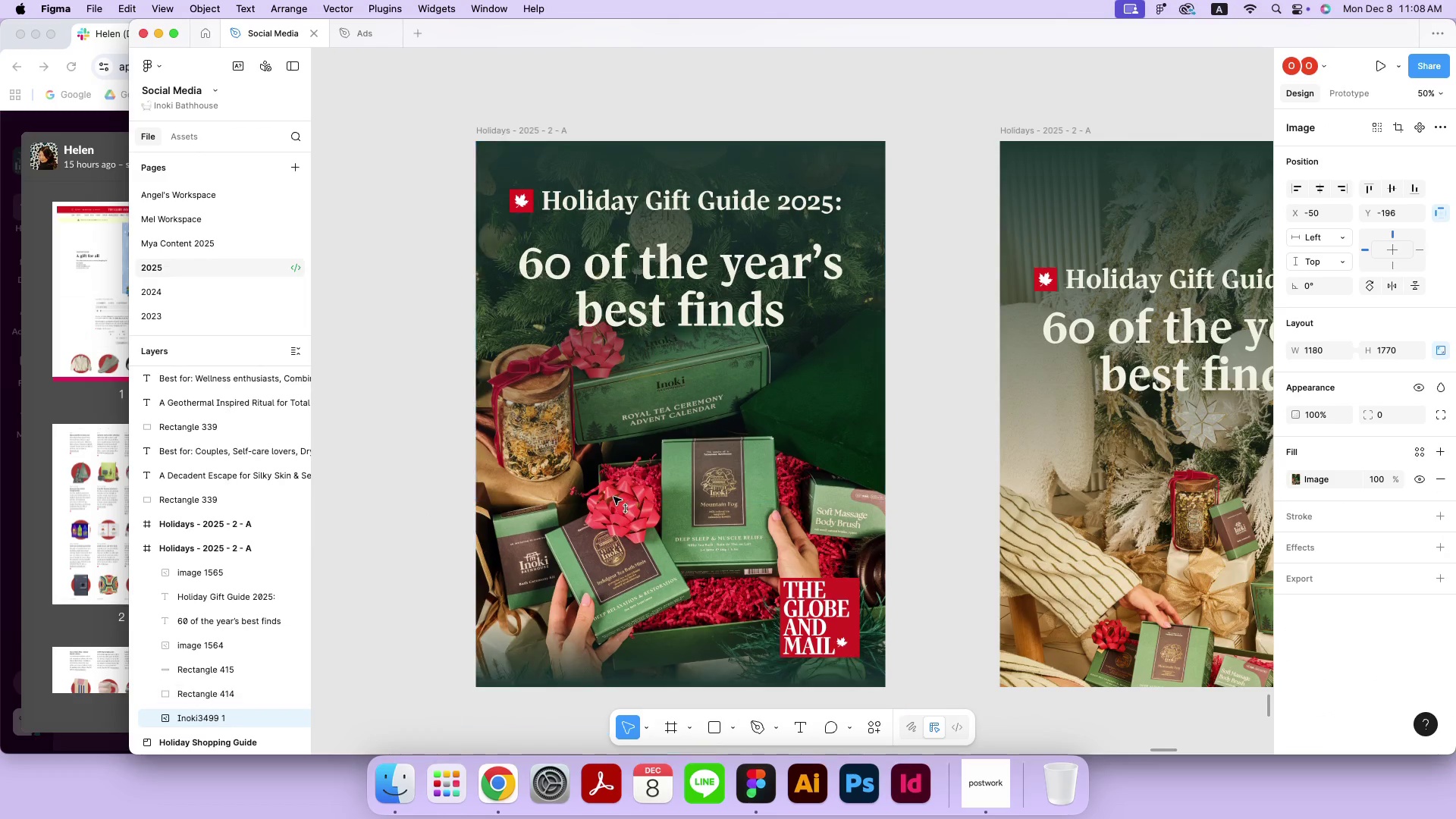 
hold_key(key=ShiftLeft, duration=0.43)
 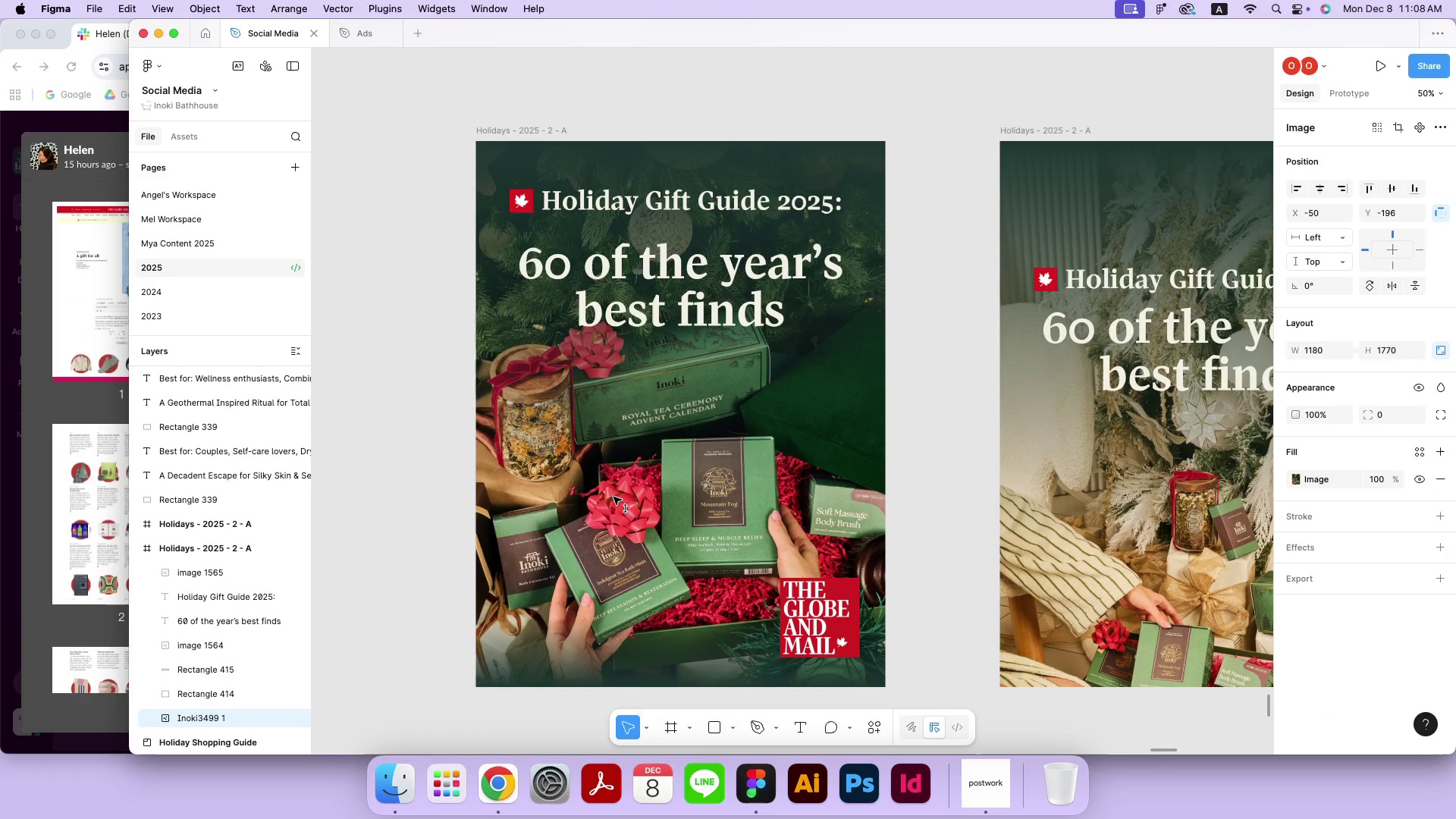 
key(Meta+CommandLeft)
 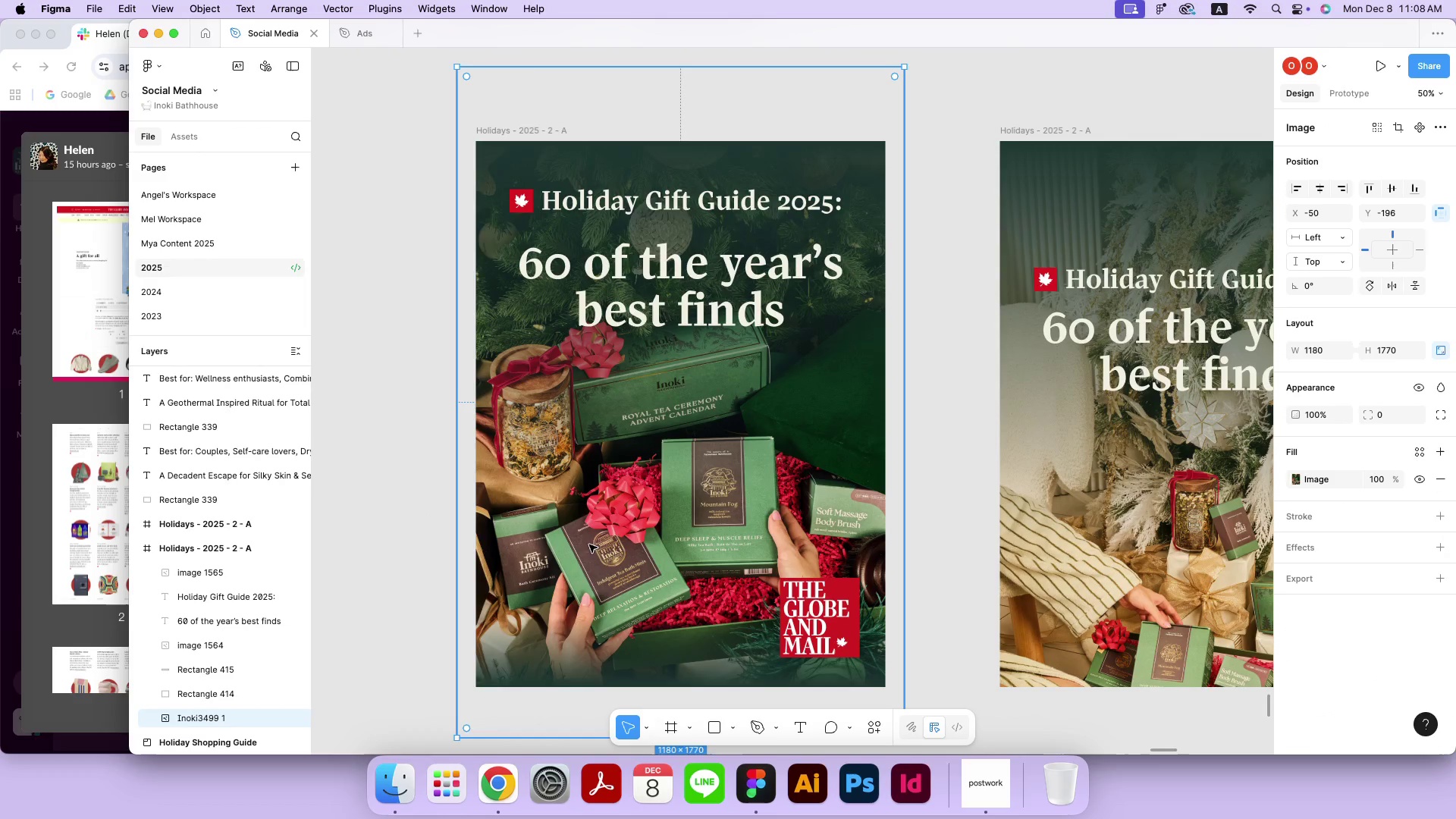 
key(Meta+Z)
 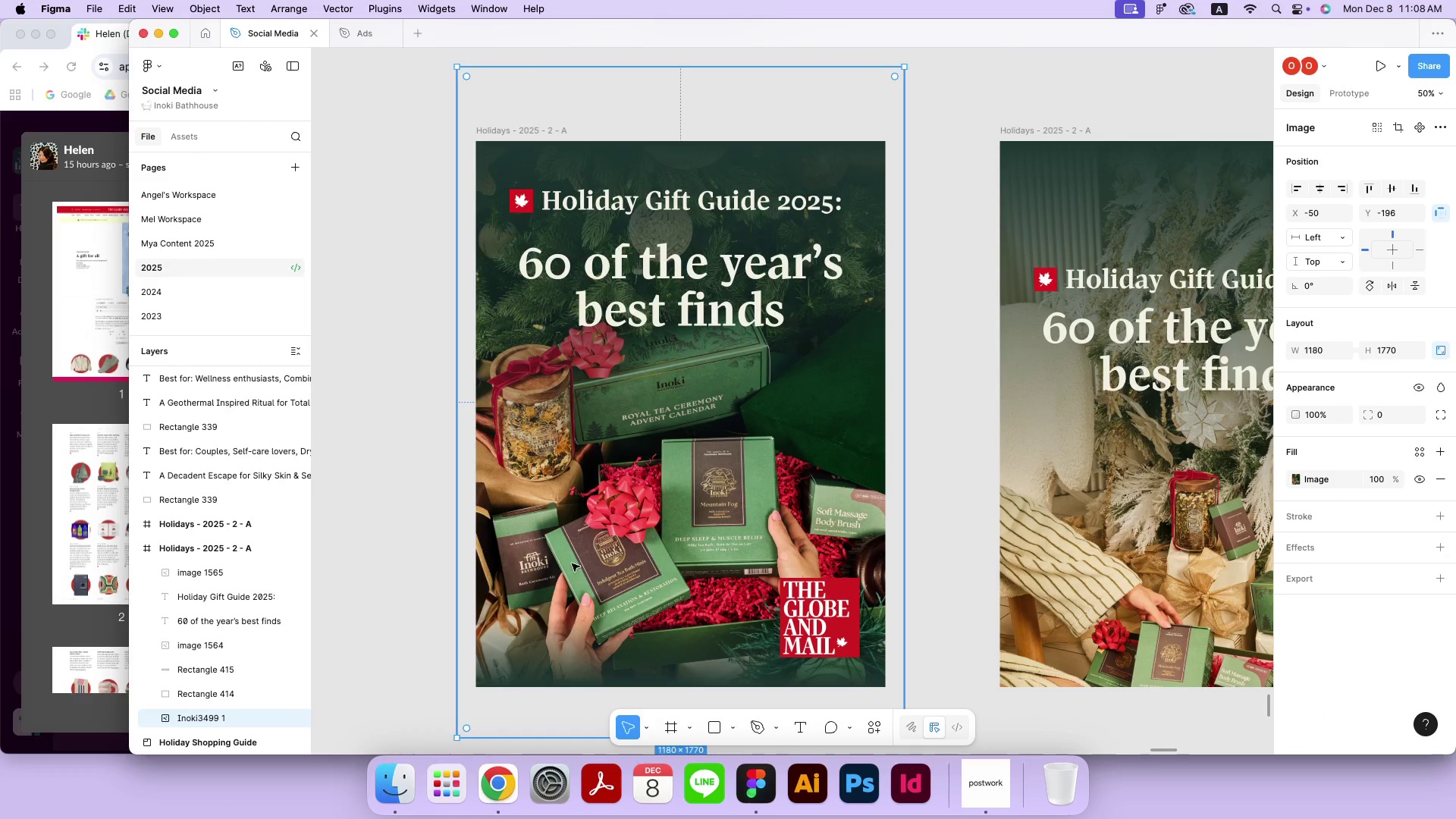 
left_click([571, 564])
 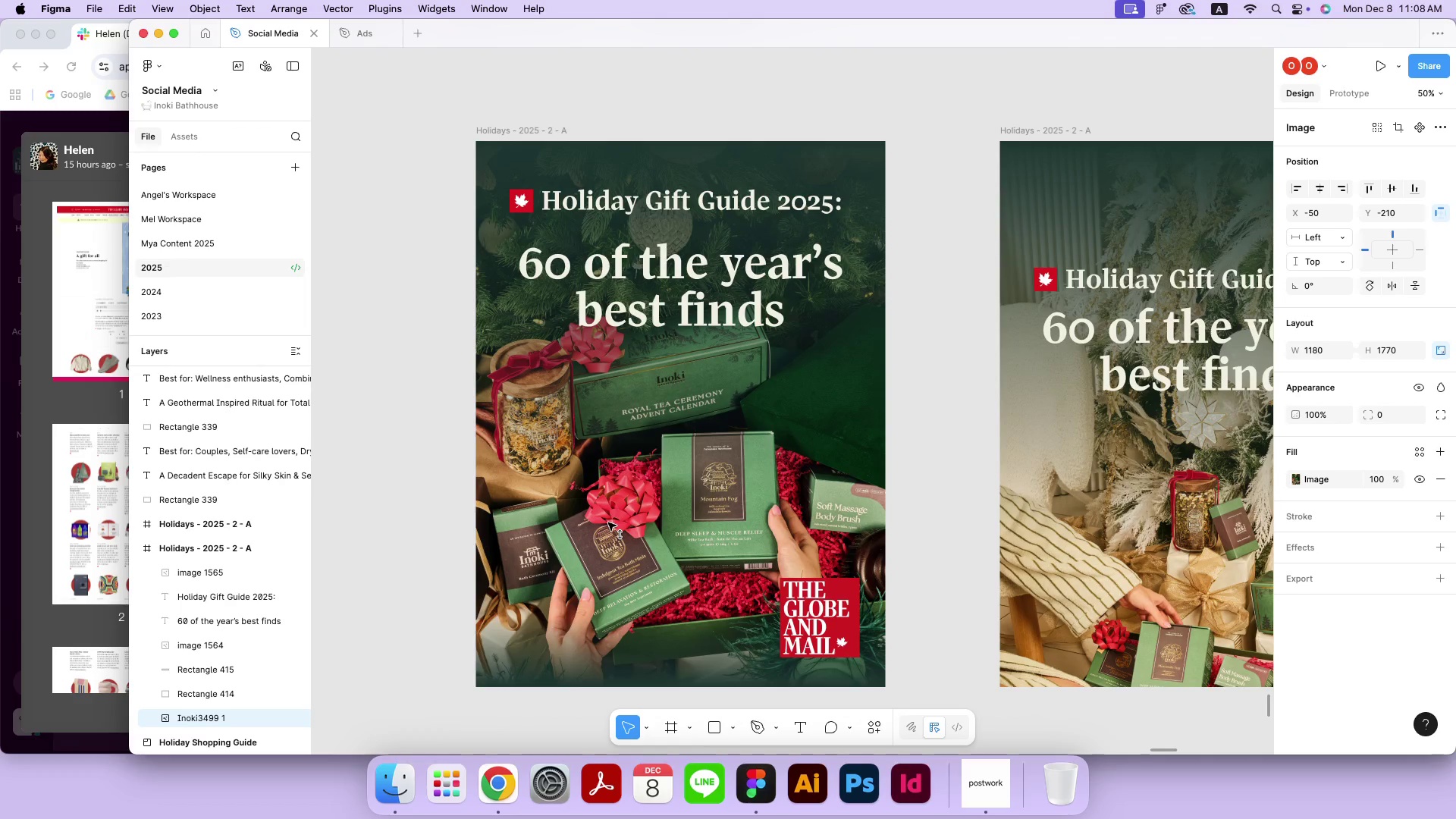 
hold_key(key=ShiftLeft, duration=4.1)
 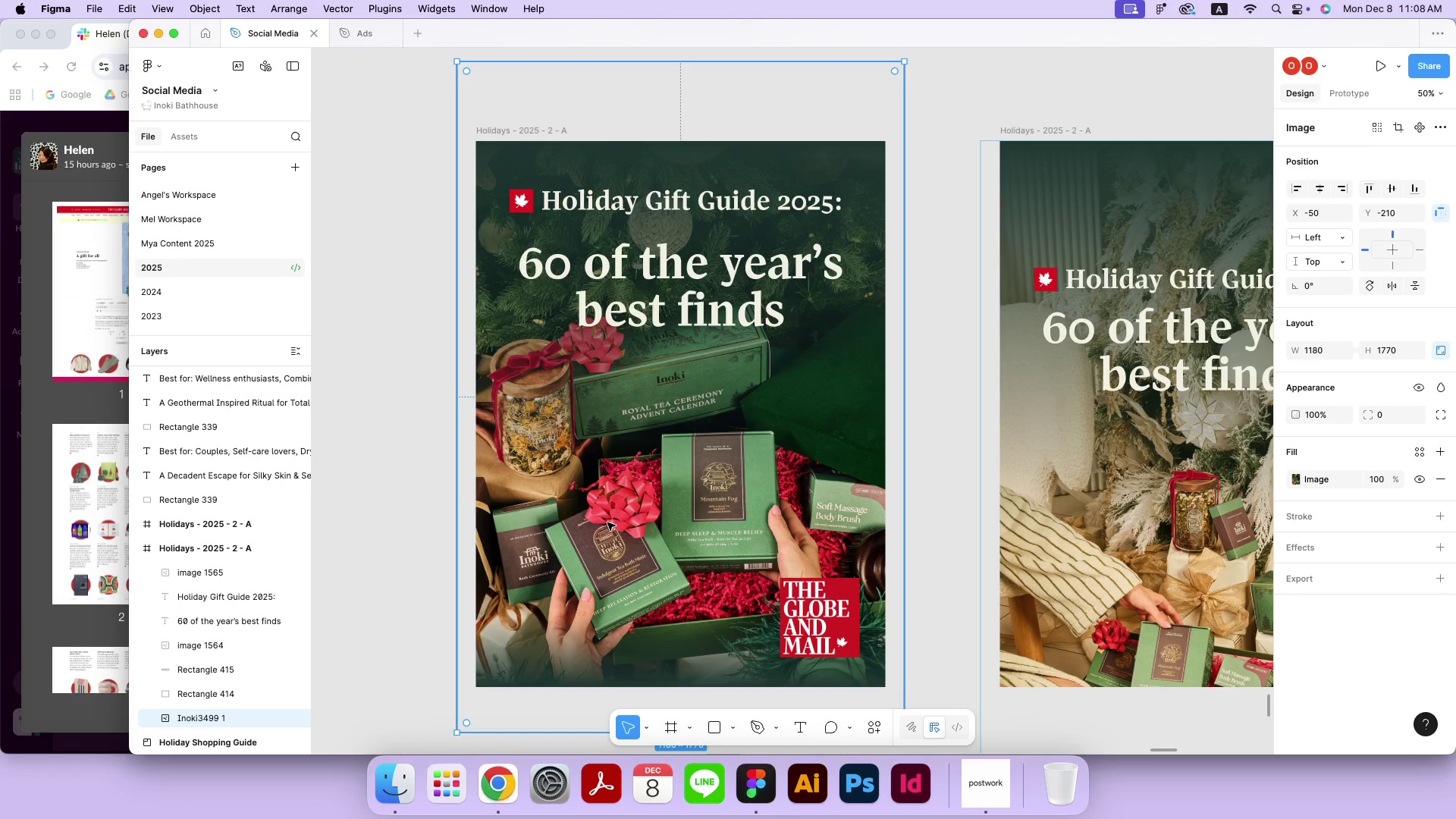 
left_click([351, 529])
 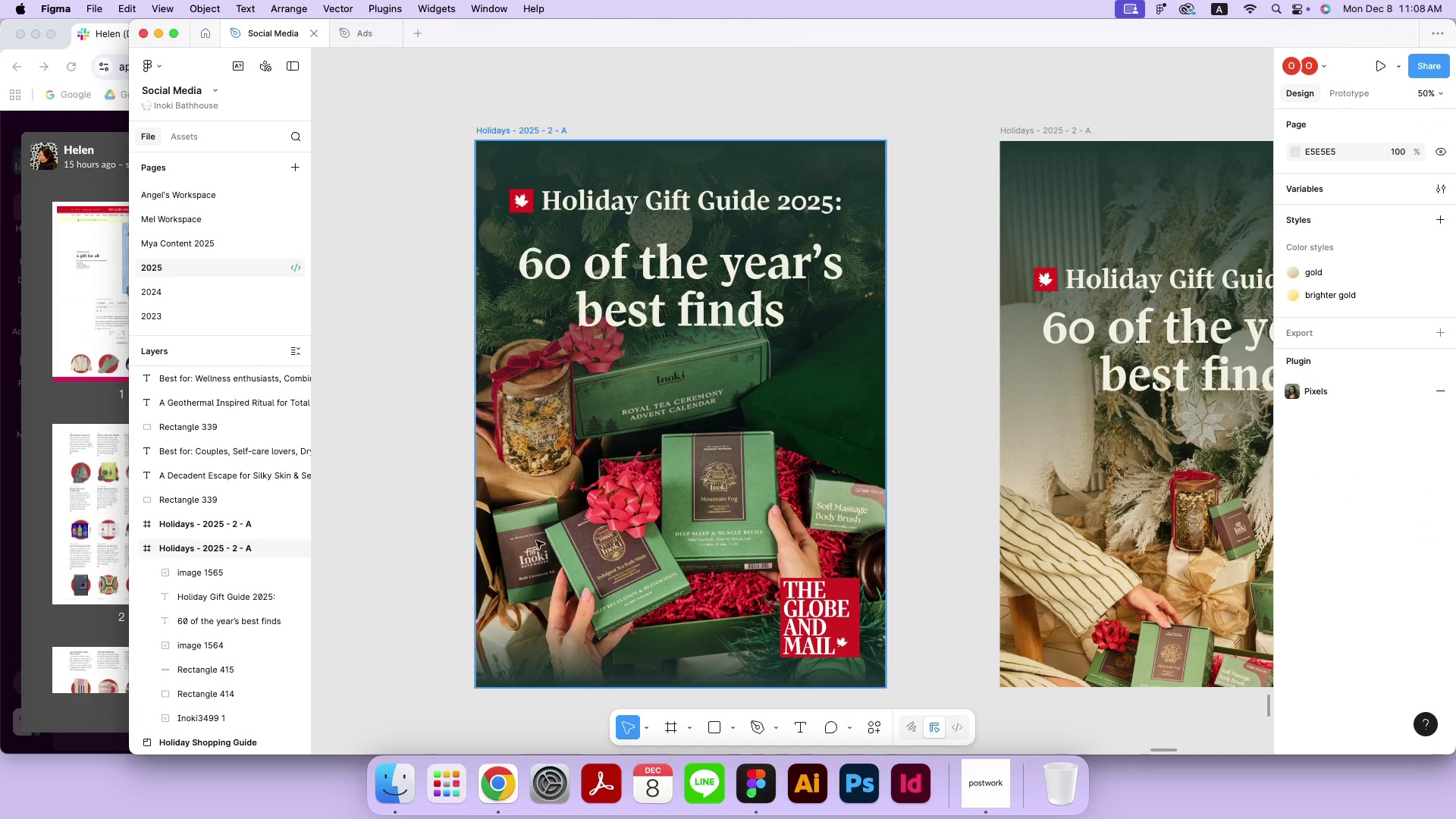 
left_click_drag(start_coordinate=[824, 626], to_coordinate=[826, 637])
 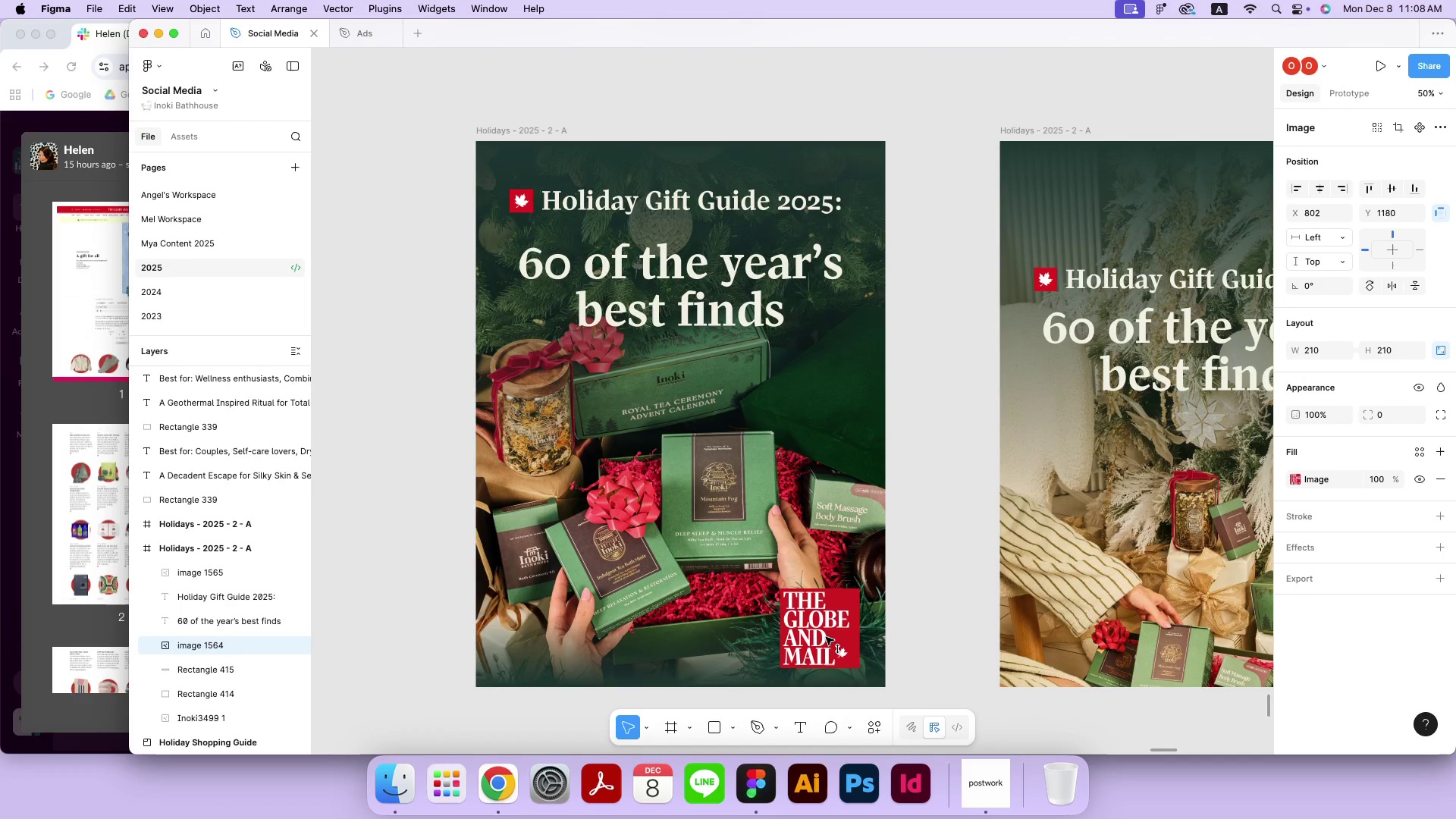 
hold_key(key=ShiftLeft, duration=2.34)
 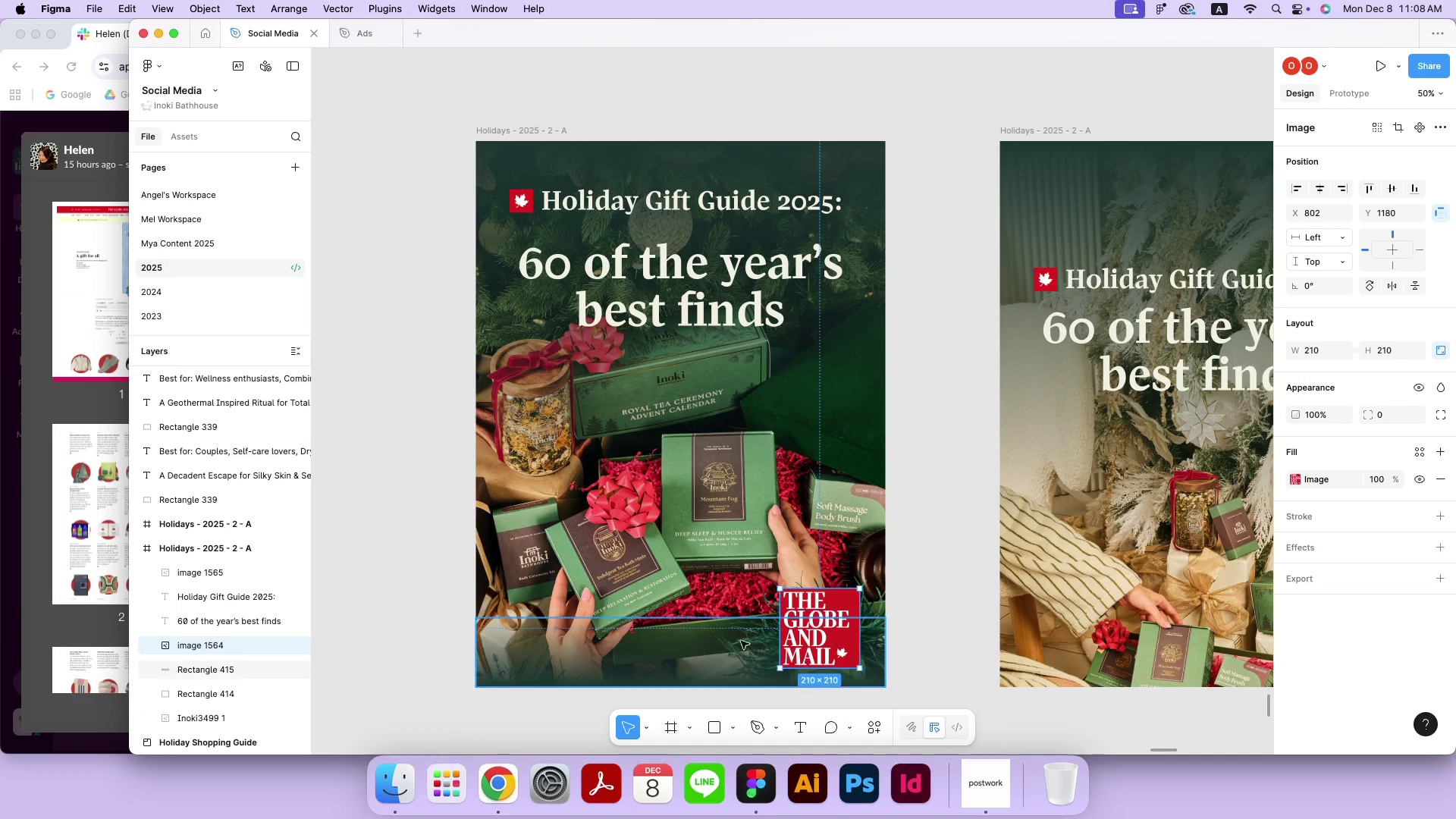 
left_click([689, 641])
 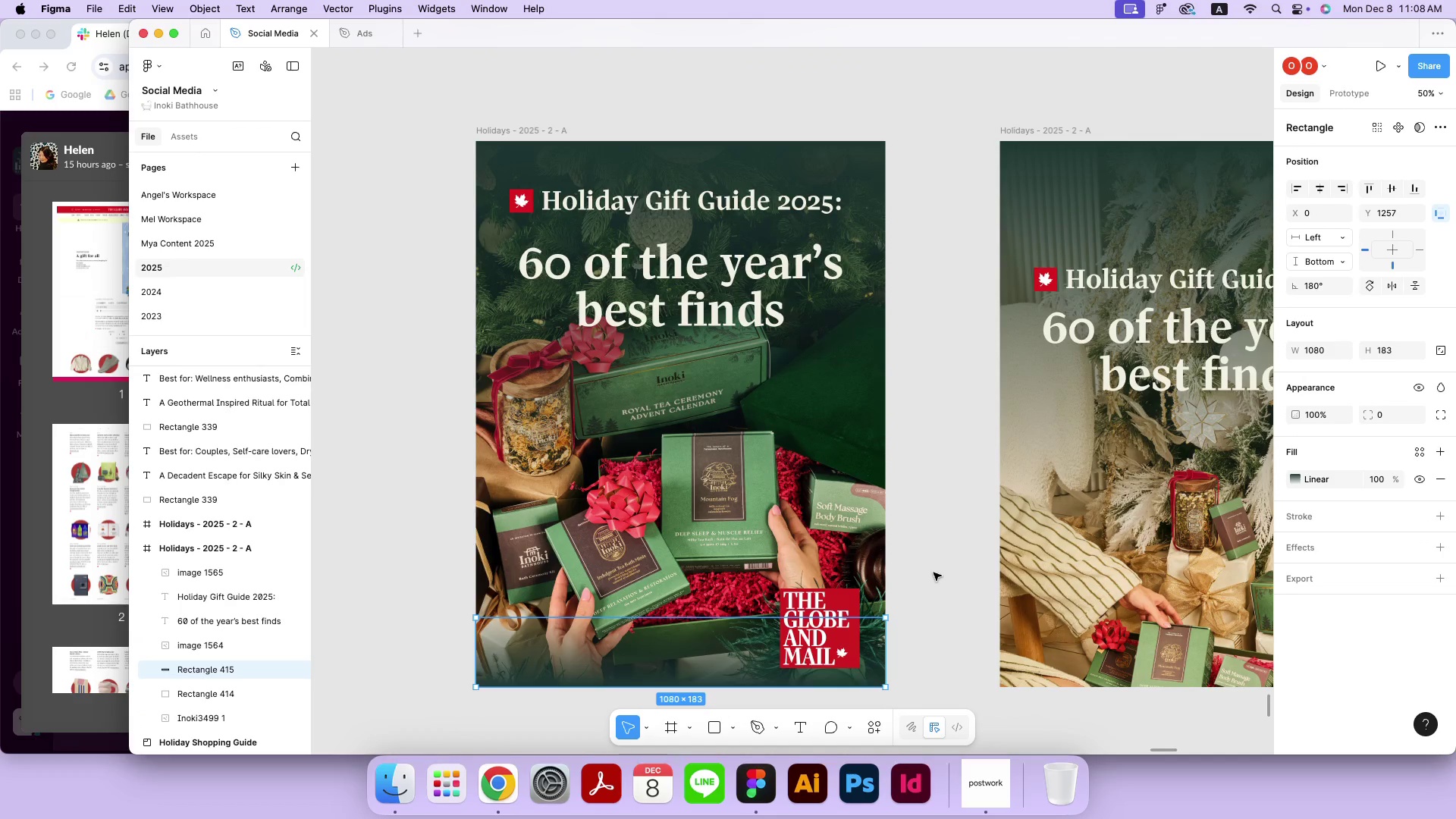 
left_click([934, 573])
 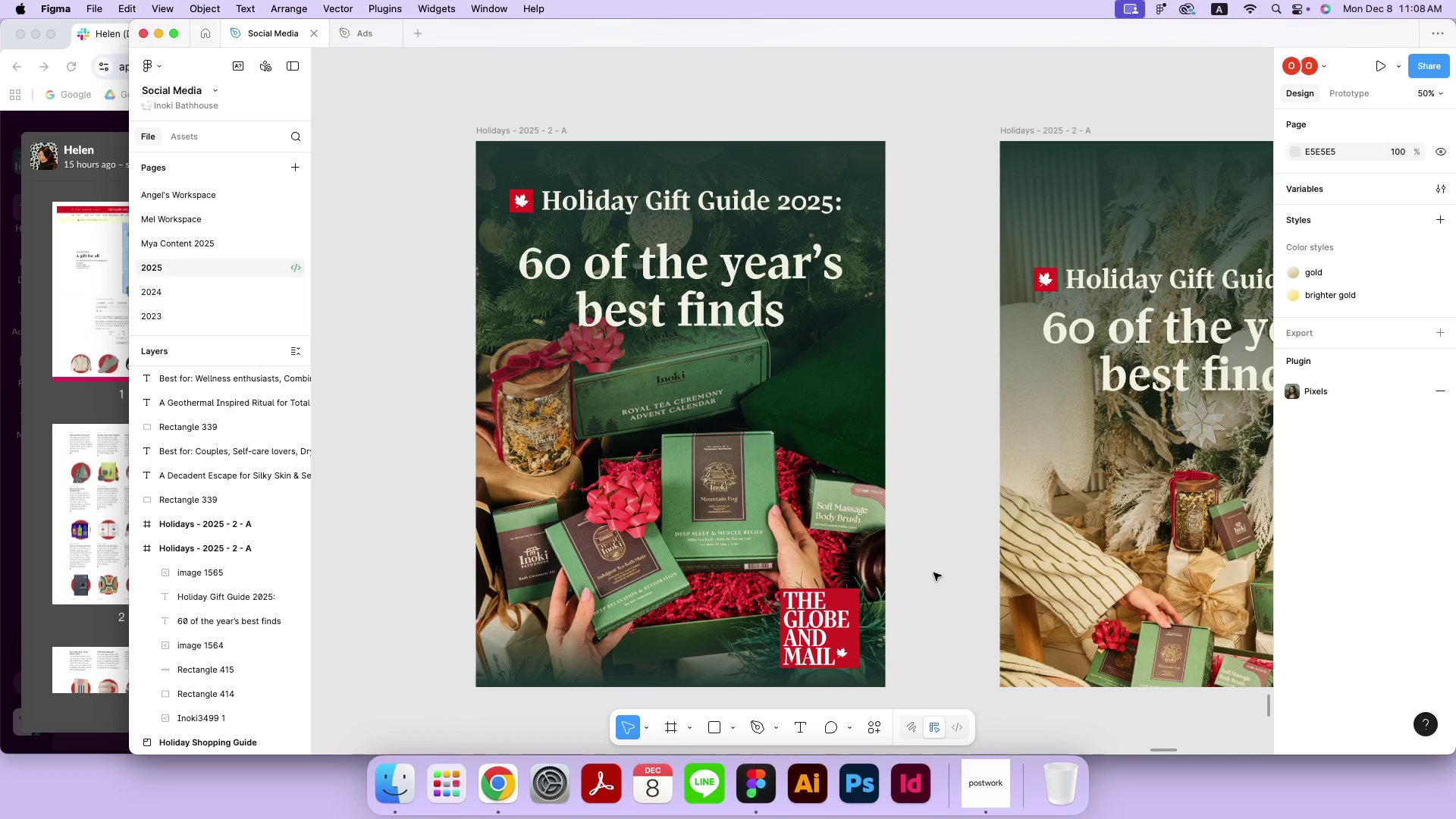 
hold_key(key=Space, duration=0.65)
 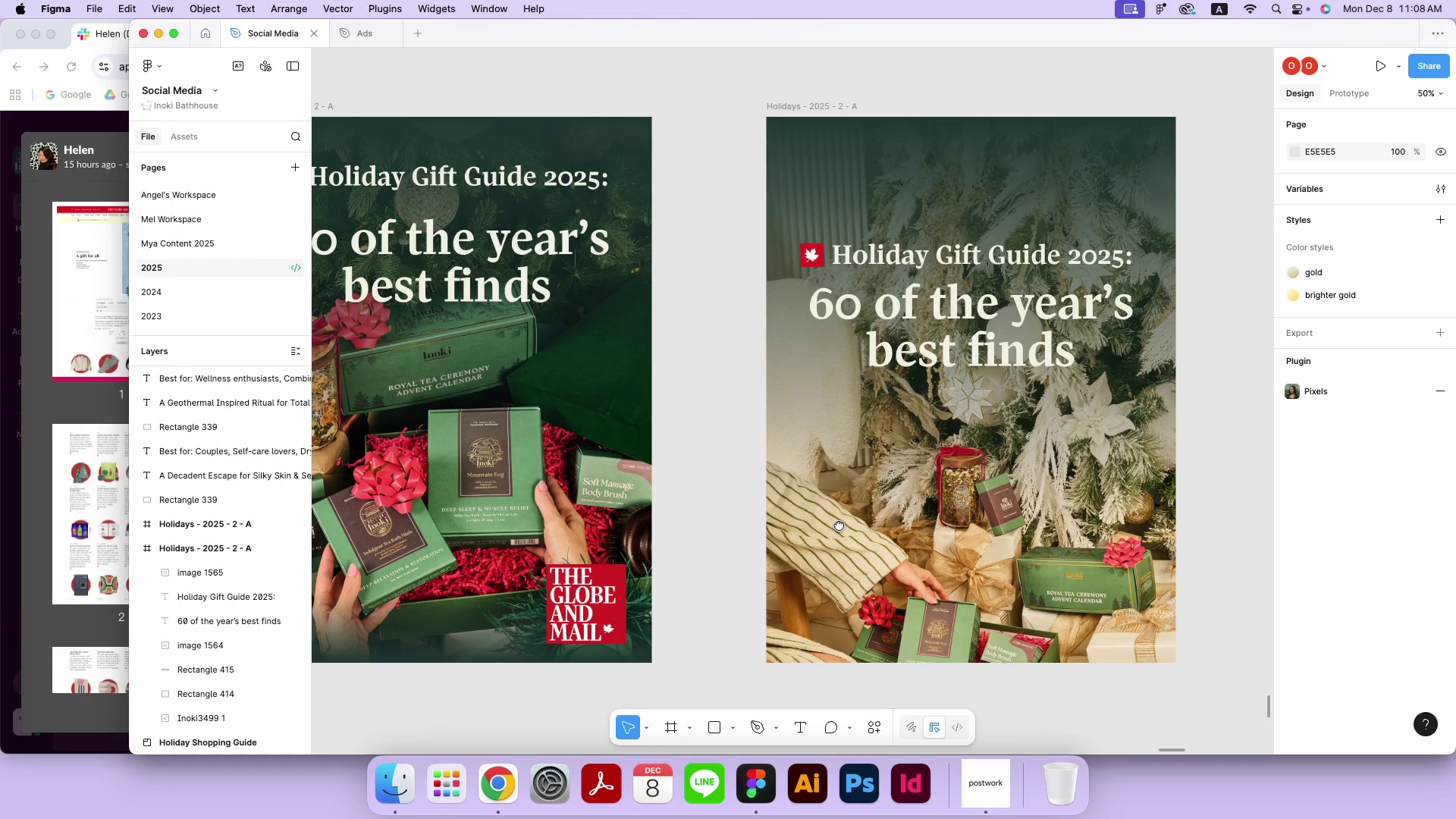 
left_click_drag(start_coordinate=[1072, 548], to_coordinate=[839, 525])
 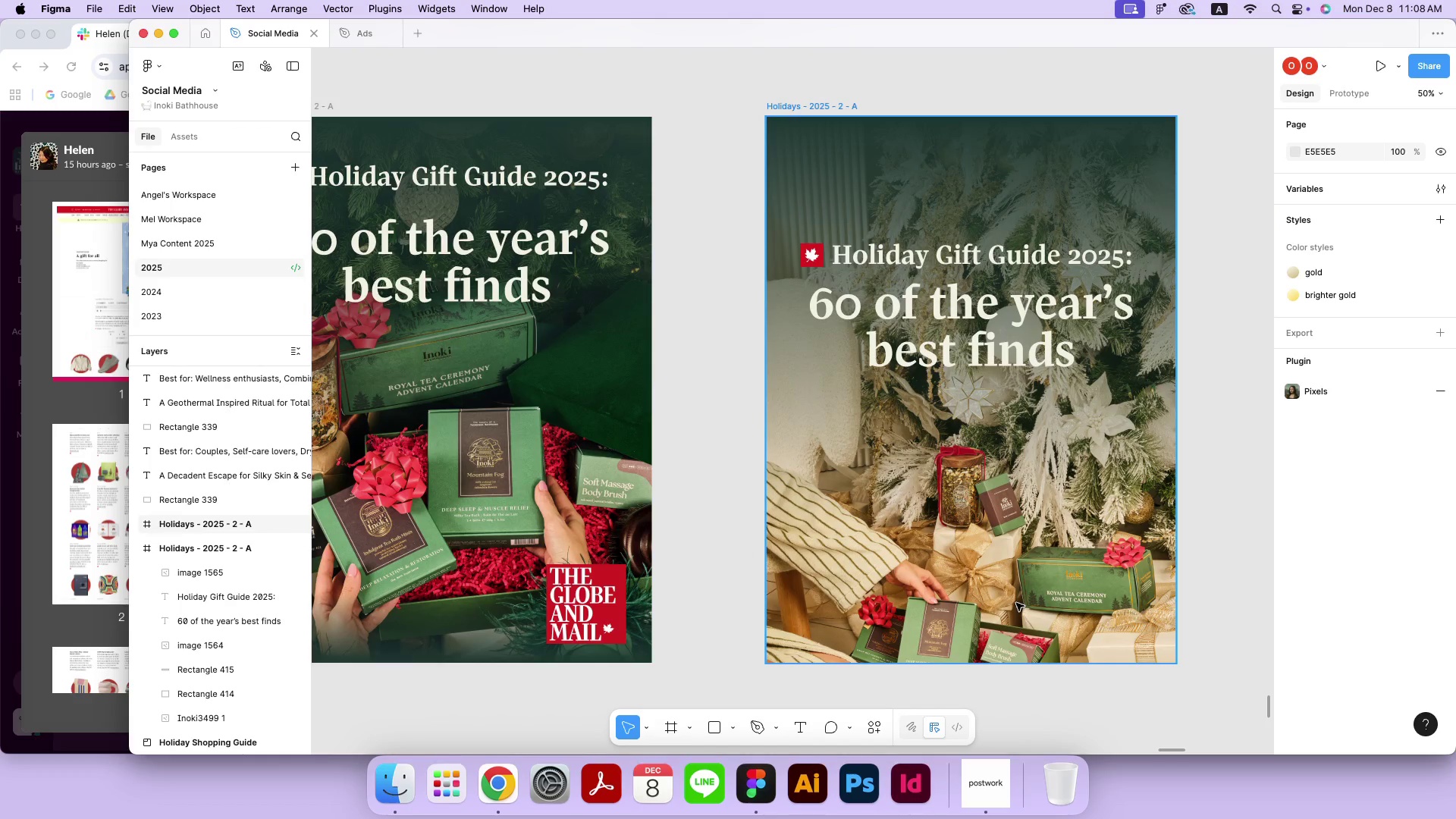 
key(Meta+MetaRight)
 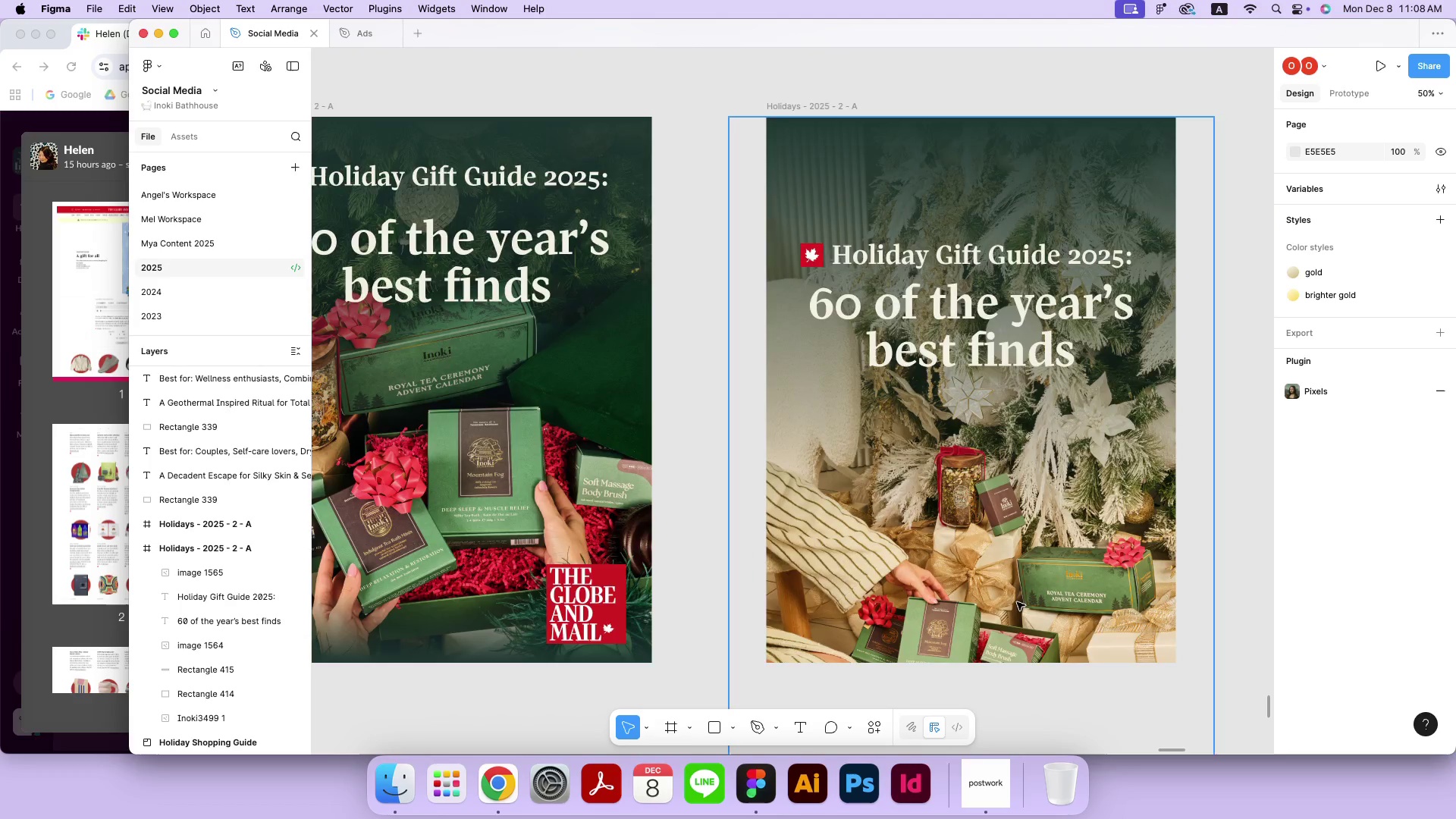 
key(Meta+Minus)
 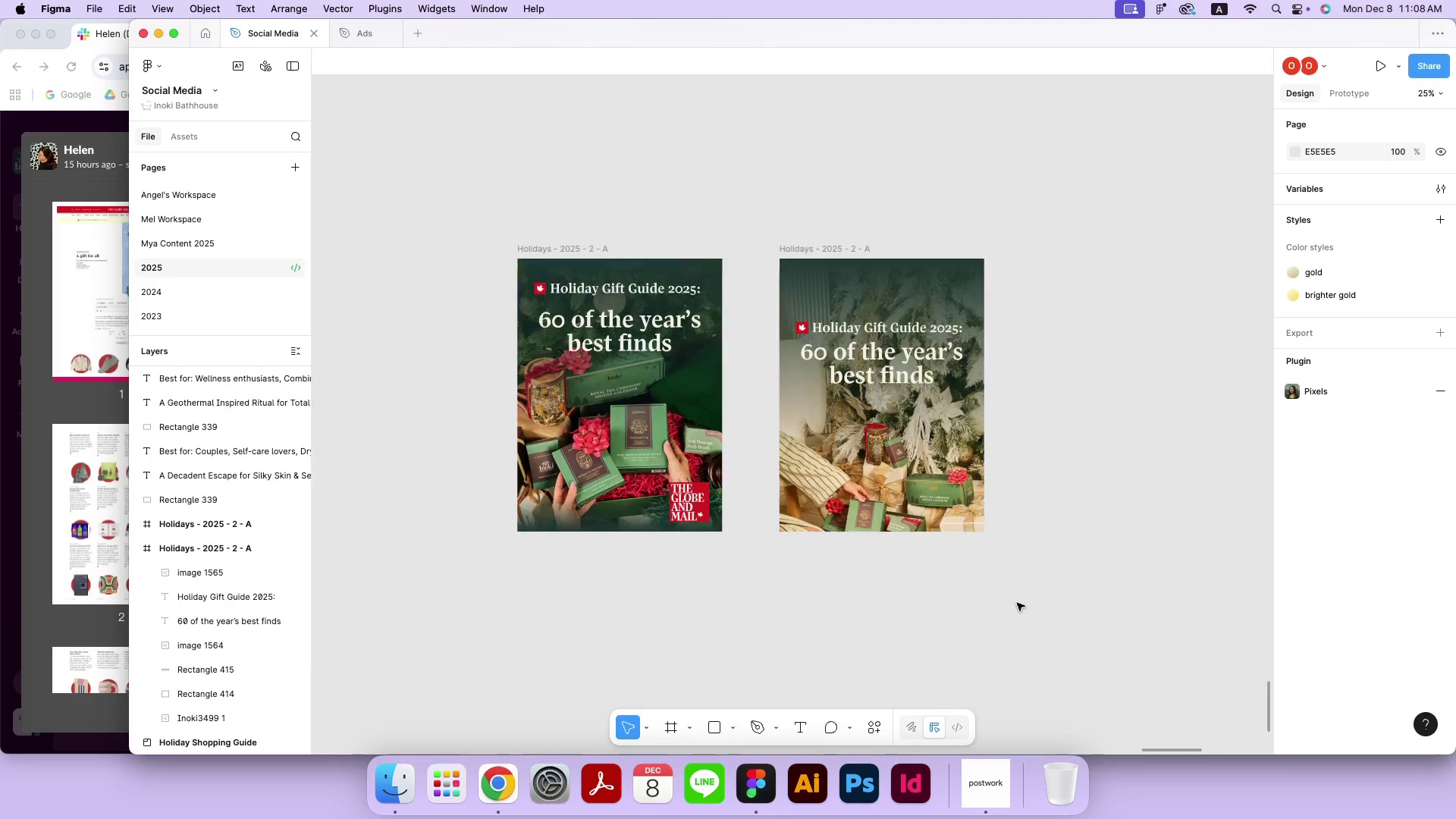 
left_click_drag(start_coordinate=[1058, 711], to_coordinate=[855, 447])
 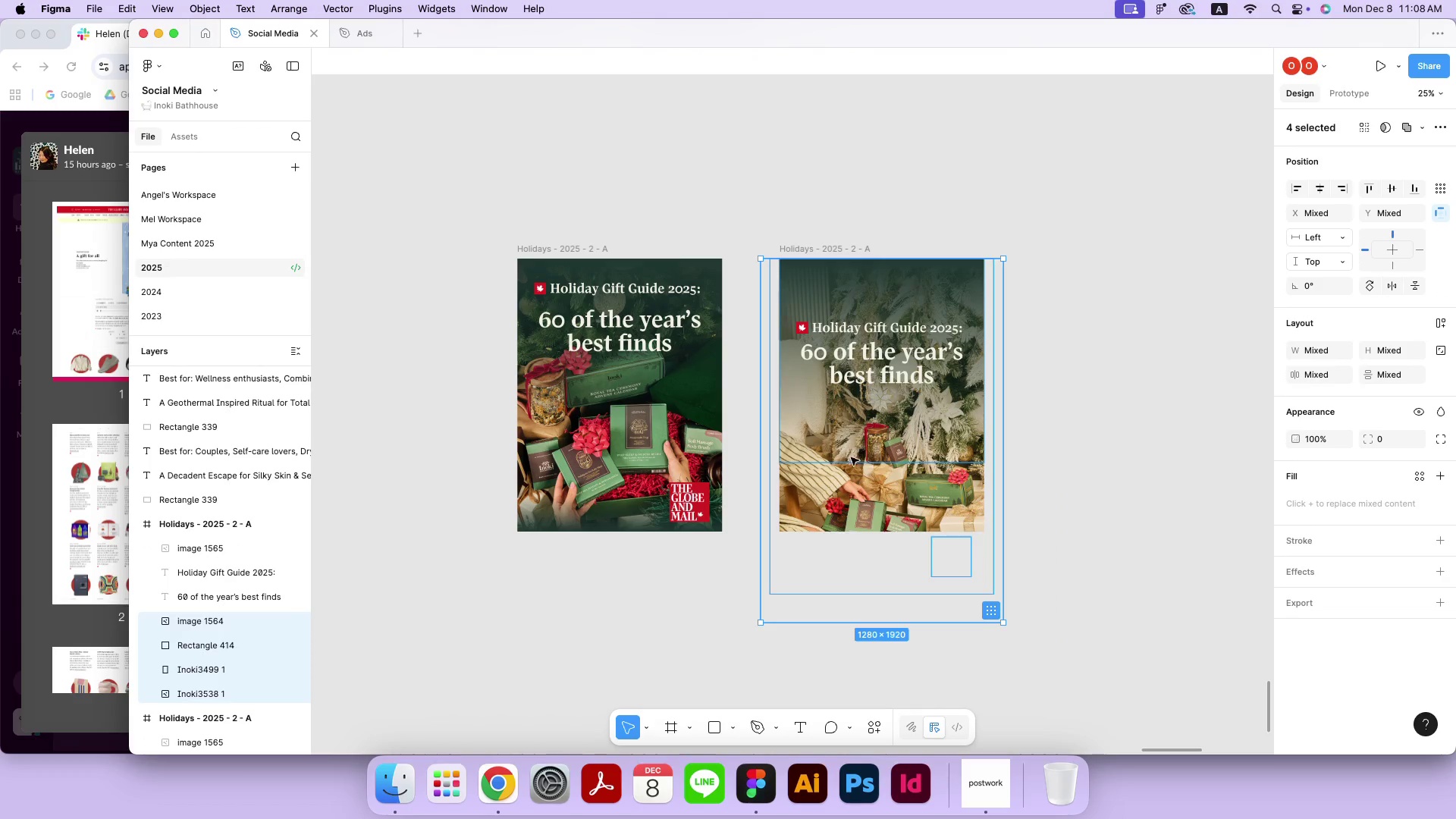 
hold_key(key=ShiftLeft, duration=0.38)
left_click([899, 509])
 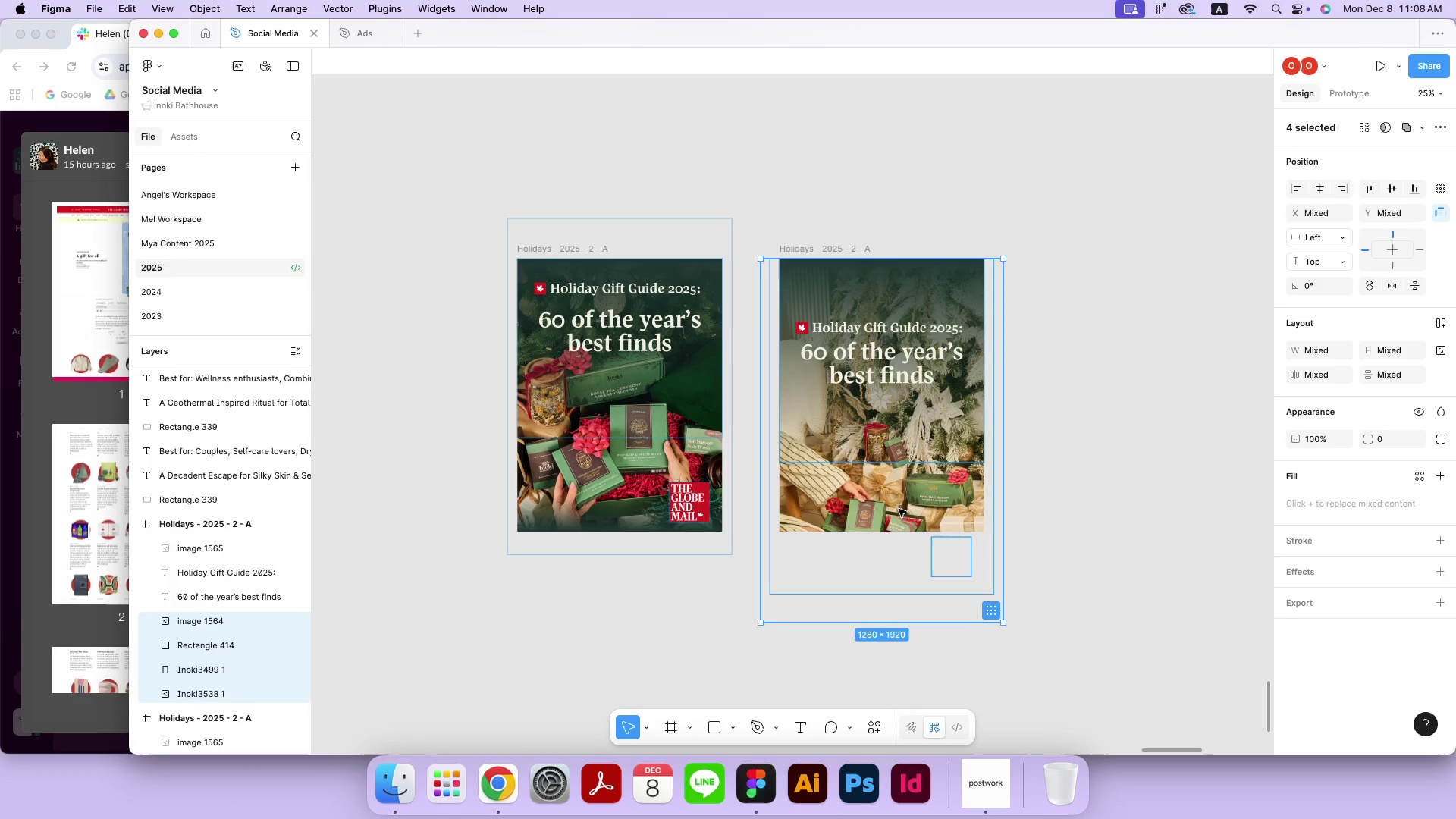 
left_click_drag(start_coordinate=[954, 564], to_coordinate=[947, 482])
 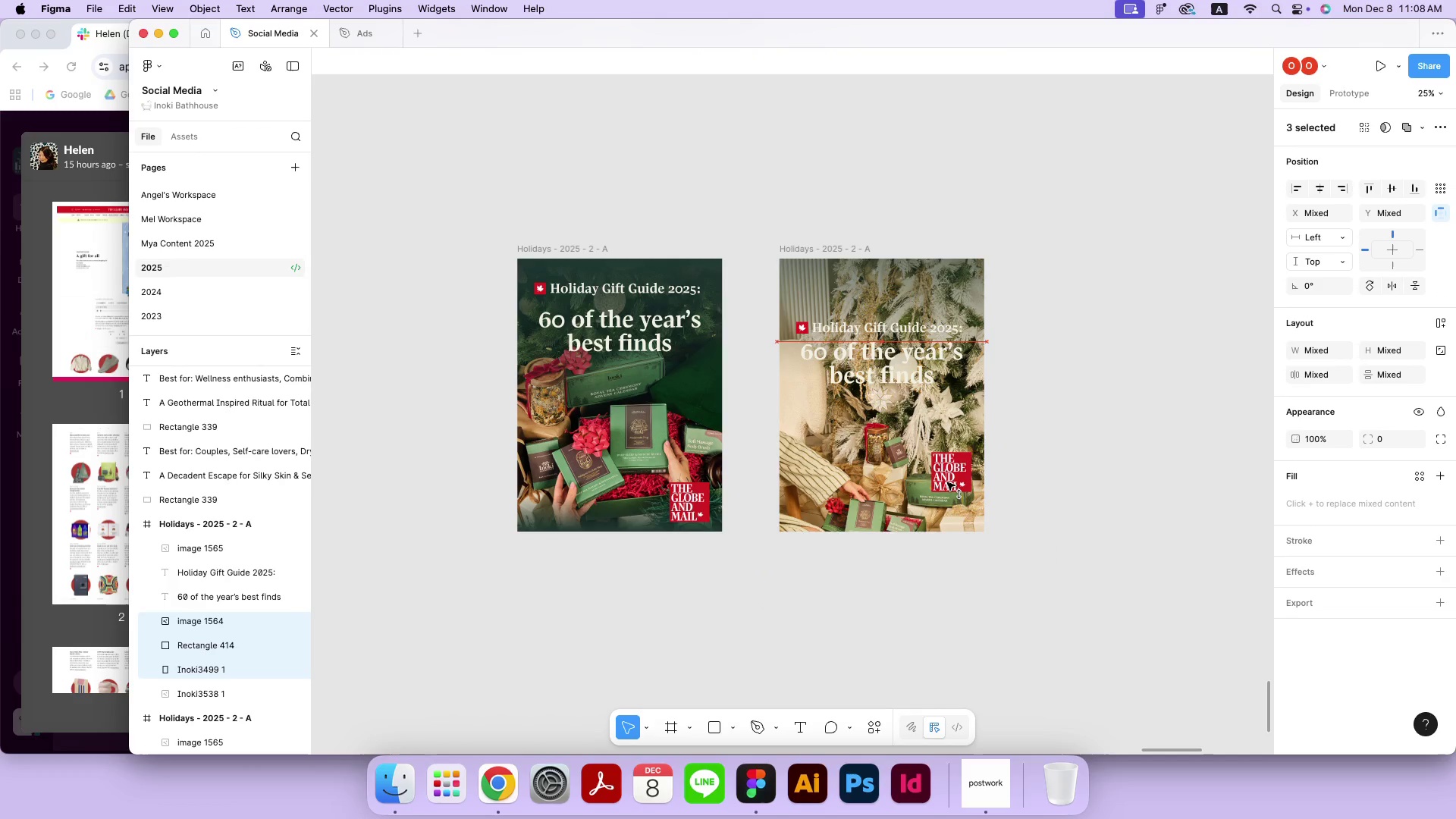 
hold_key(key=ShiftLeft, duration=1.46)
 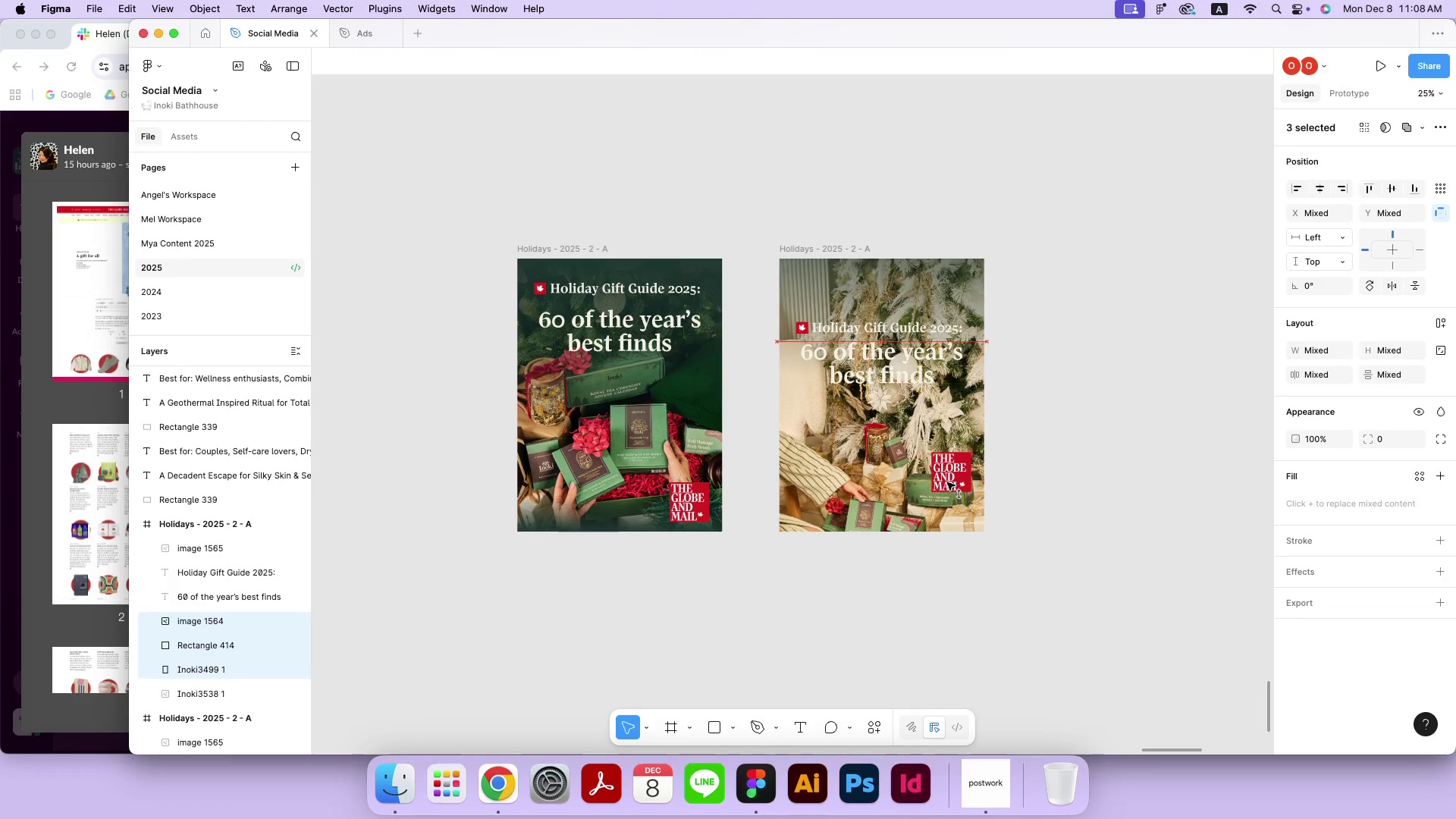 
left_click([934, 607])
 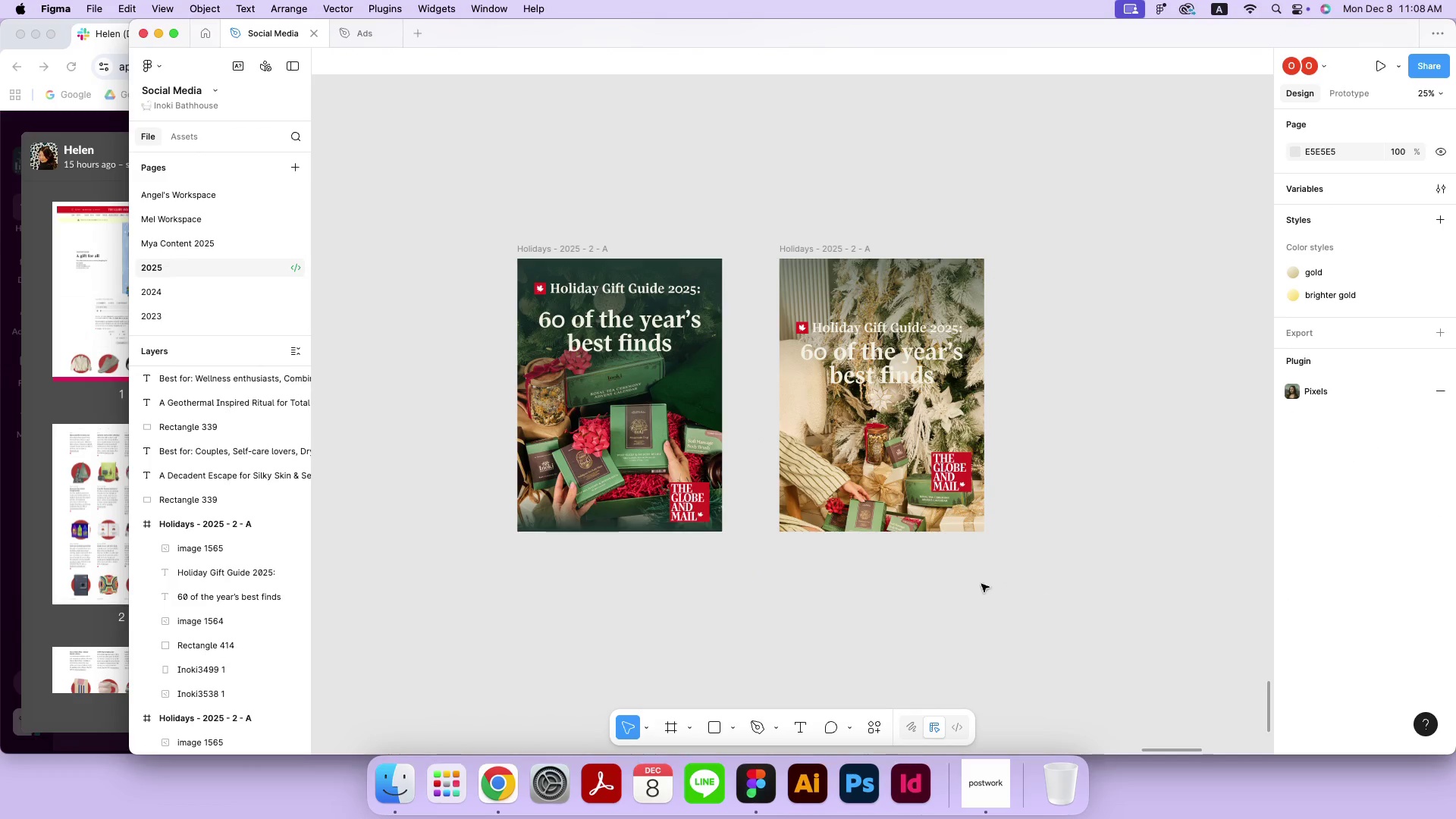 
left_click_drag(start_coordinate=[985, 596], to_coordinate=[836, 514])
 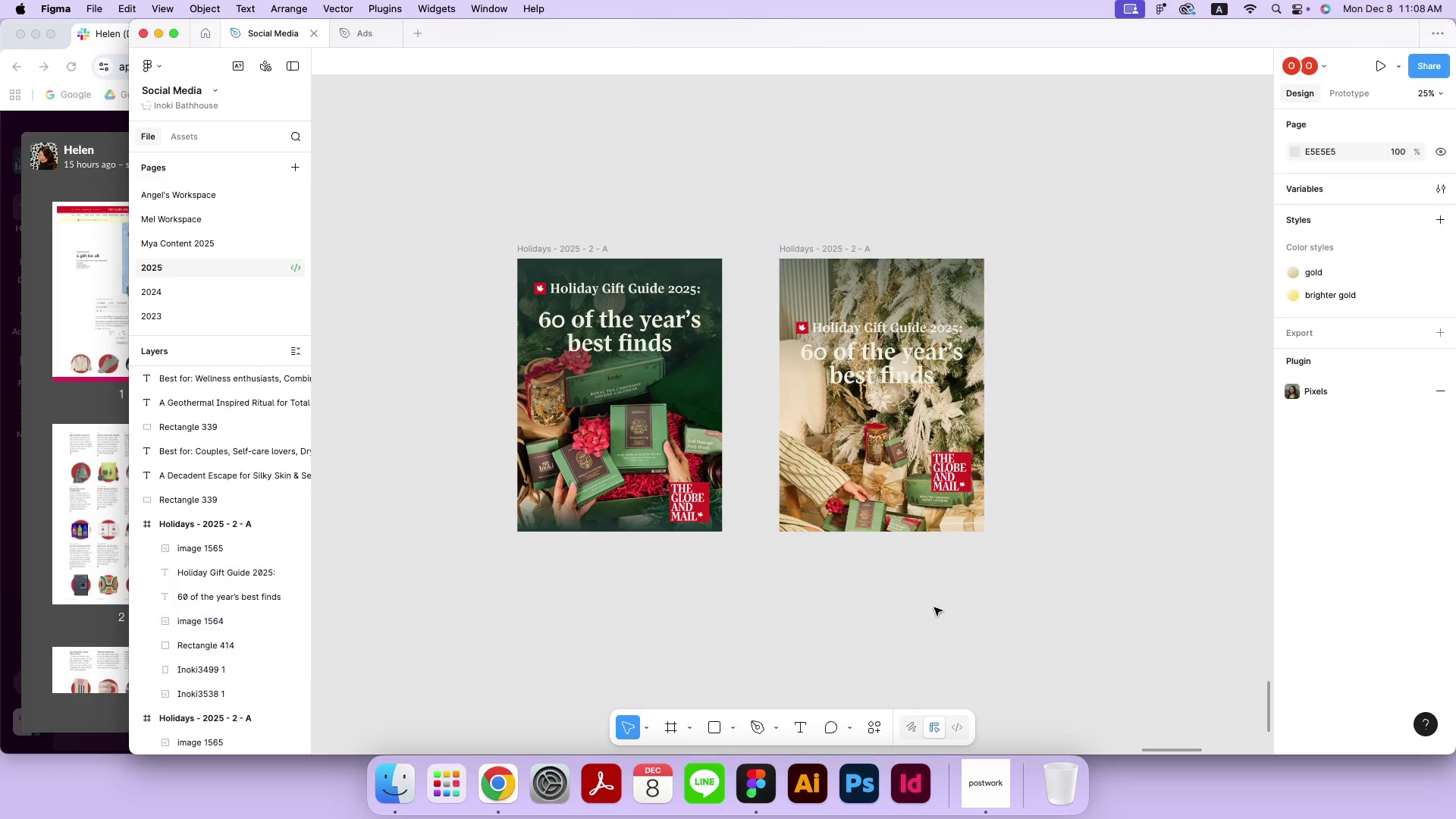 
left_click([949, 455])
 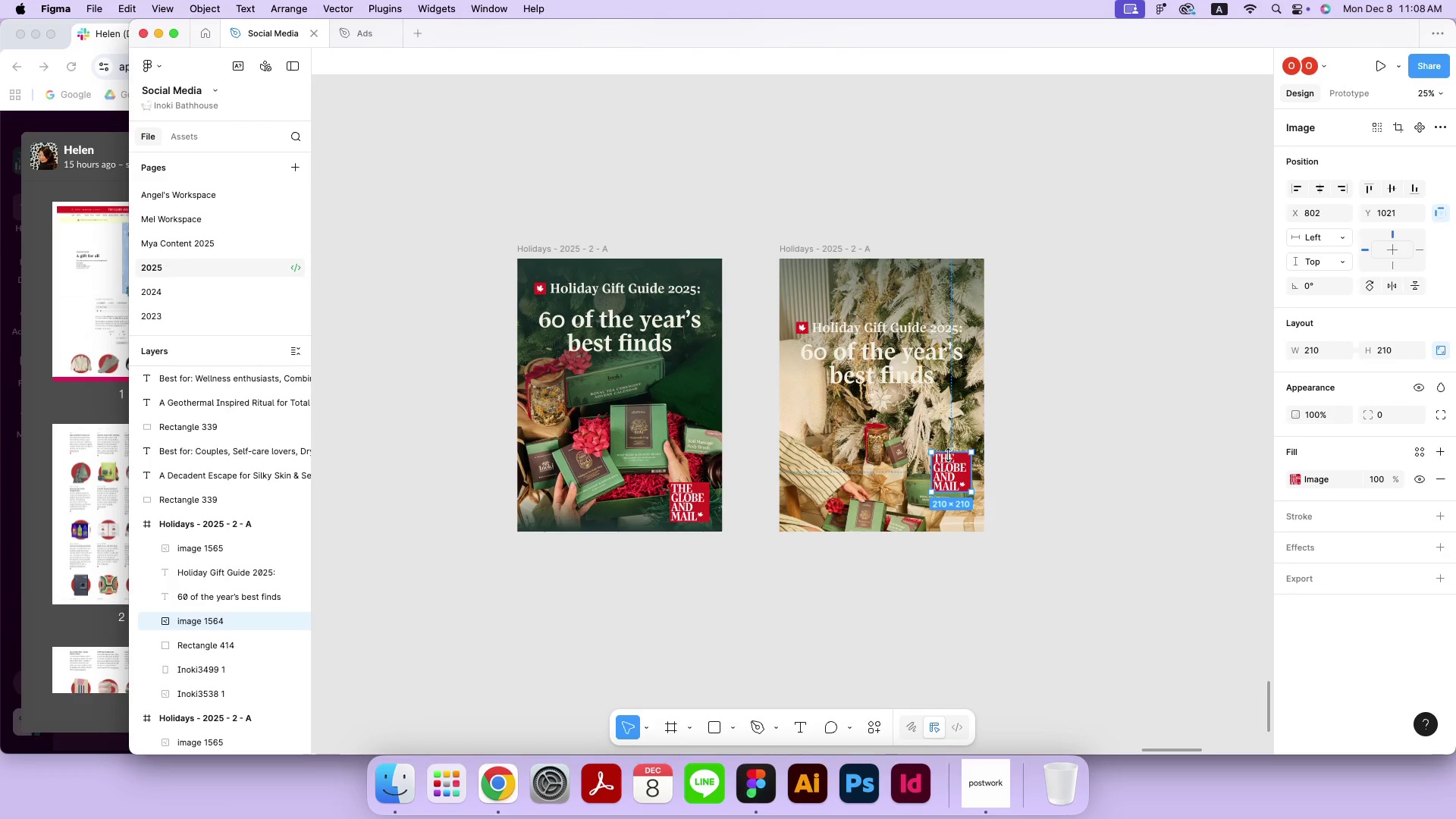 
hold_key(key=ShiftLeft, duration=0.95)
left_click([690, 491])
 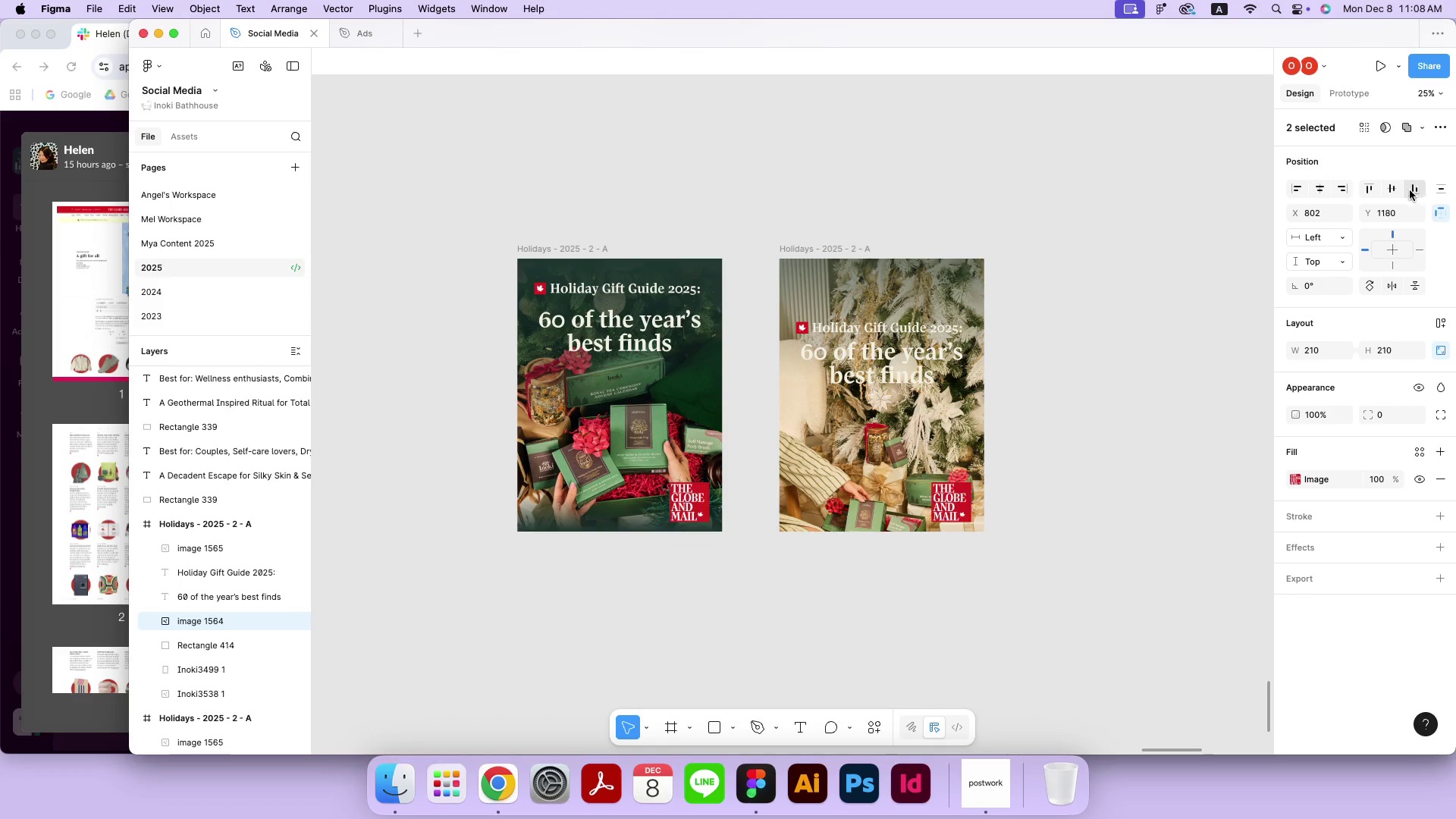 
double_click([1047, 362])
 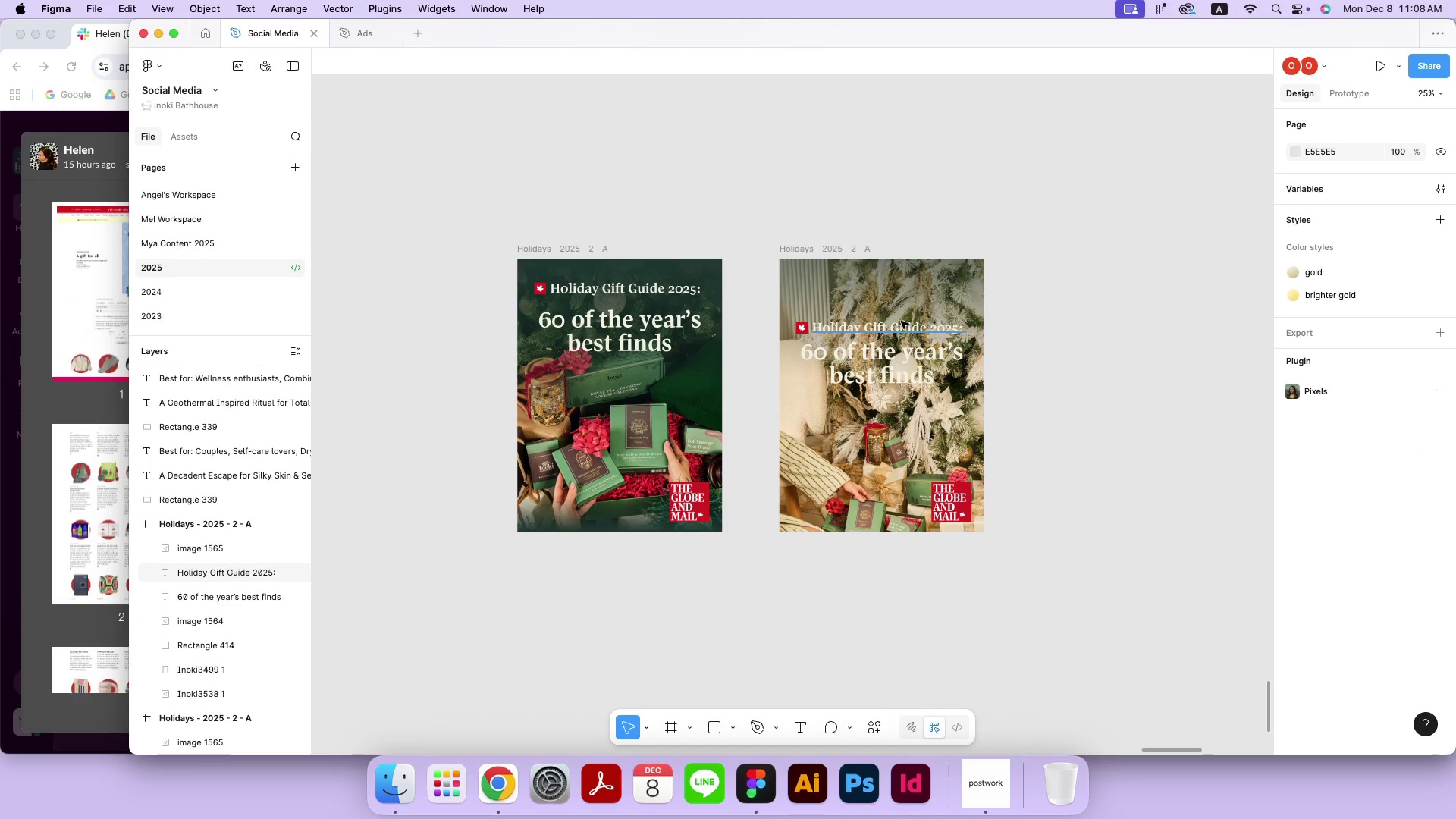 
left_click([901, 321])
 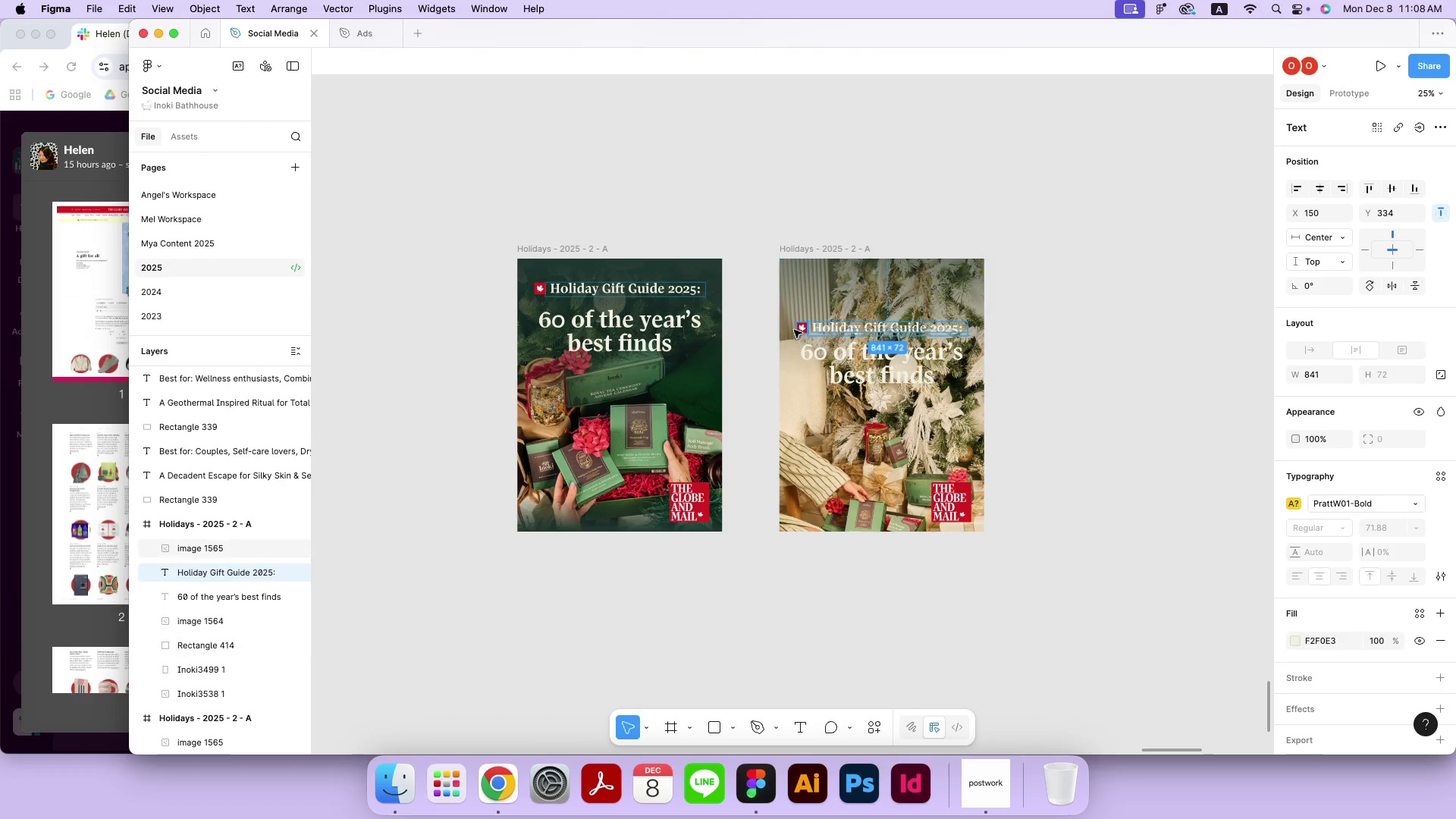 
hold_key(key=ShiftLeft, duration=0.92)
left_click([795, 328])
 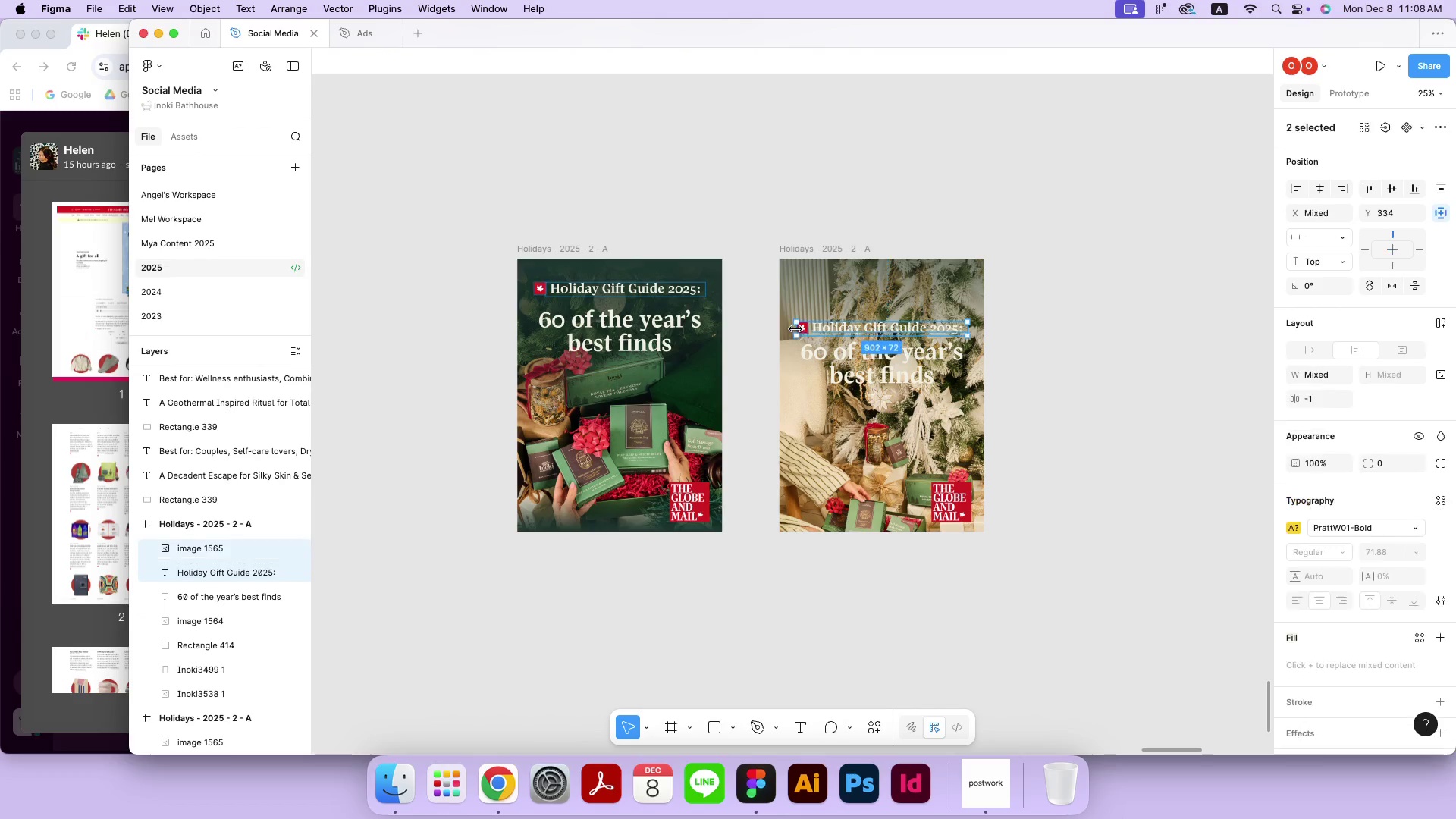 
left_click_drag(start_coordinate=[850, 328], to_coordinate=[850, 287])
 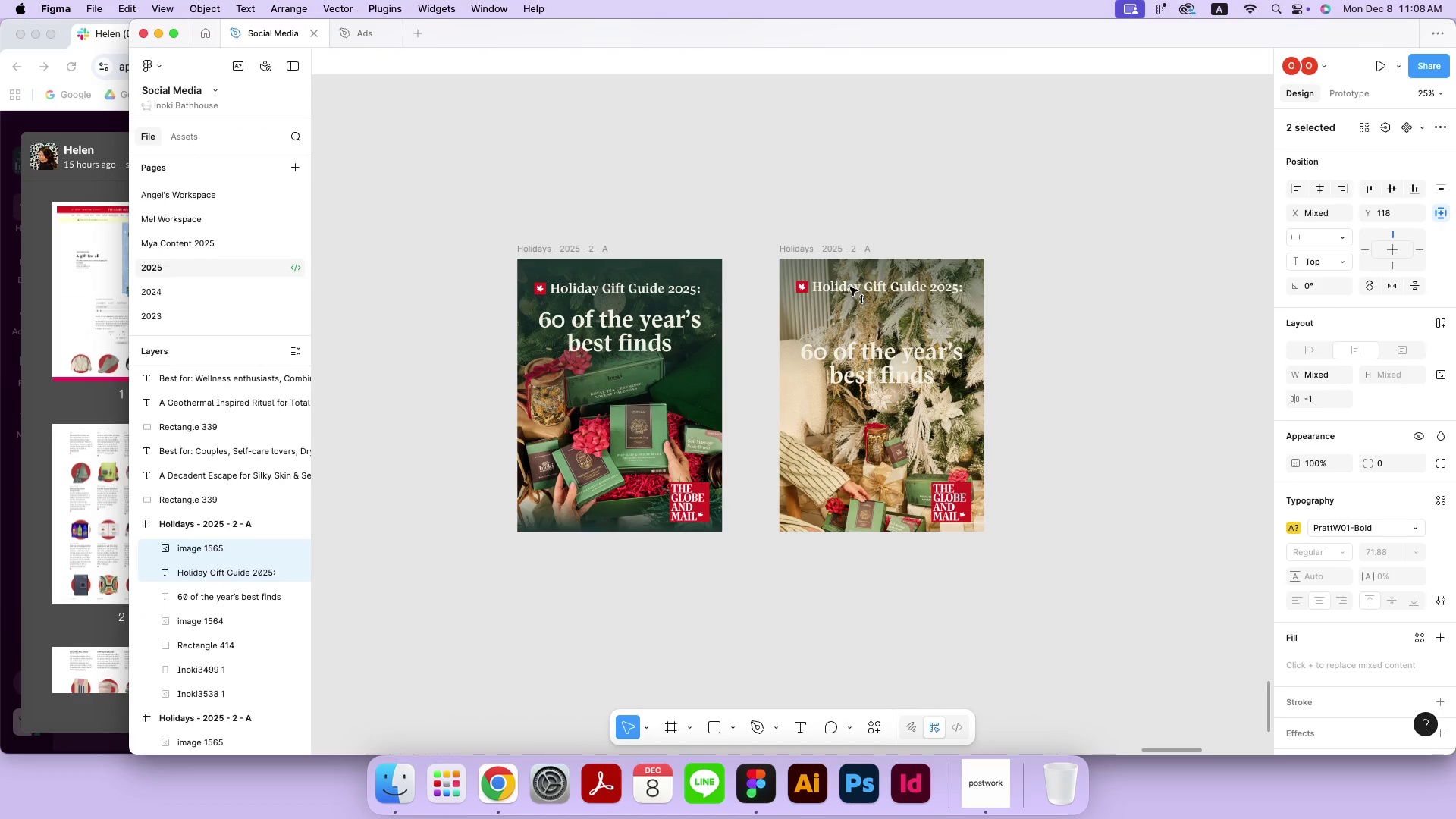 
hold_key(key=ShiftLeft, duration=1.49)
 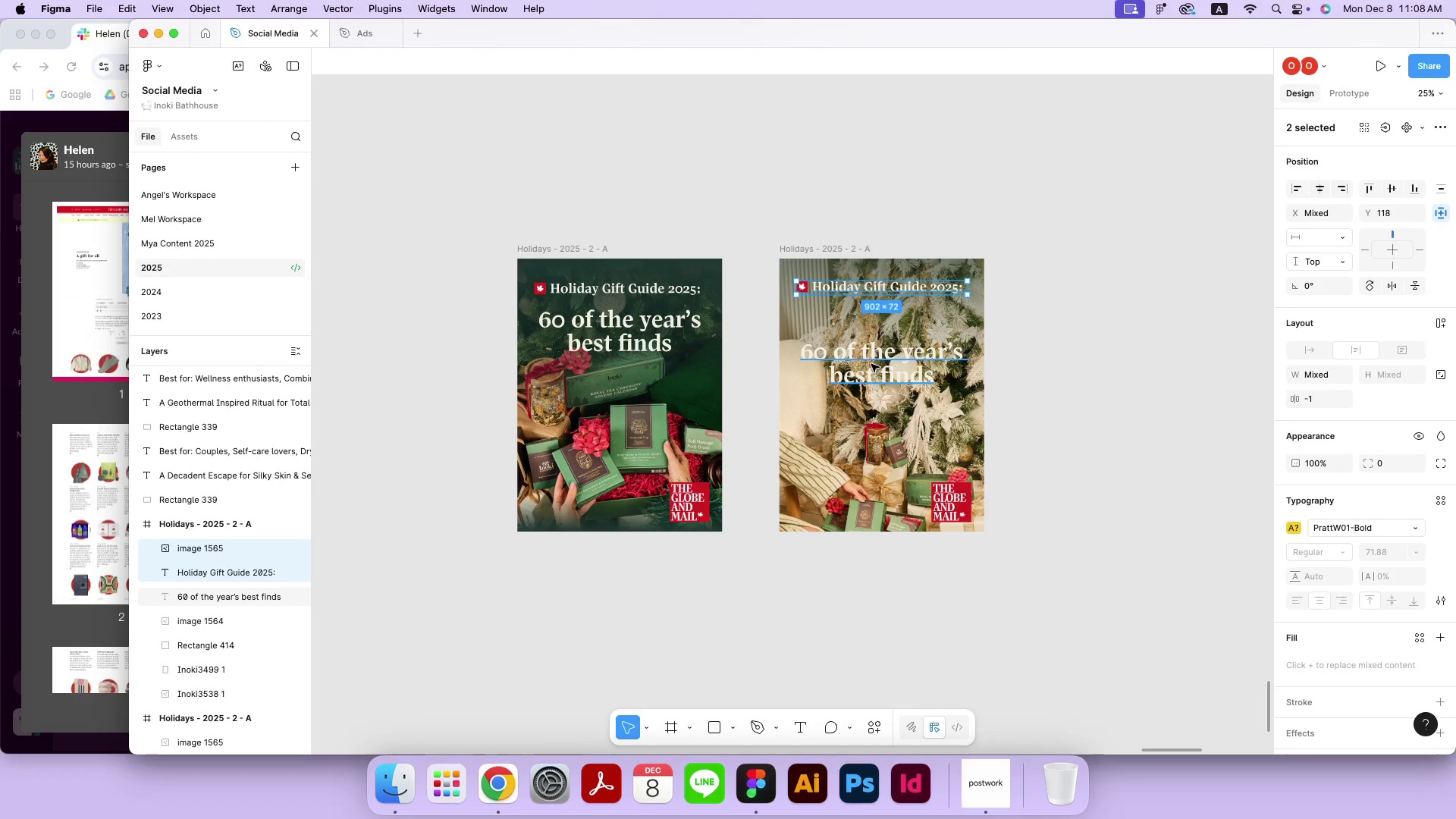 
key(Backspace)
 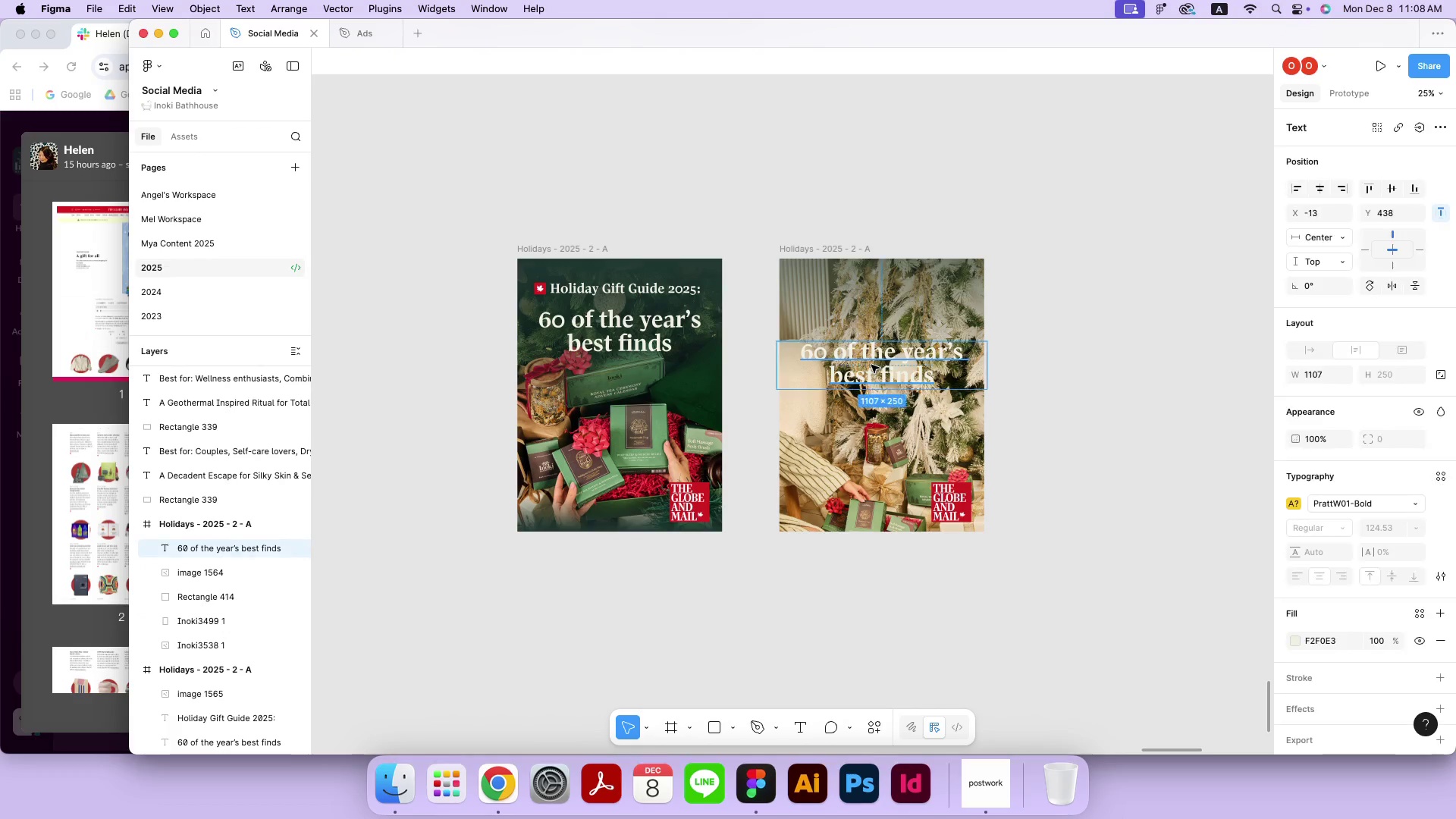 
key(Backspace)
 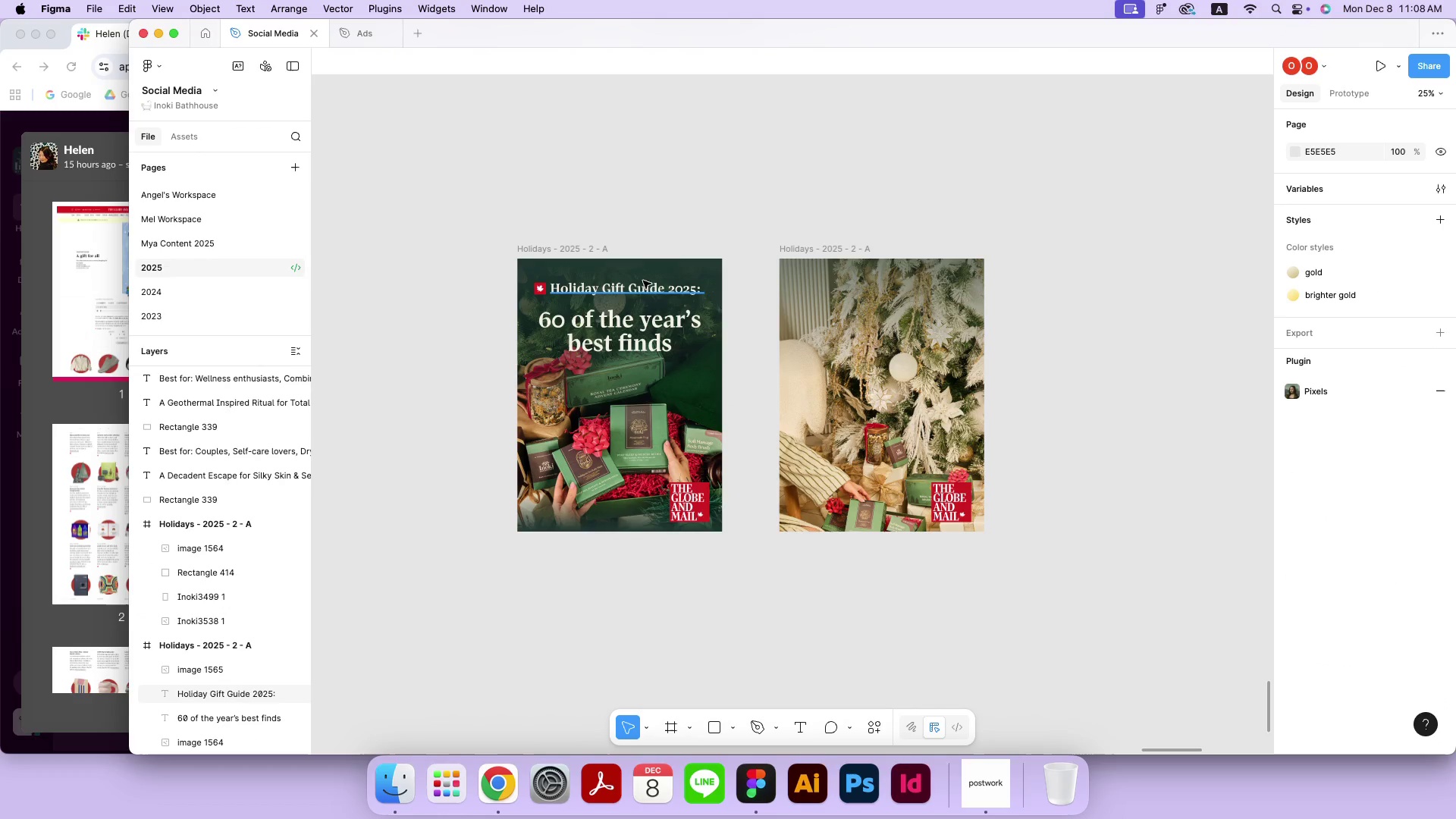 
left_click([643, 292])
 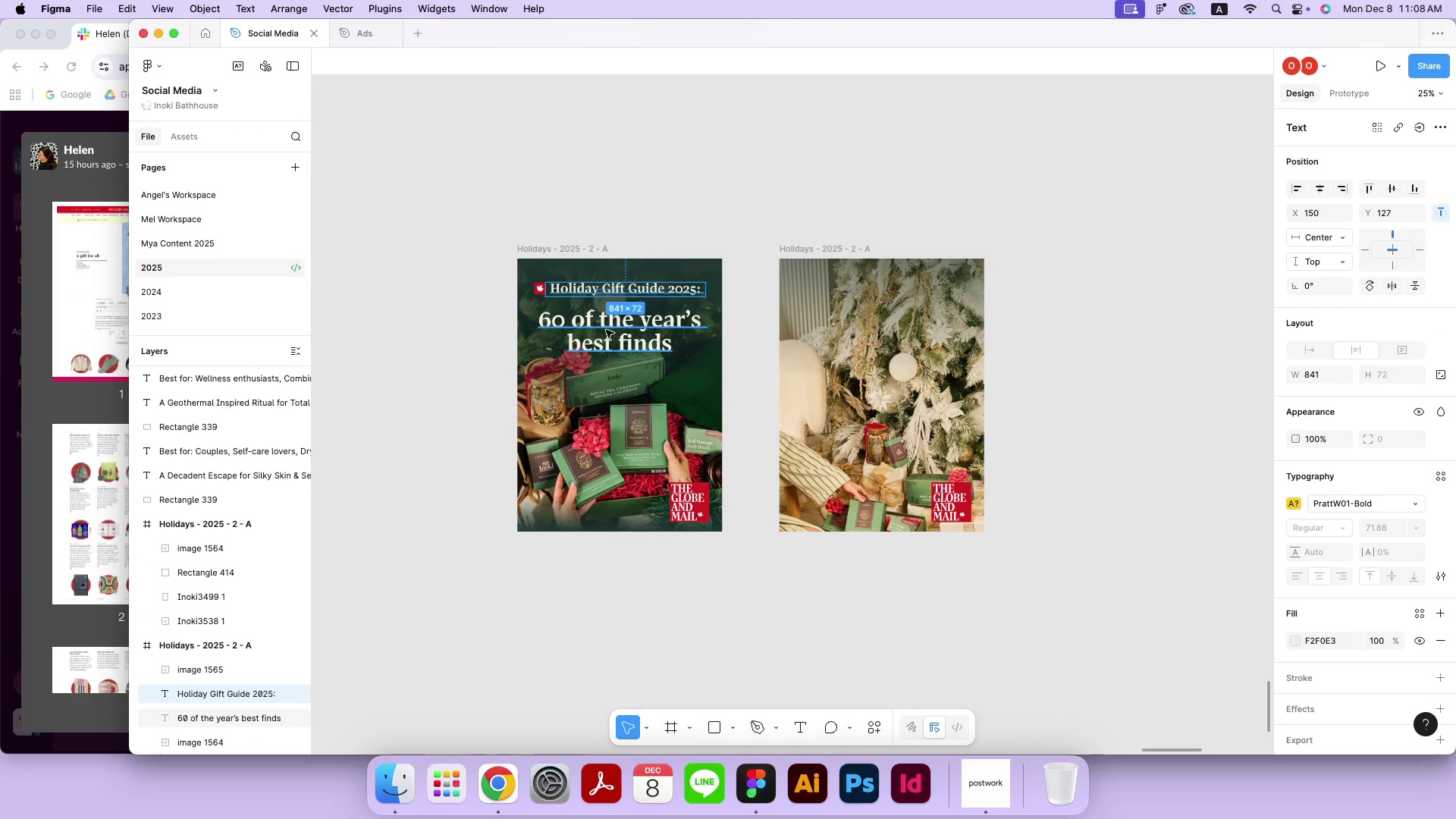 
hold_key(key=ShiftLeft, duration=1.1)
left_click([606, 330])
 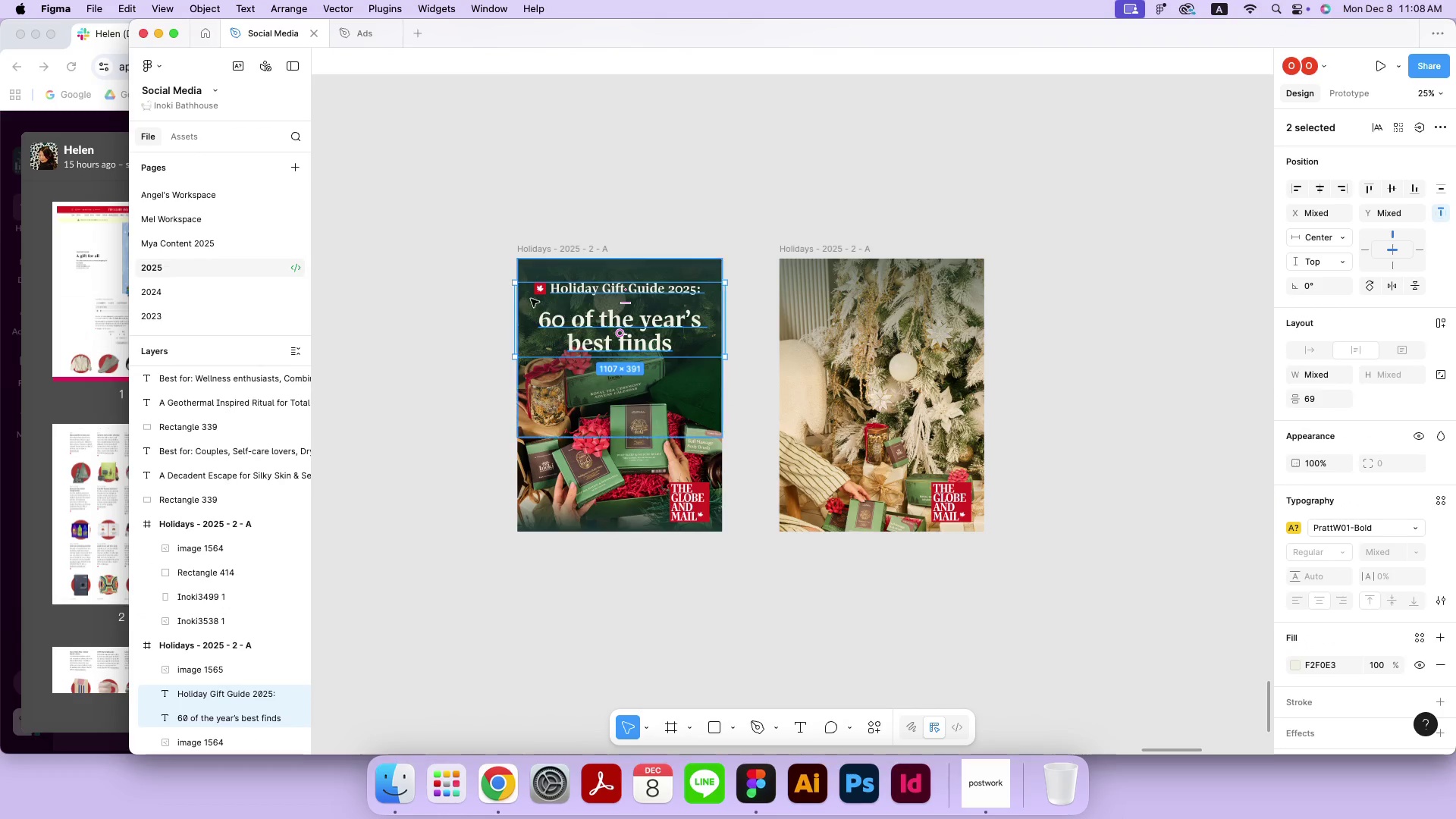 
left_click([535, 291])
 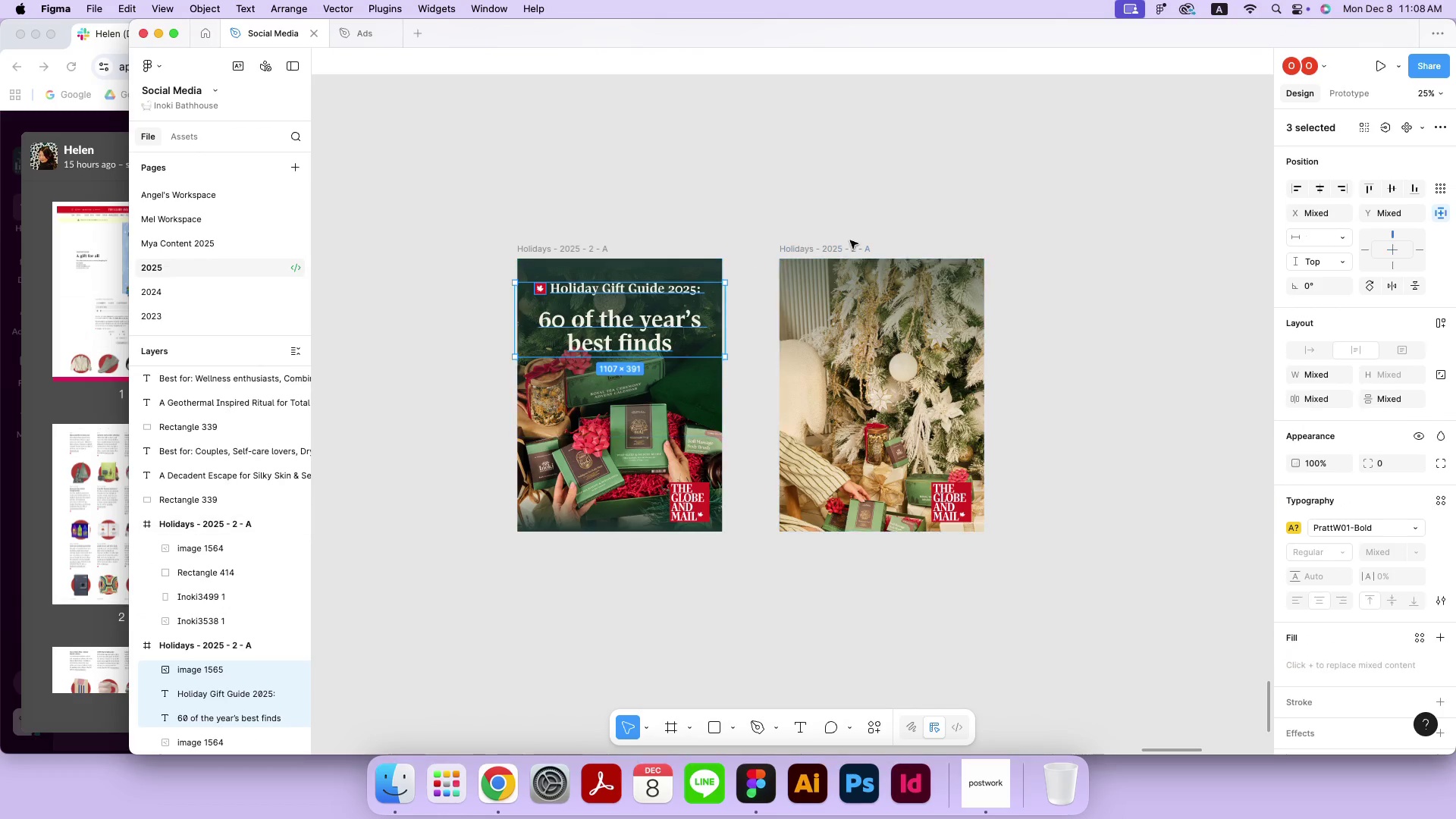 
key(Meta+C)
 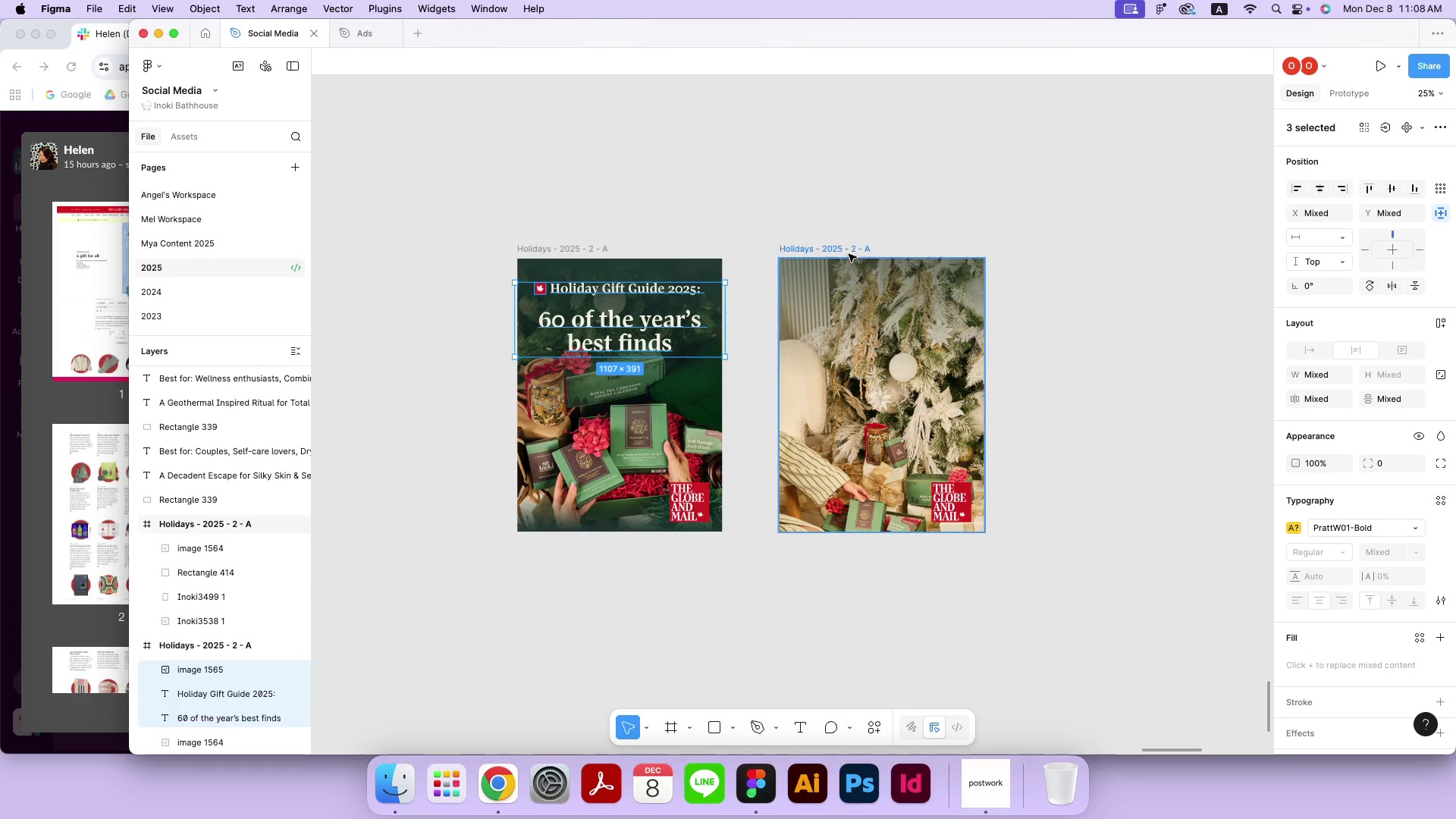 
left_click([849, 254])
 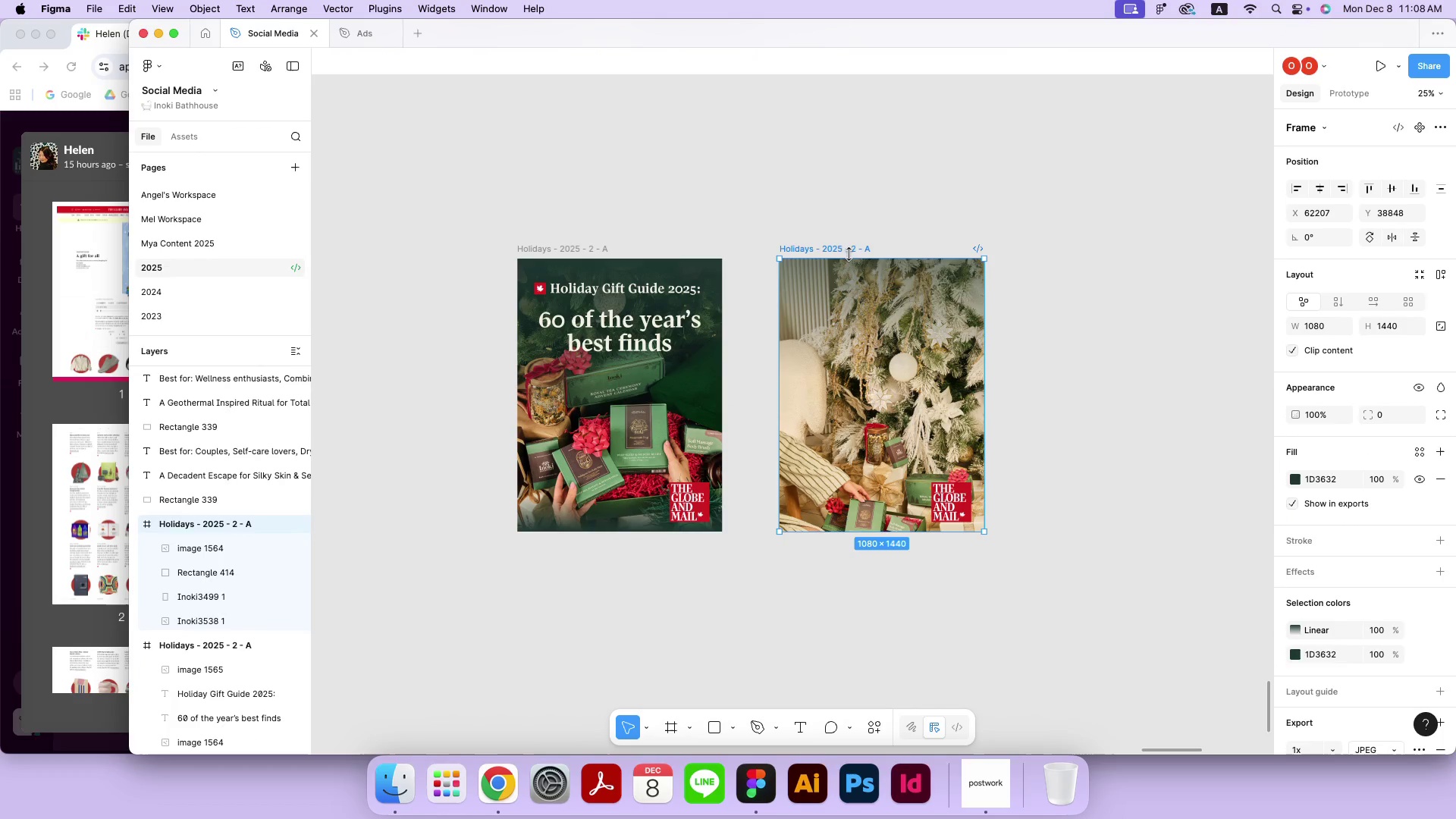 
key(Meta+CommandLeft)
 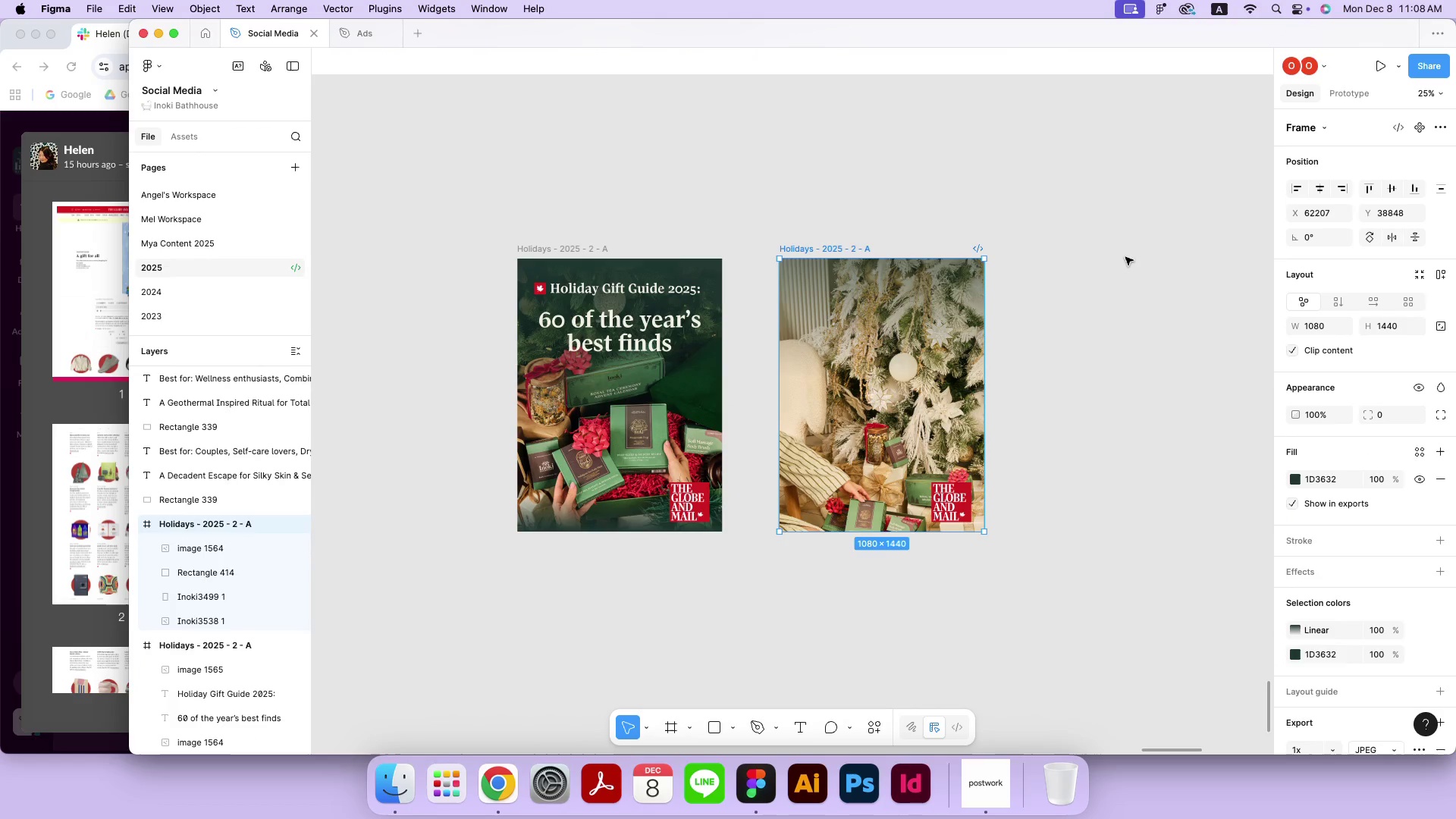 
key(Meta+V)
 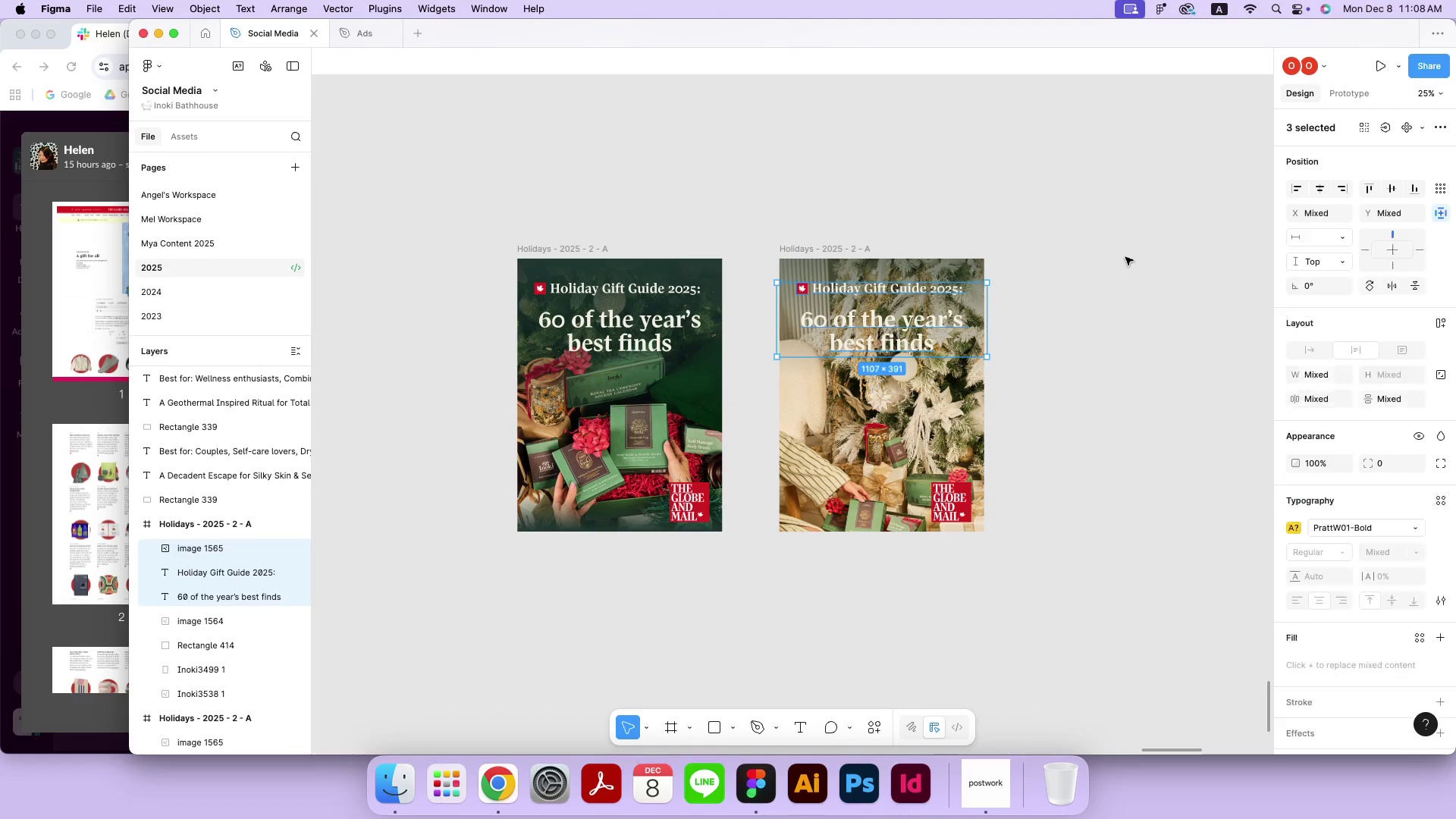 
left_click([1125, 257])
 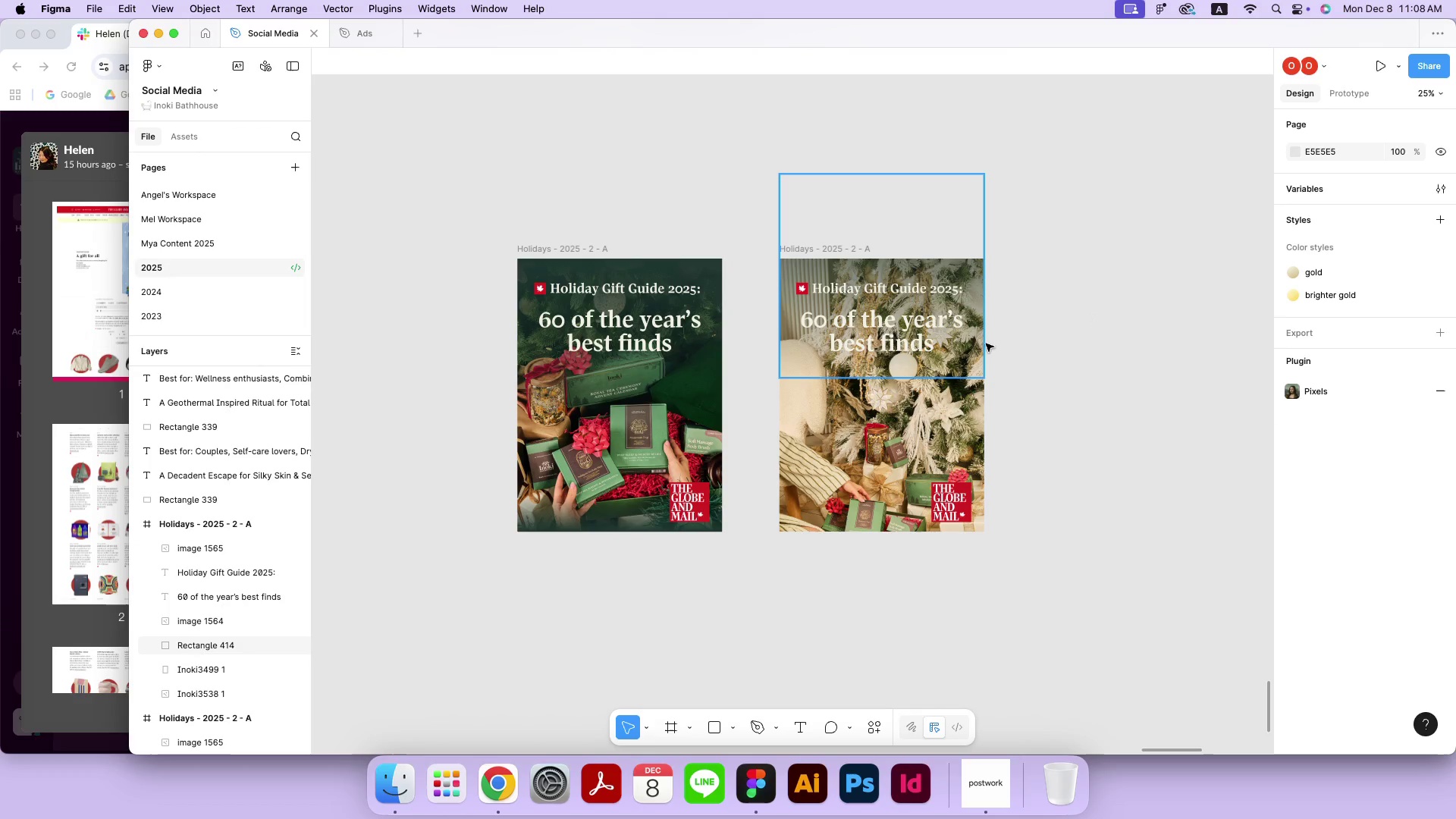 
left_click([981, 343])
 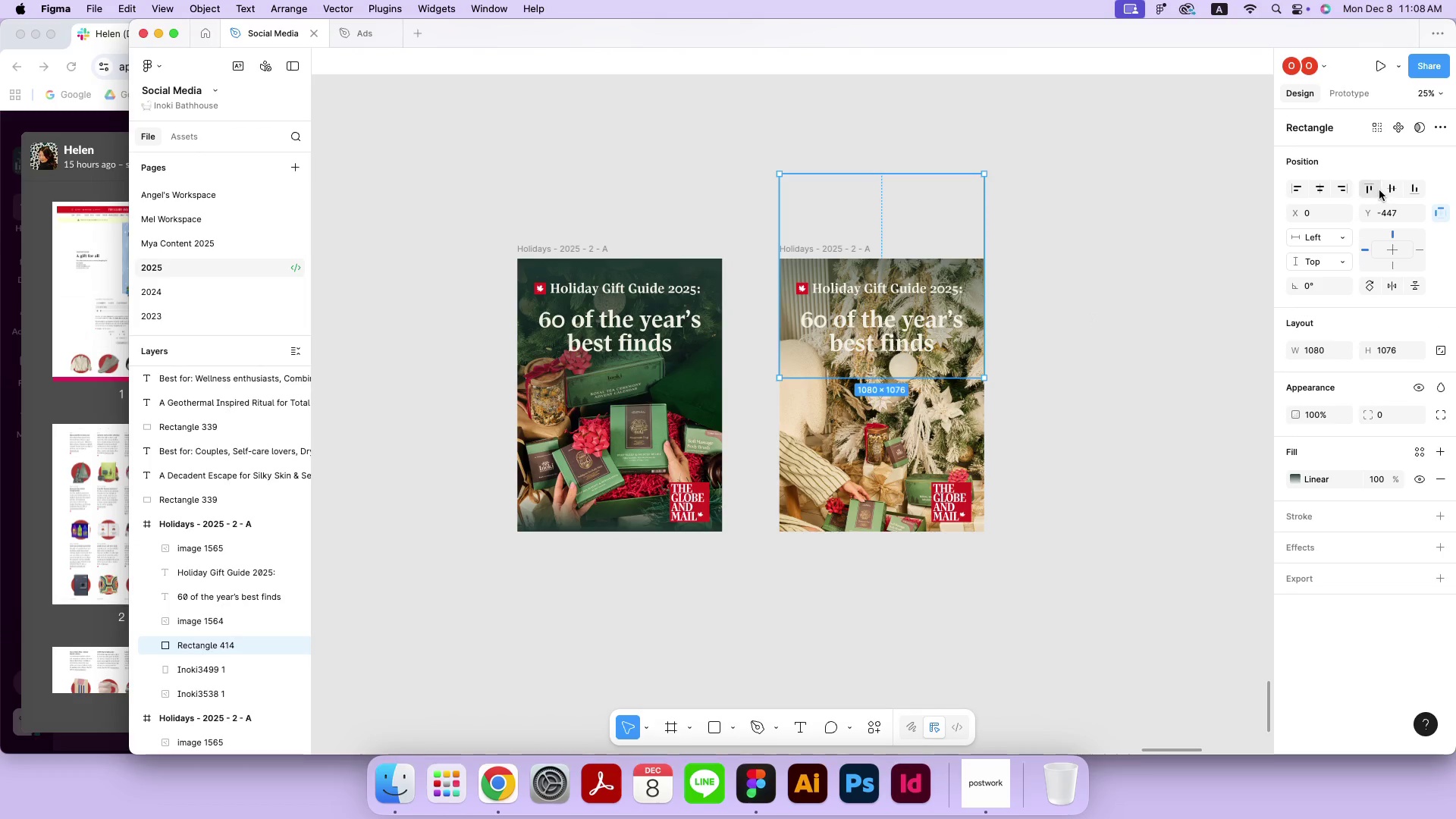 
left_click([1371, 190])
 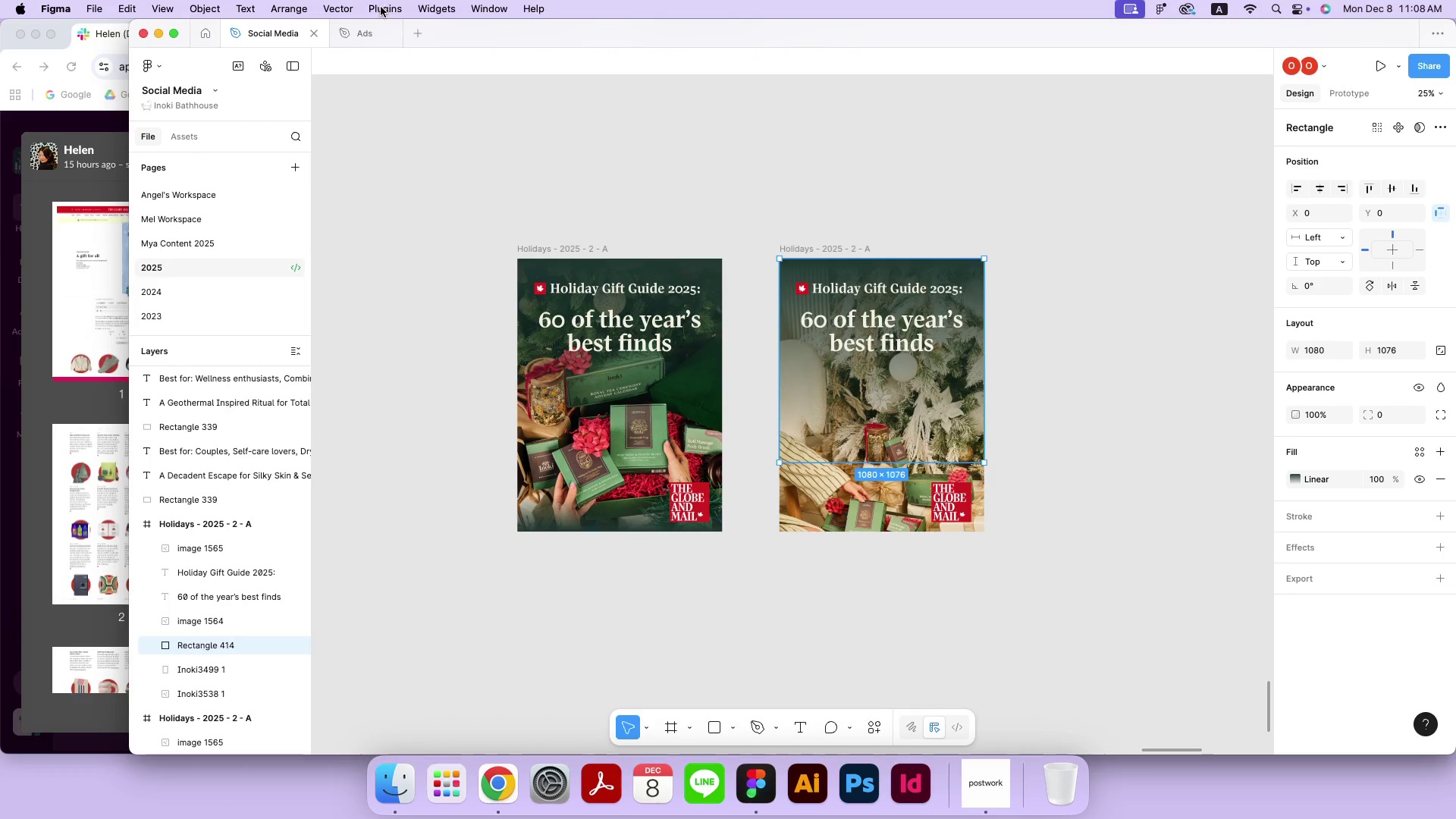 
left_click([366, 38])
 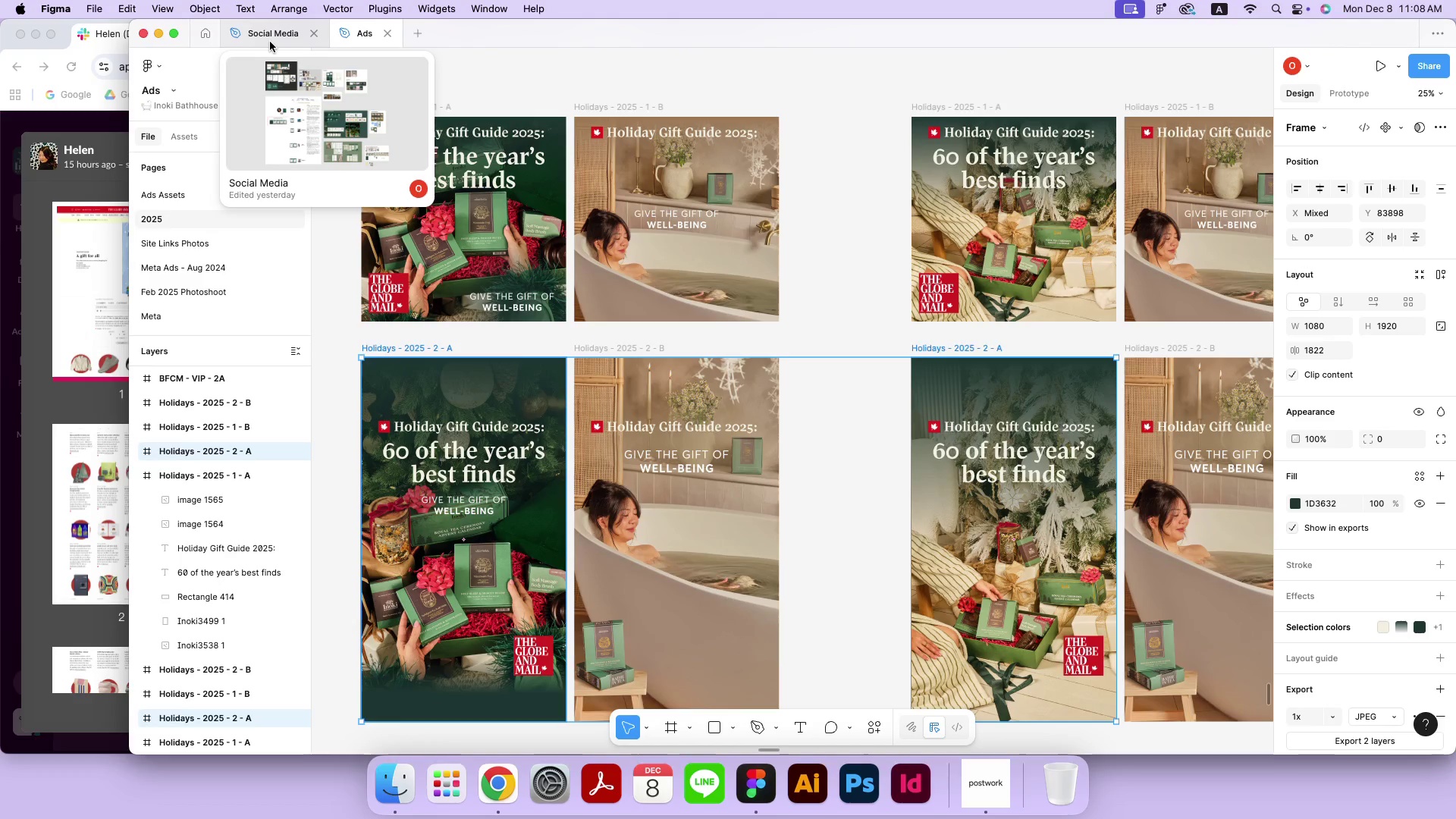 
left_click([270, 42])
 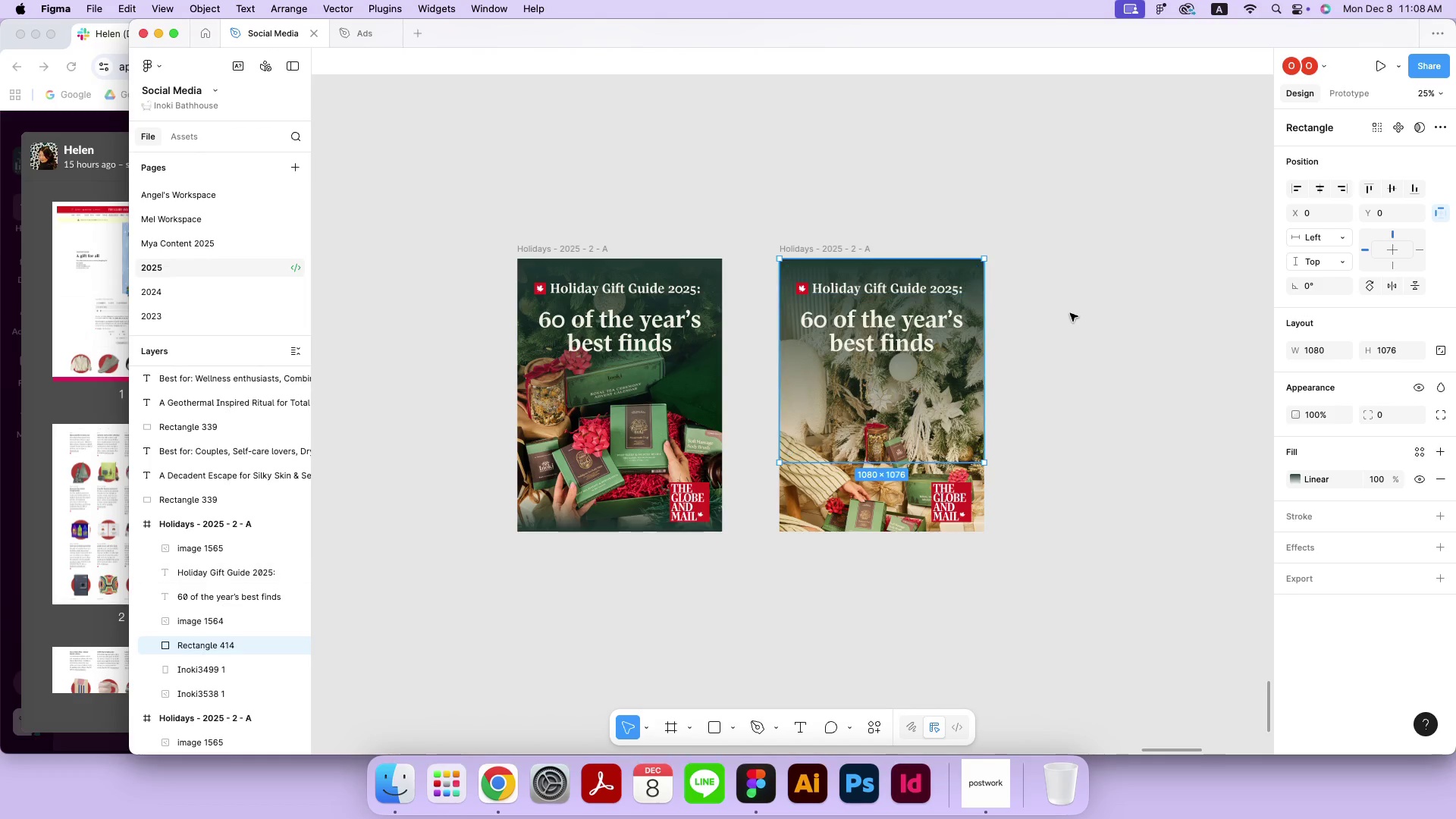 
left_click([1069, 313])
 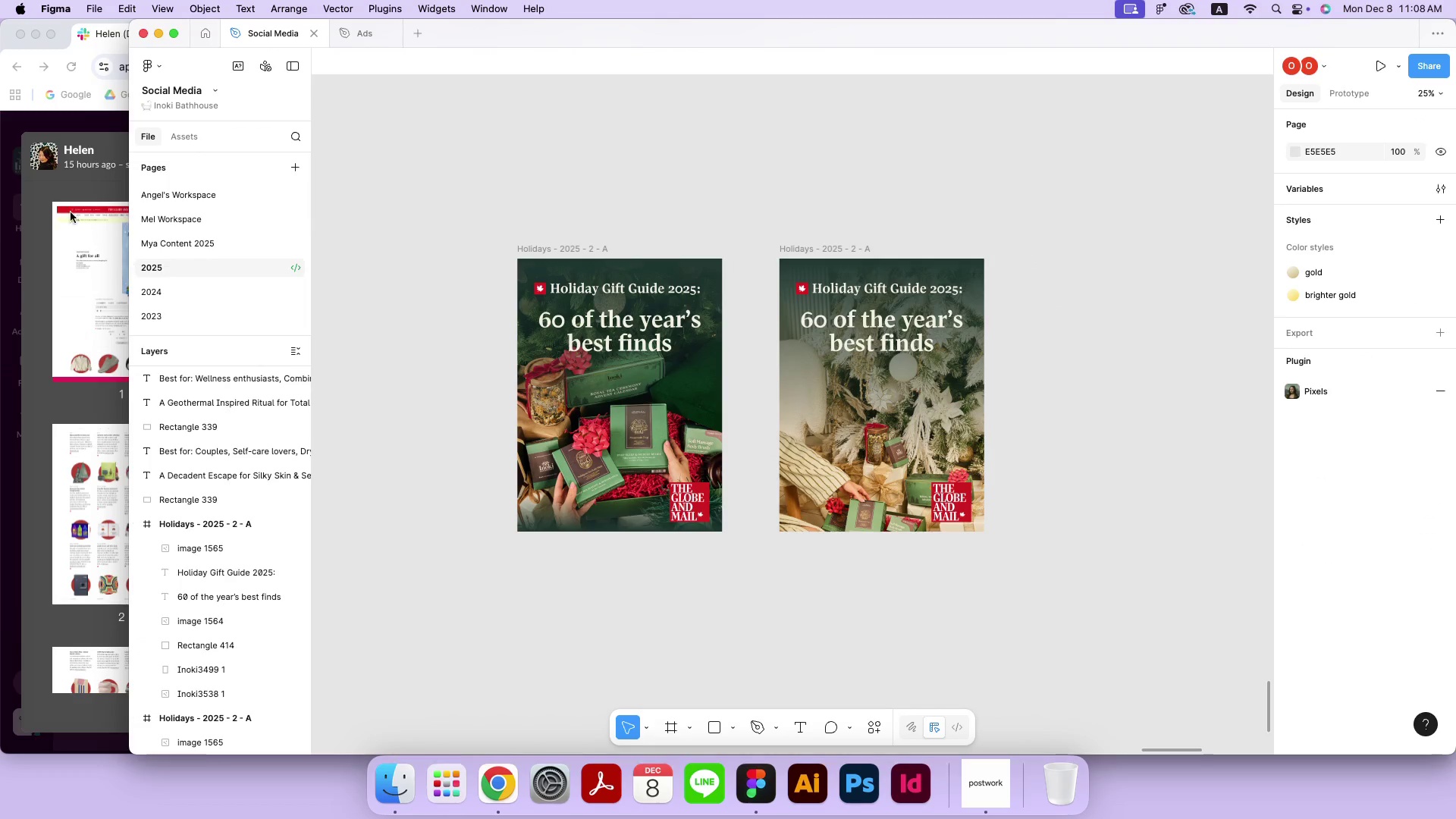 
left_click([58, 187])
 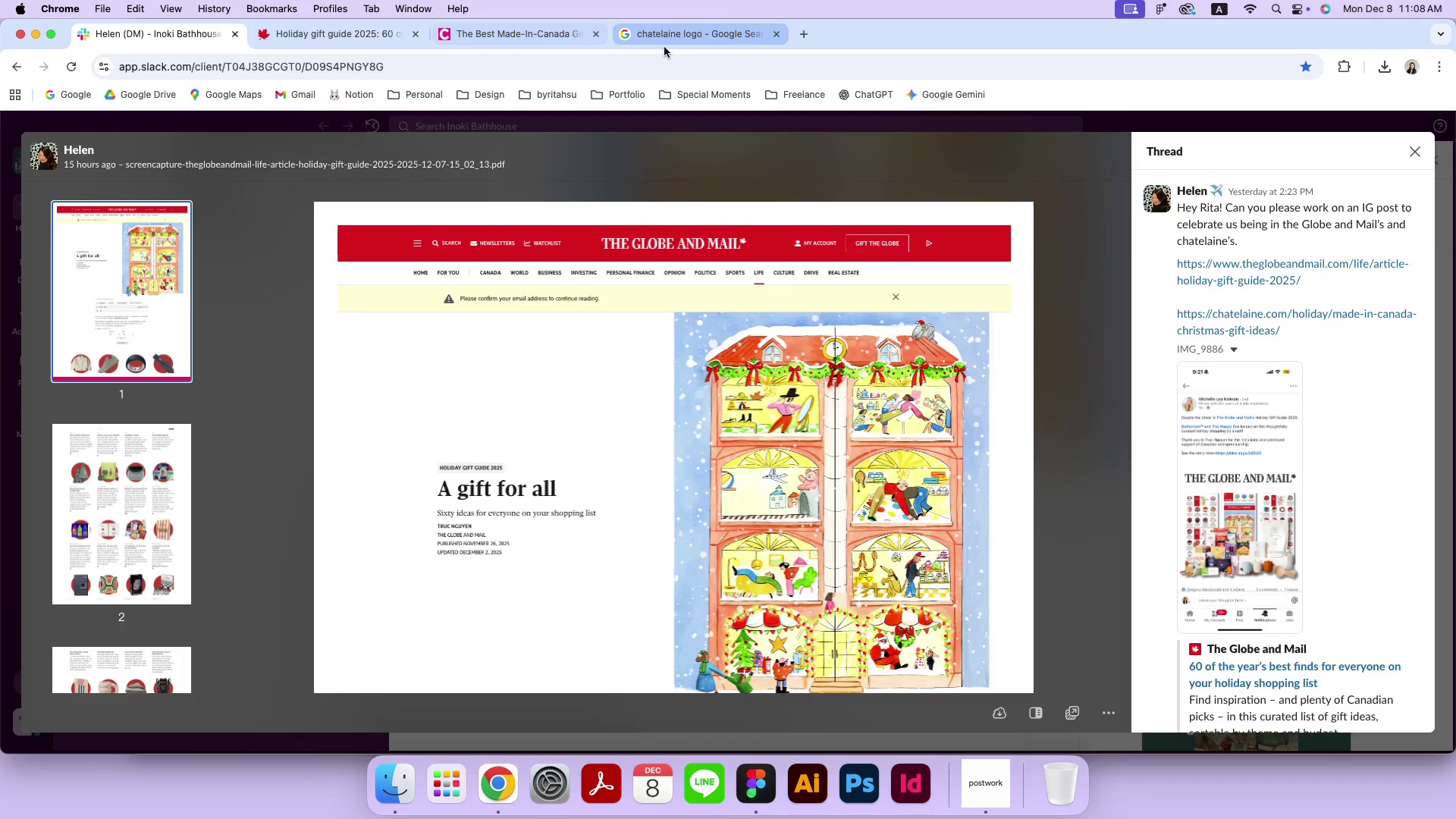 
left_click([670, 46])
 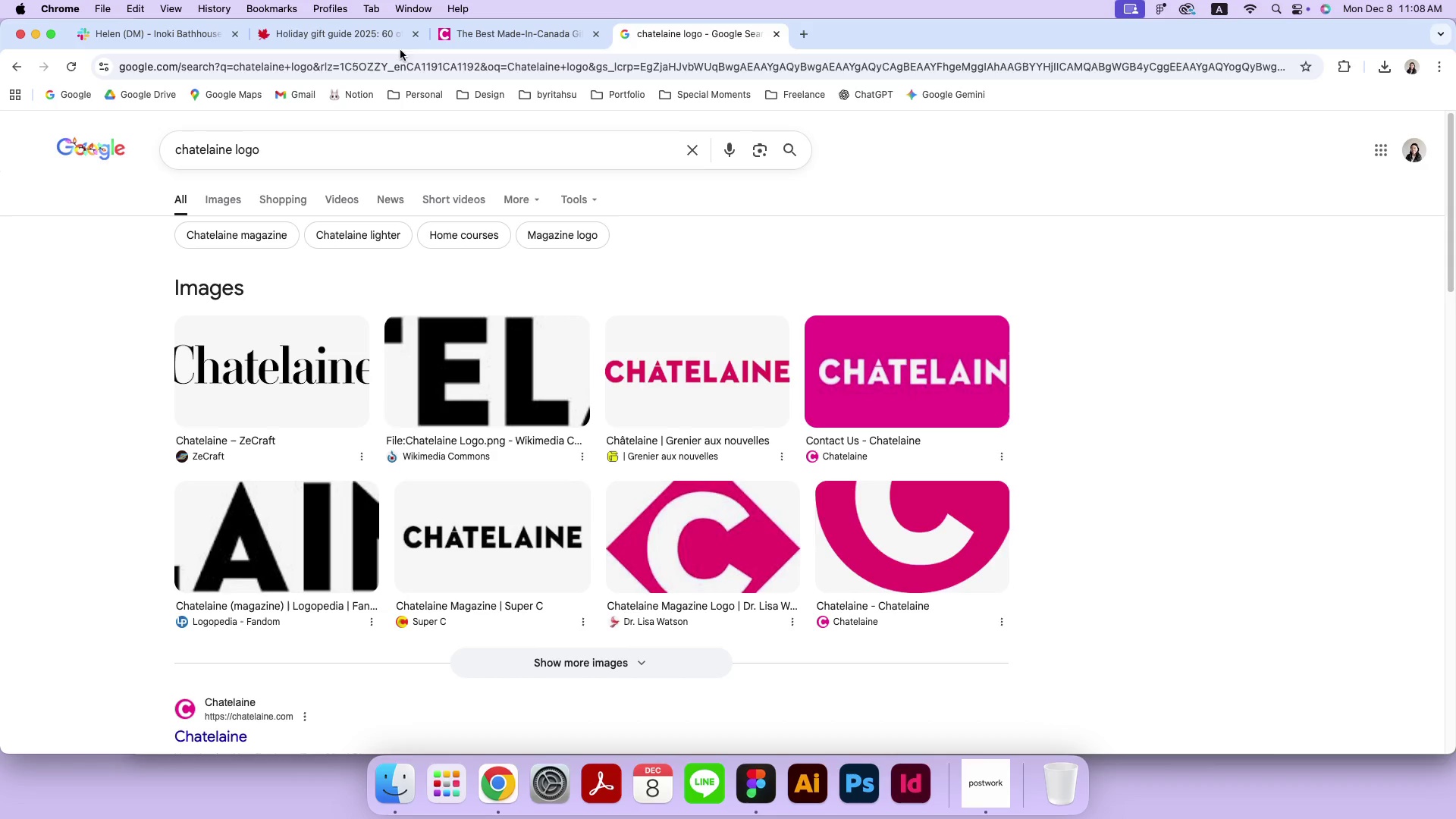 
left_click([505, 37])
 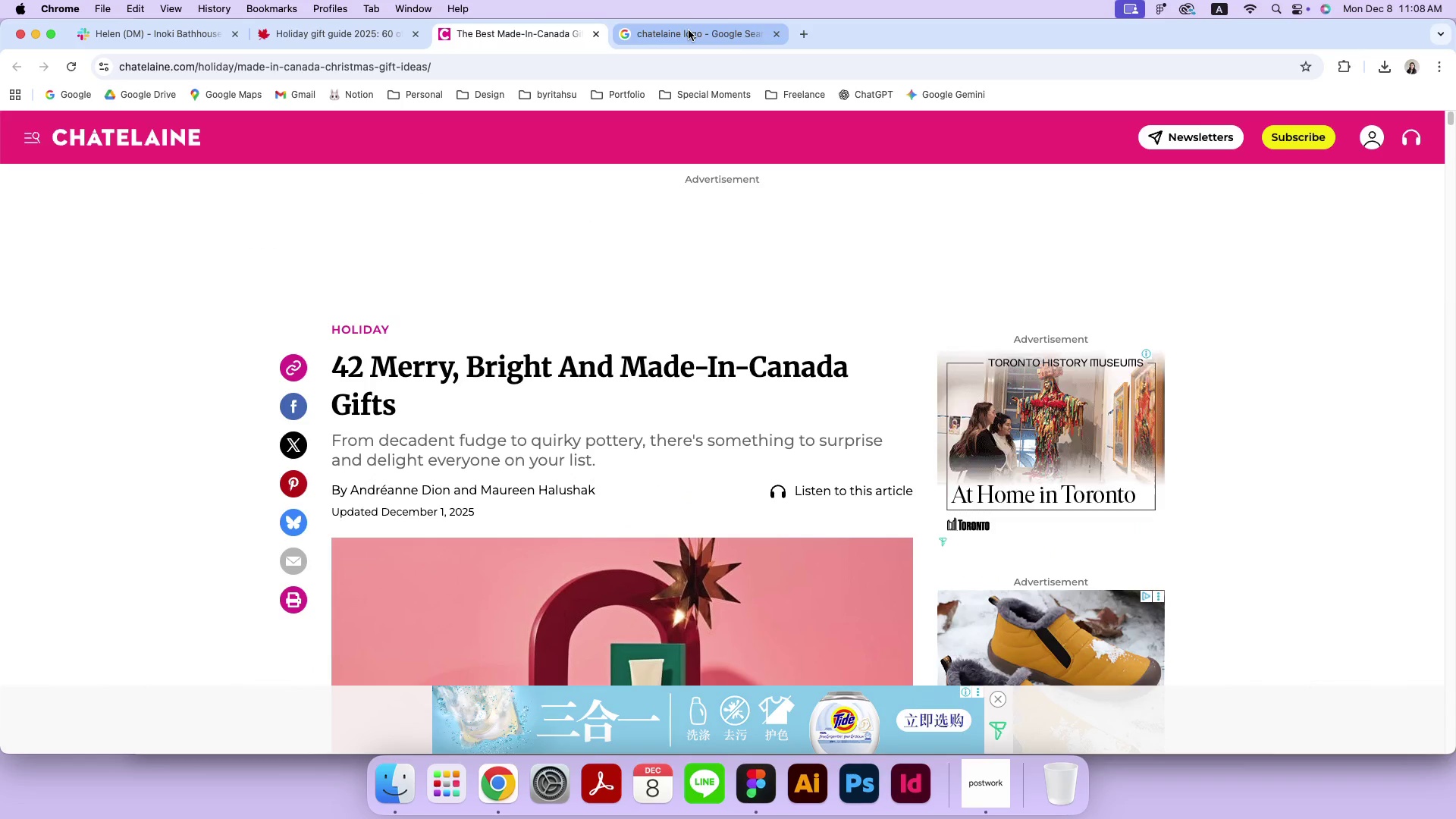 
left_click([689, 30])
 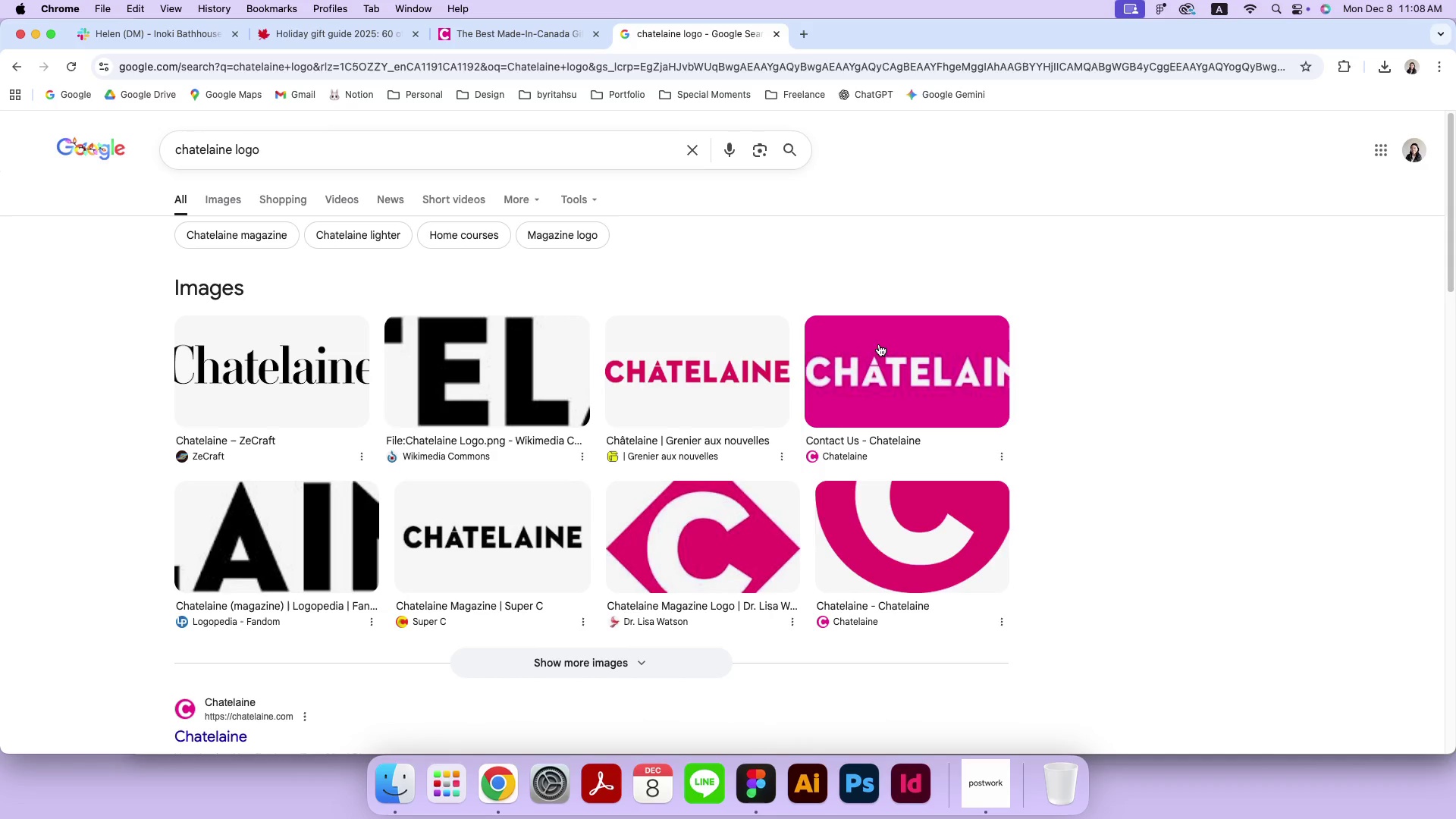 
left_click([879, 344])
 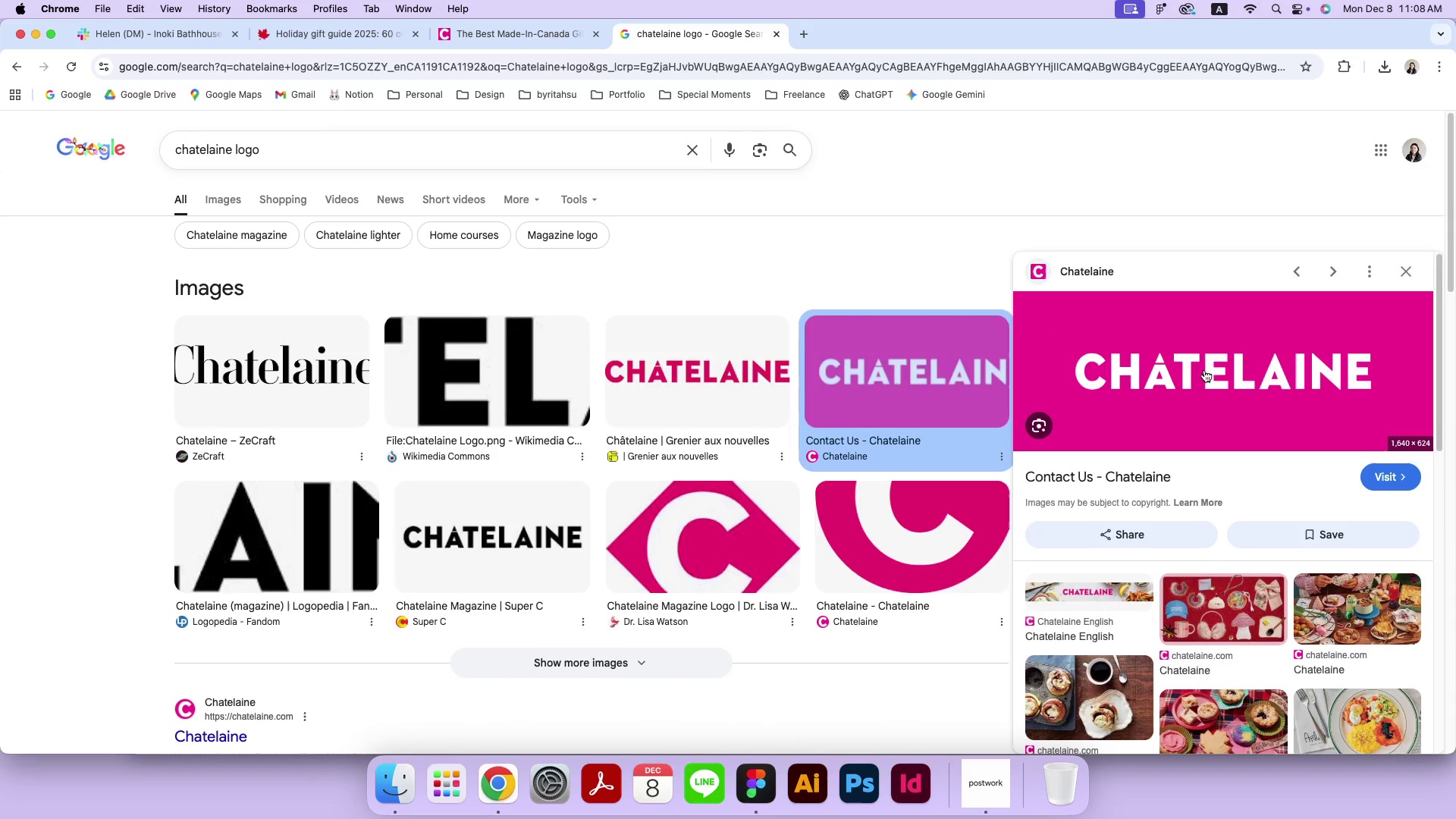 
right_click([1203, 370])
 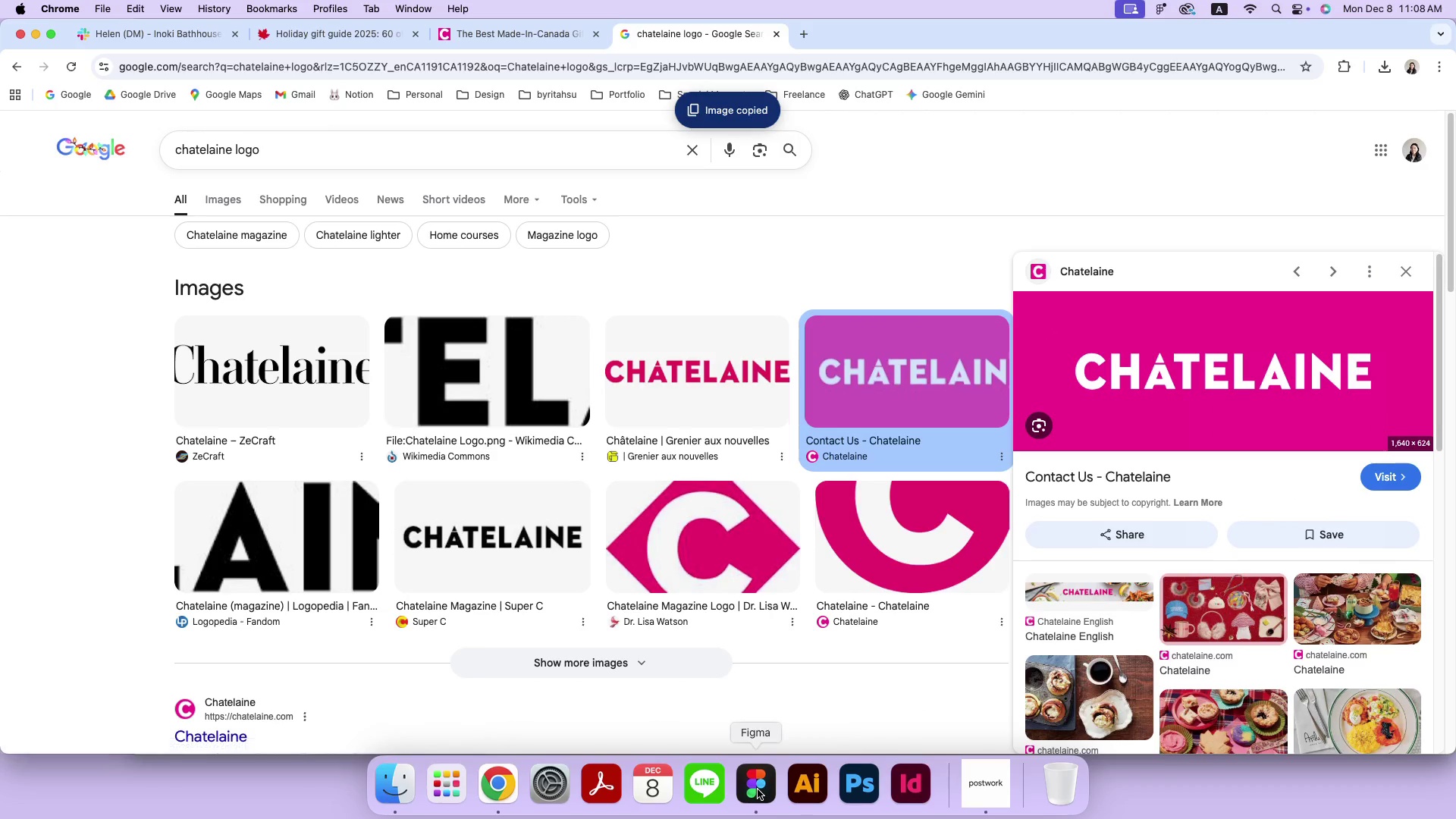 
left_click([758, 789])
 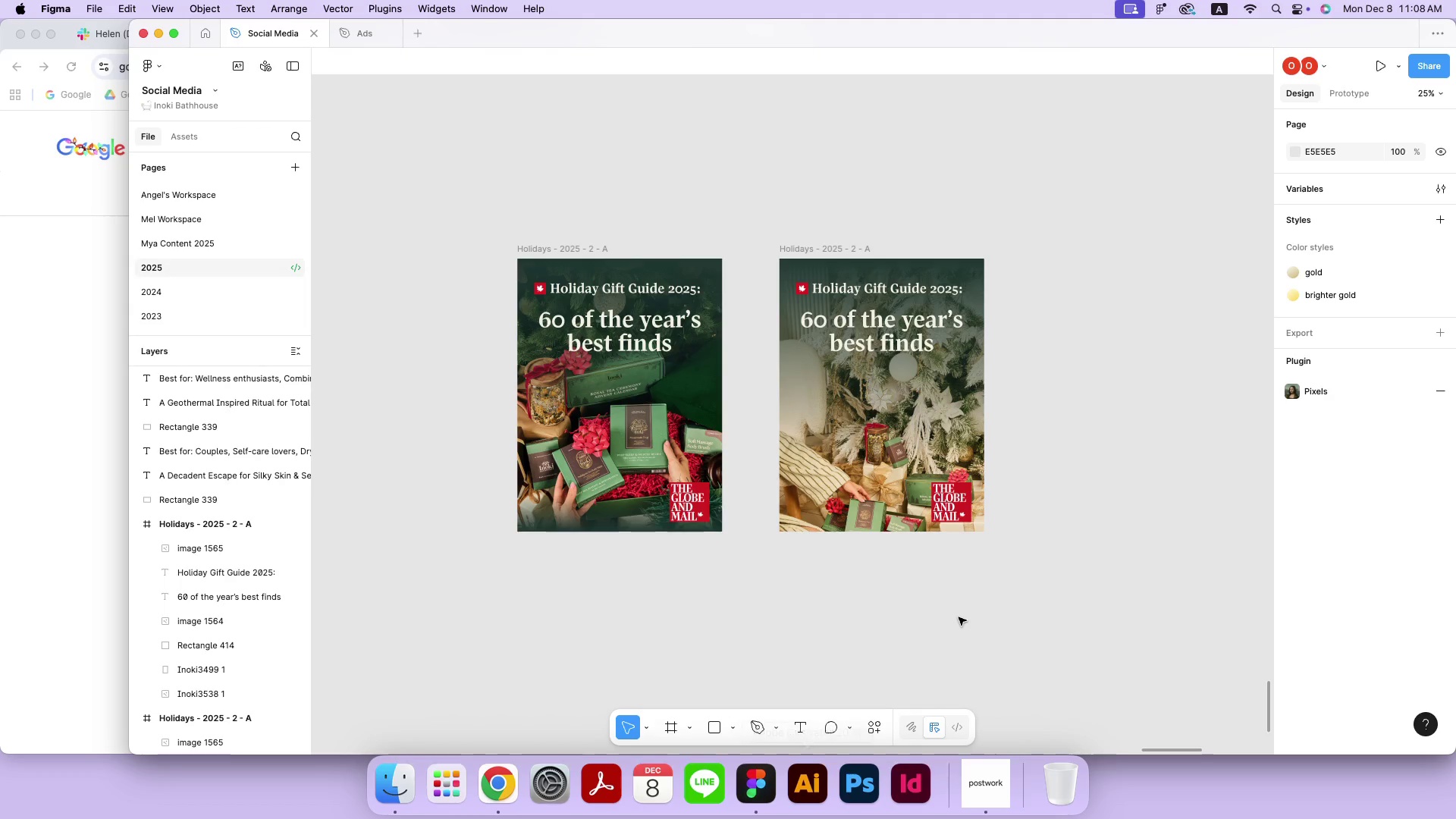 
left_click([959, 617])
 